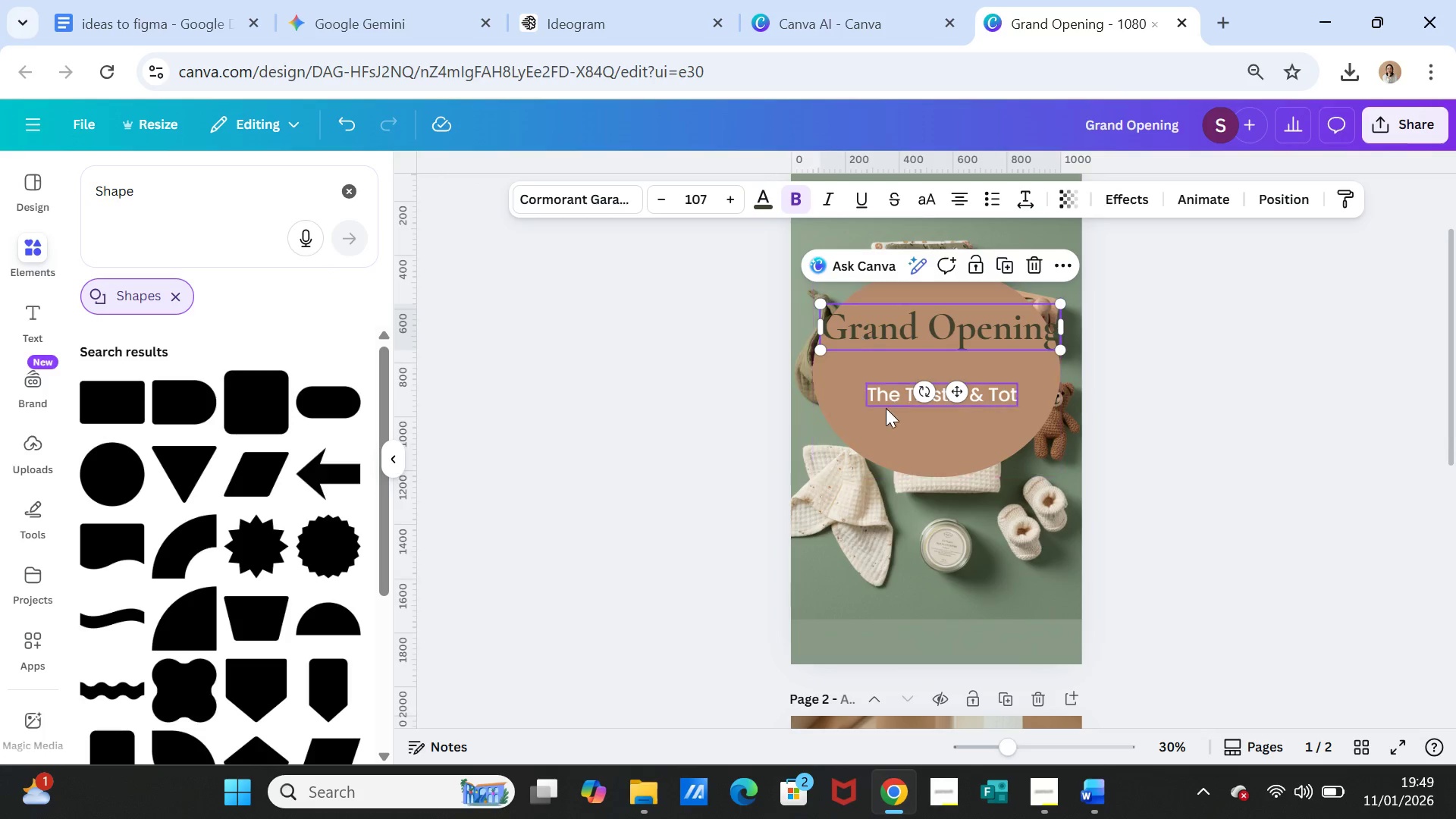 
left_click([886, 408])
 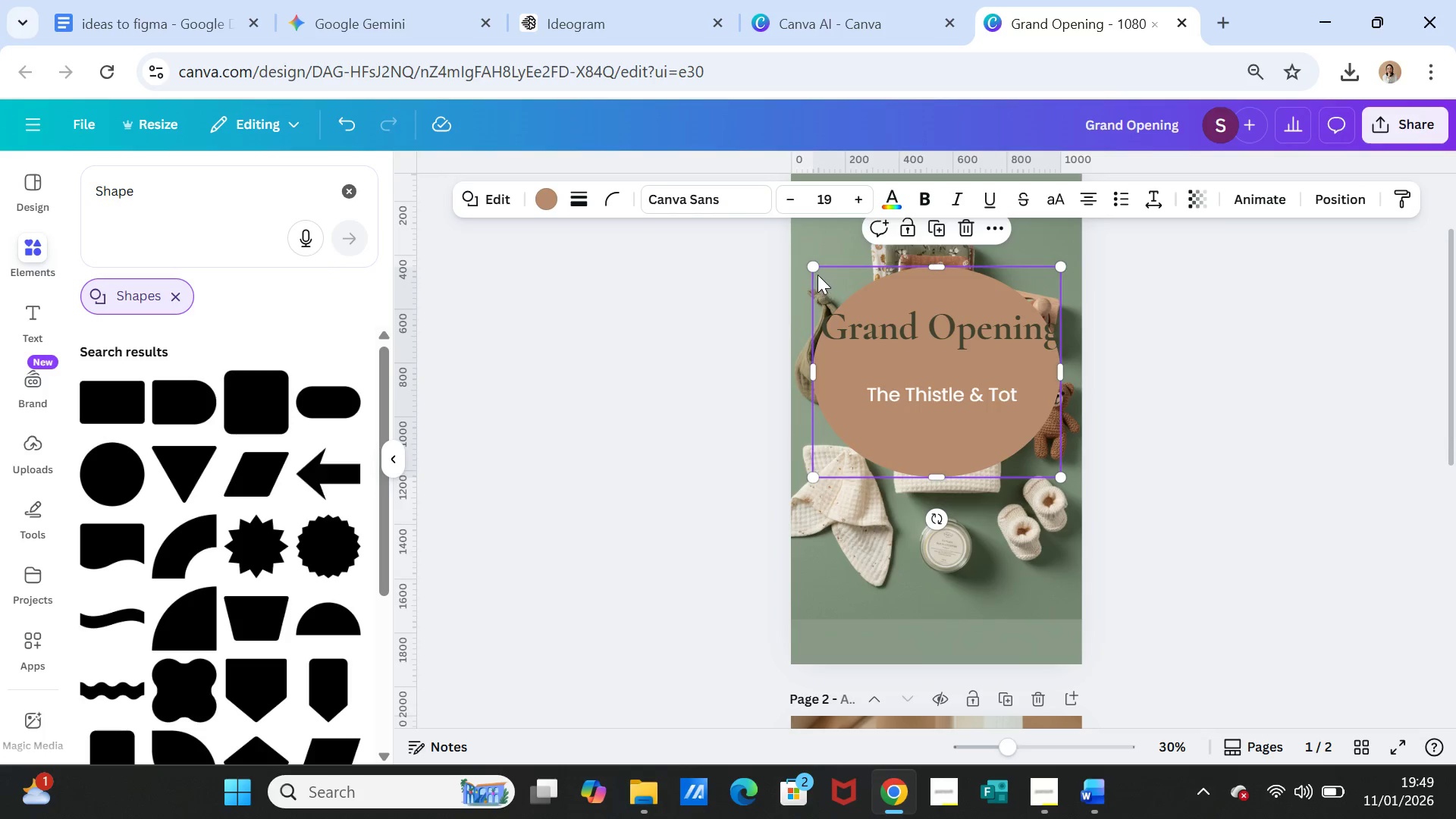 
left_click_drag(start_coordinate=[811, 263], to_coordinate=[808, 247])
 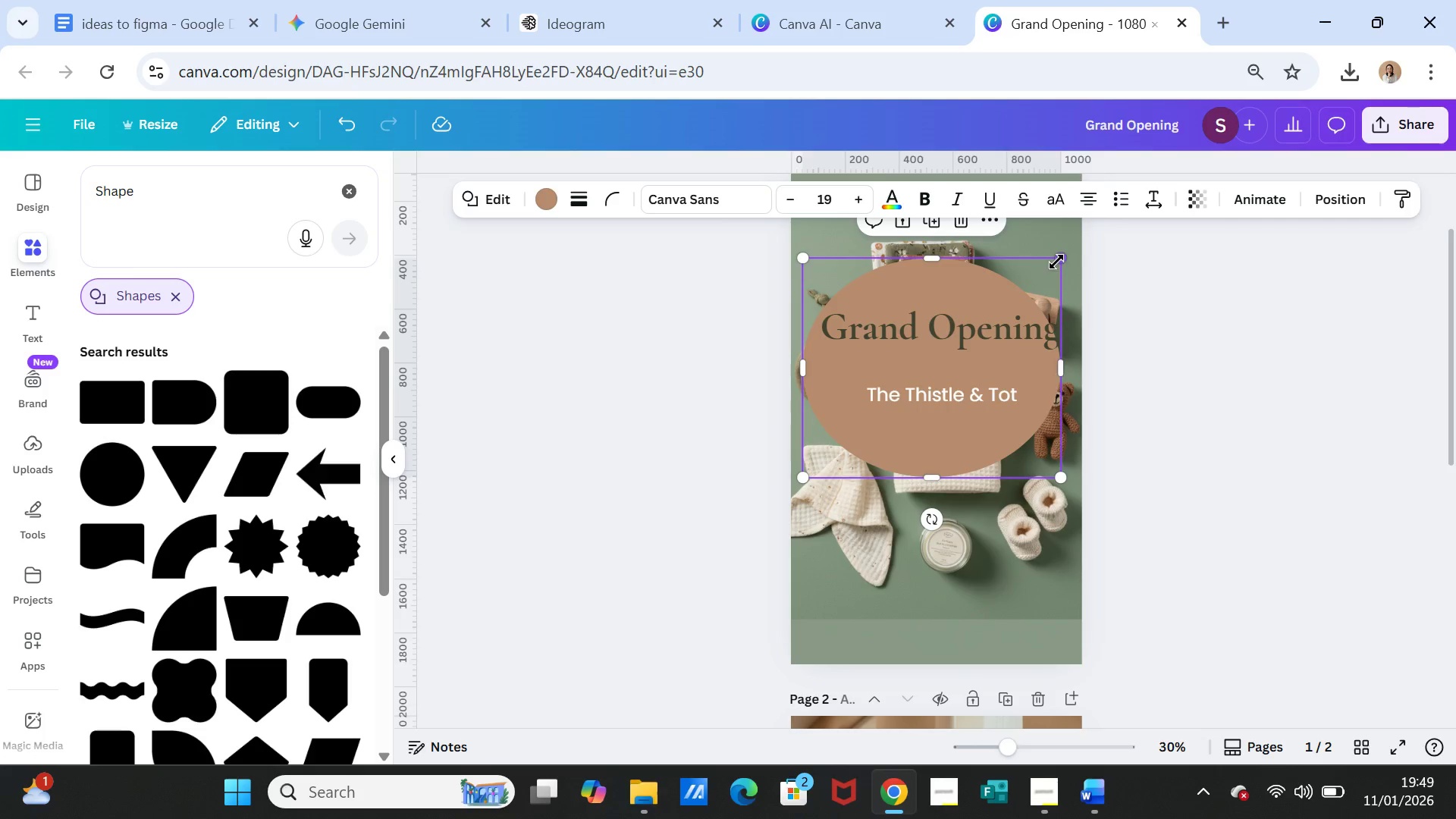 
left_click_drag(start_coordinate=[1059, 258], to_coordinate=[1068, 253])
 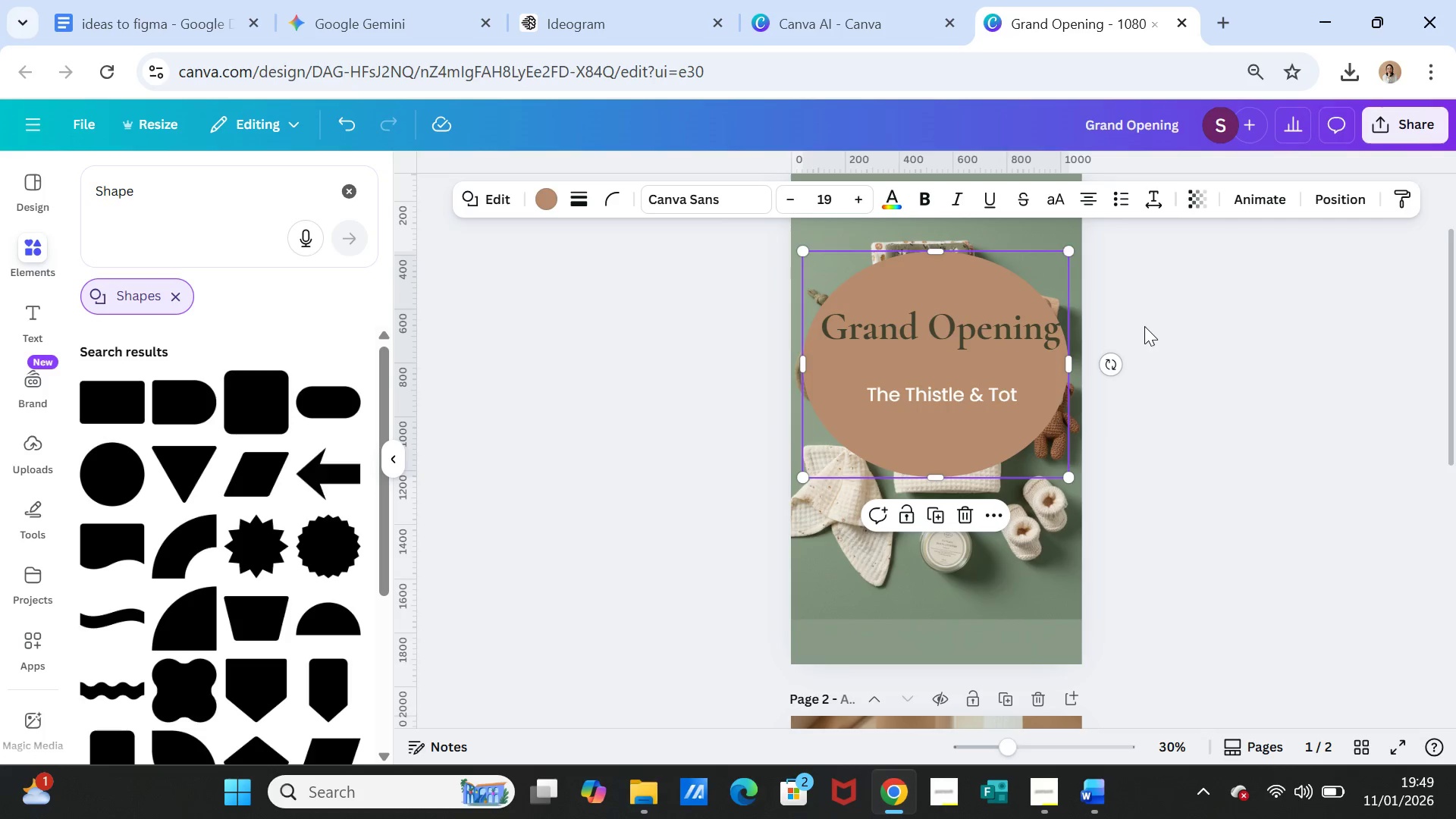 
left_click([1144, 326])
 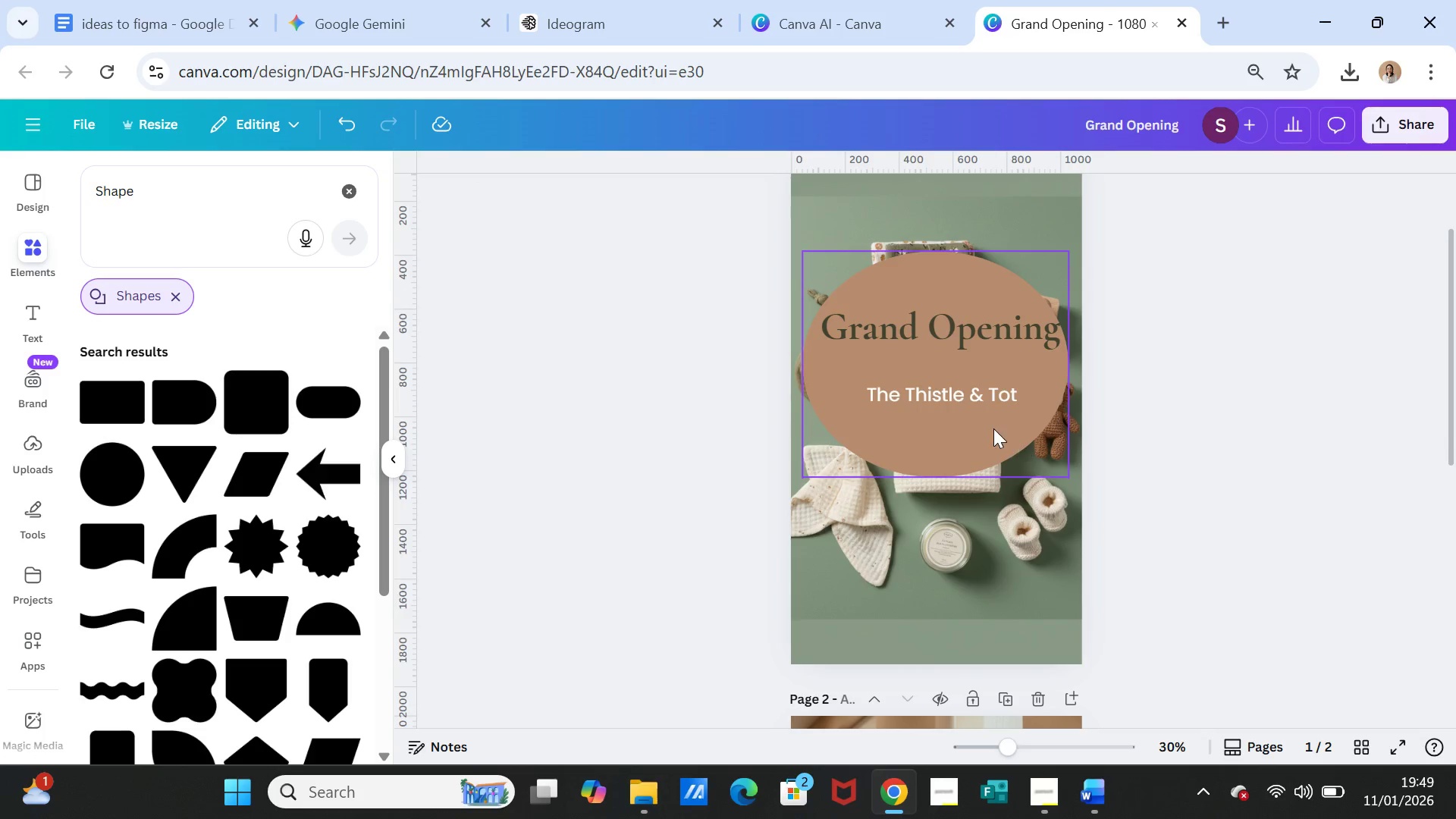 
left_click([981, 423])
 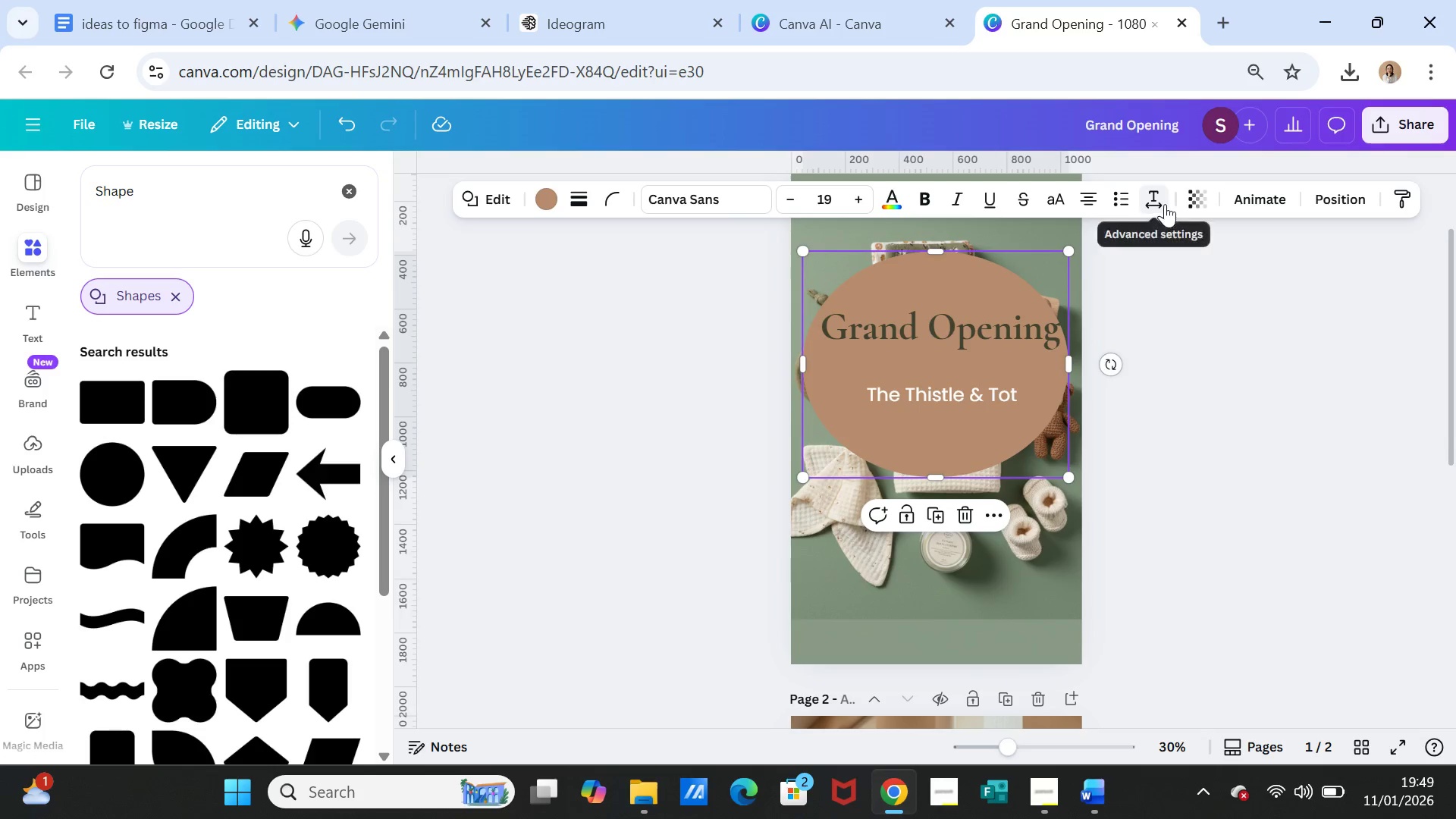 
left_click([1198, 199])
 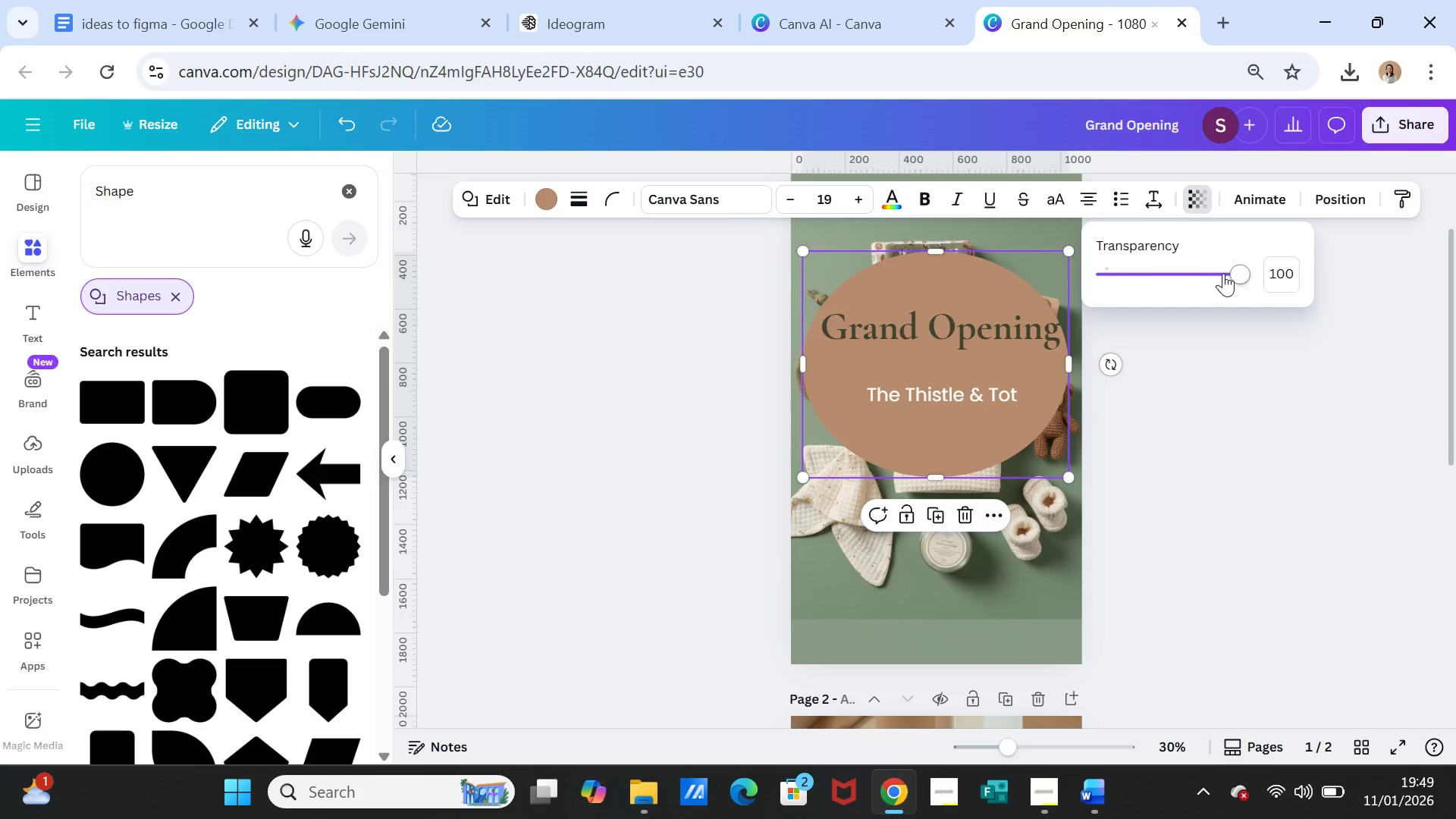 
left_click_drag(start_coordinate=[1234, 272], to_coordinate=[1174, 268])
 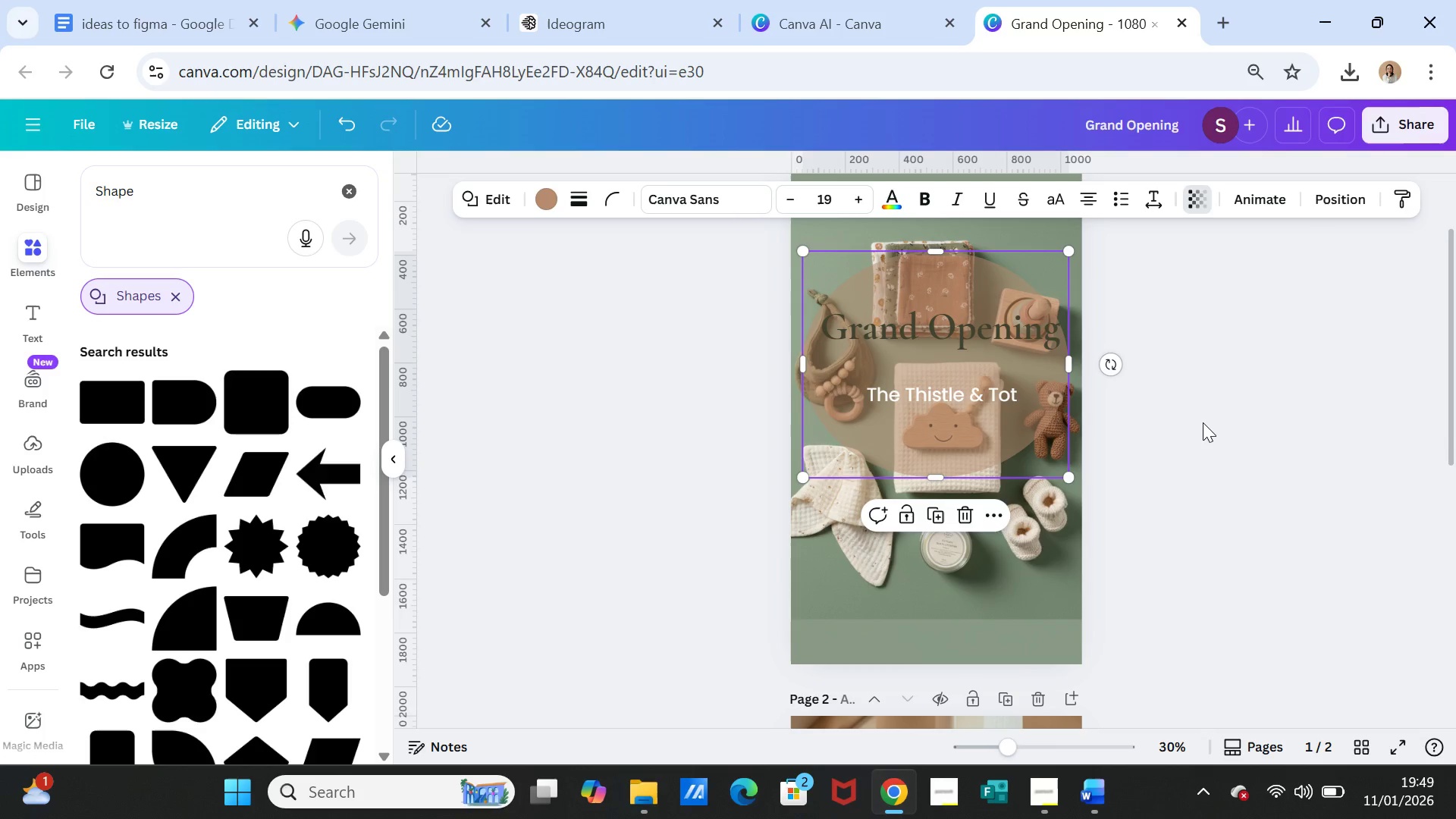 
left_click([1203, 422])
 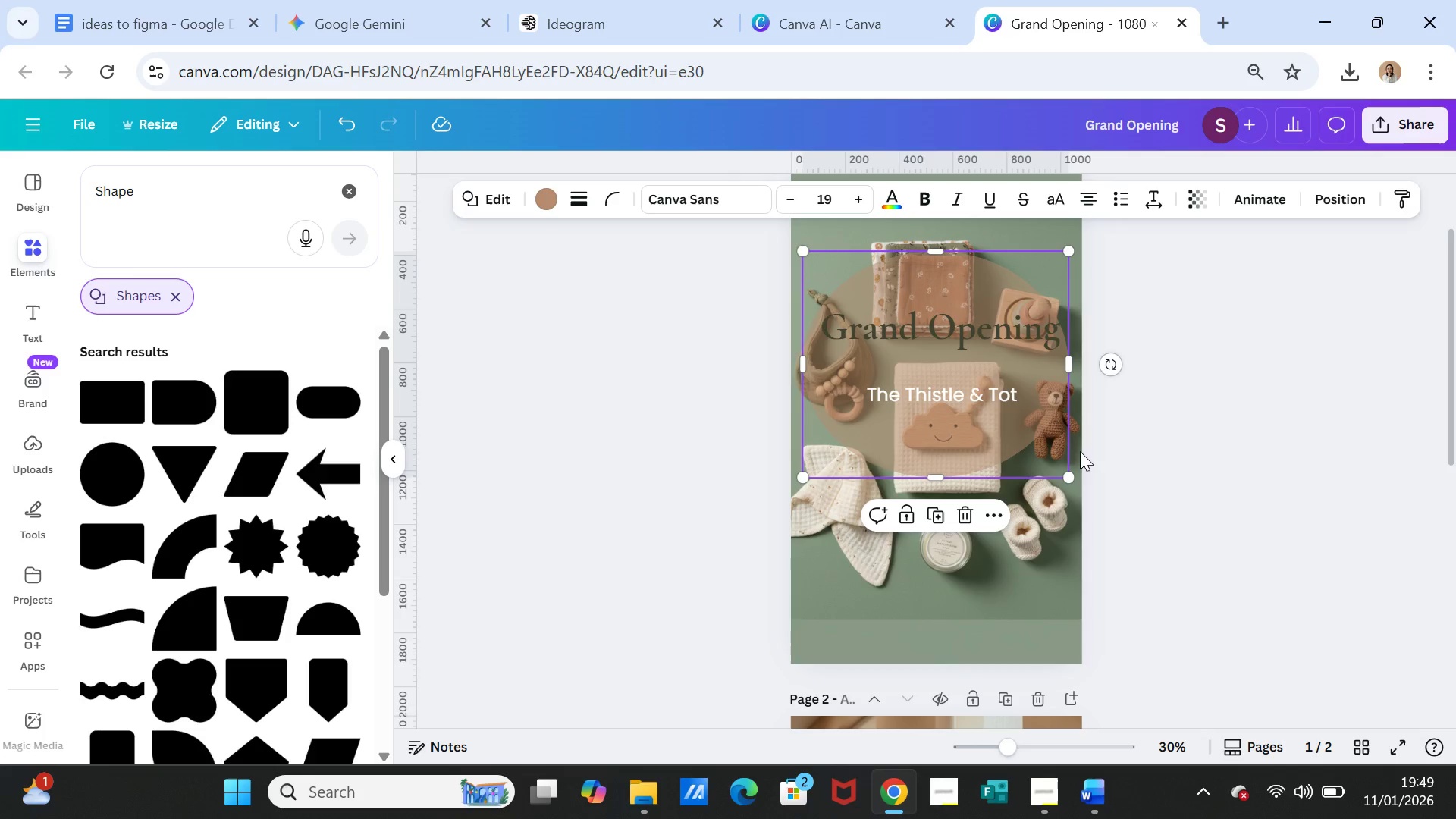 
left_click([1192, 484])
 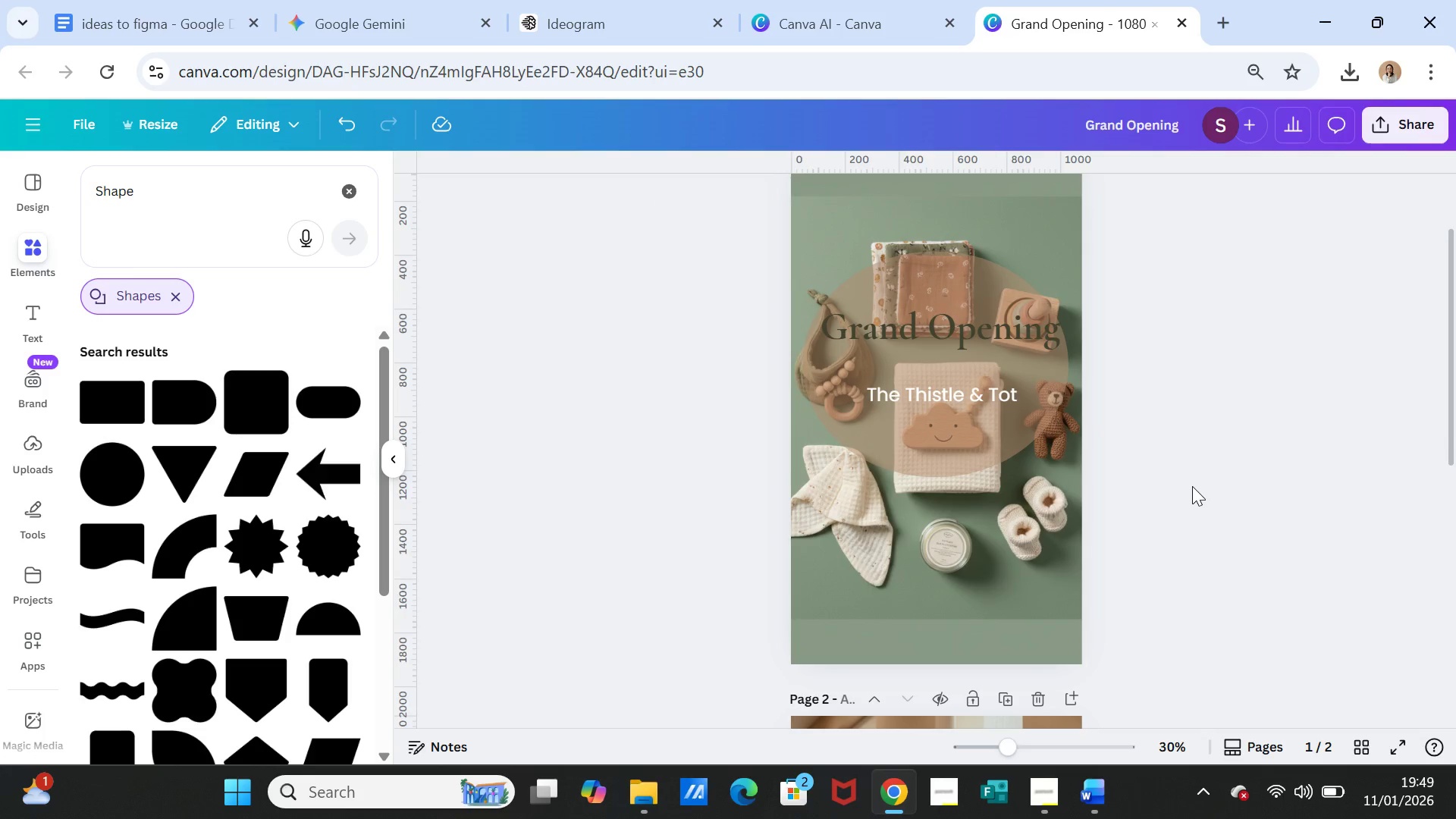 
scroll: coordinate [1201, 486], scroll_direction: up, amount: 1.0
 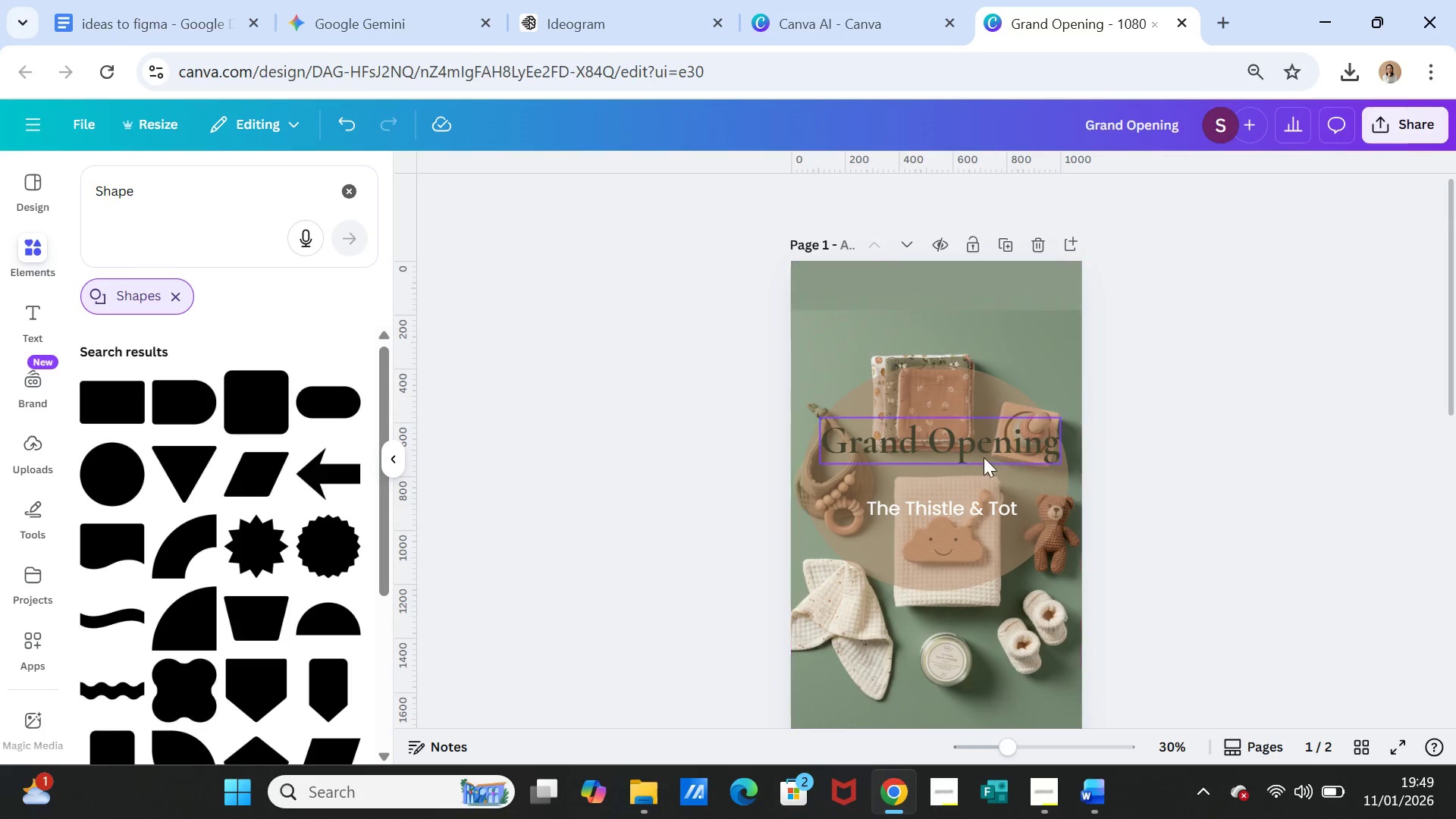 
left_click([963, 443])
 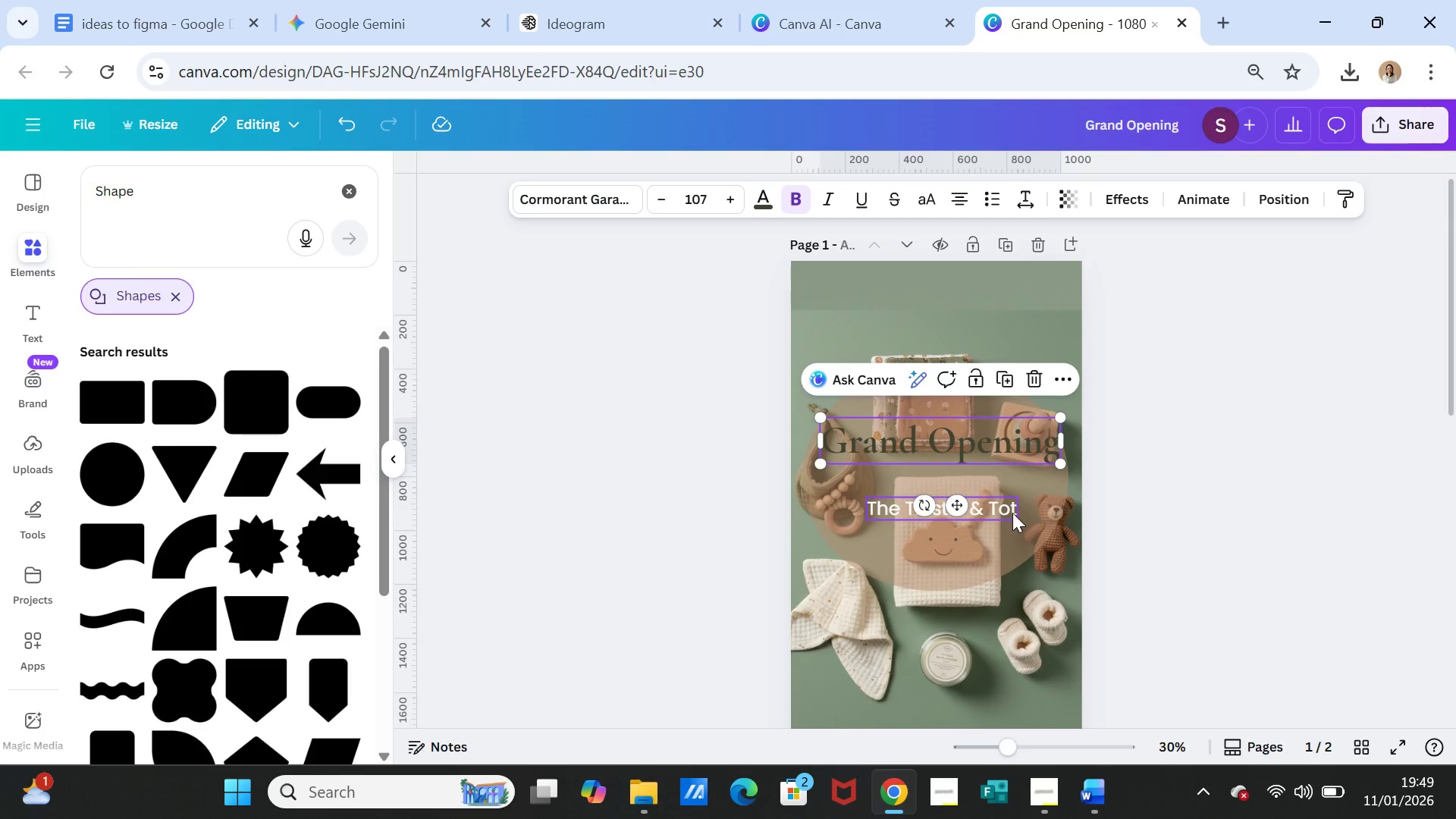 
left_click([1246, 485])
 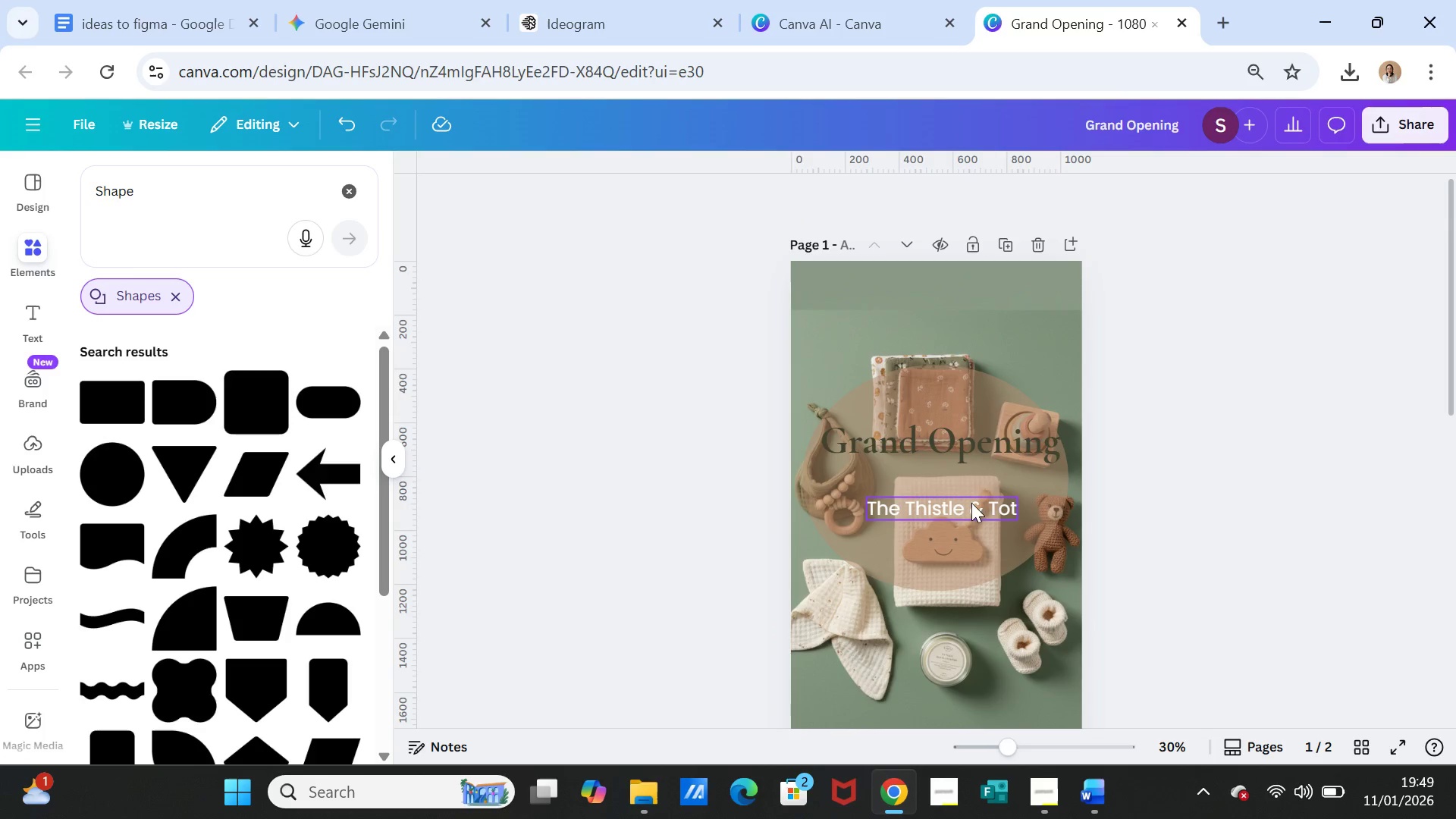 
left_click_drag(start_coordinate=[968, 504], to_coordinate=[967, 512])
 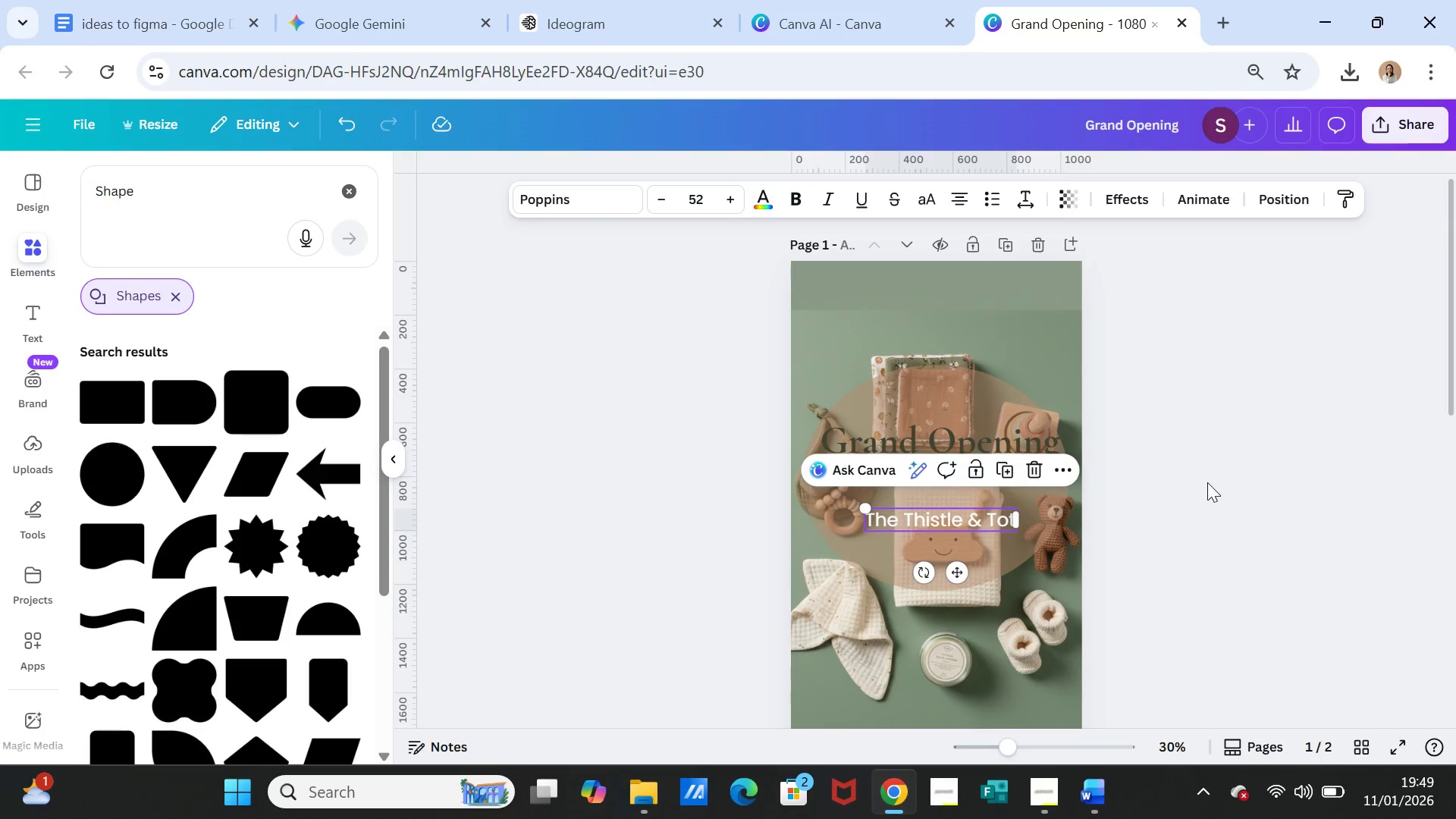 
left_click([1207, 482])
 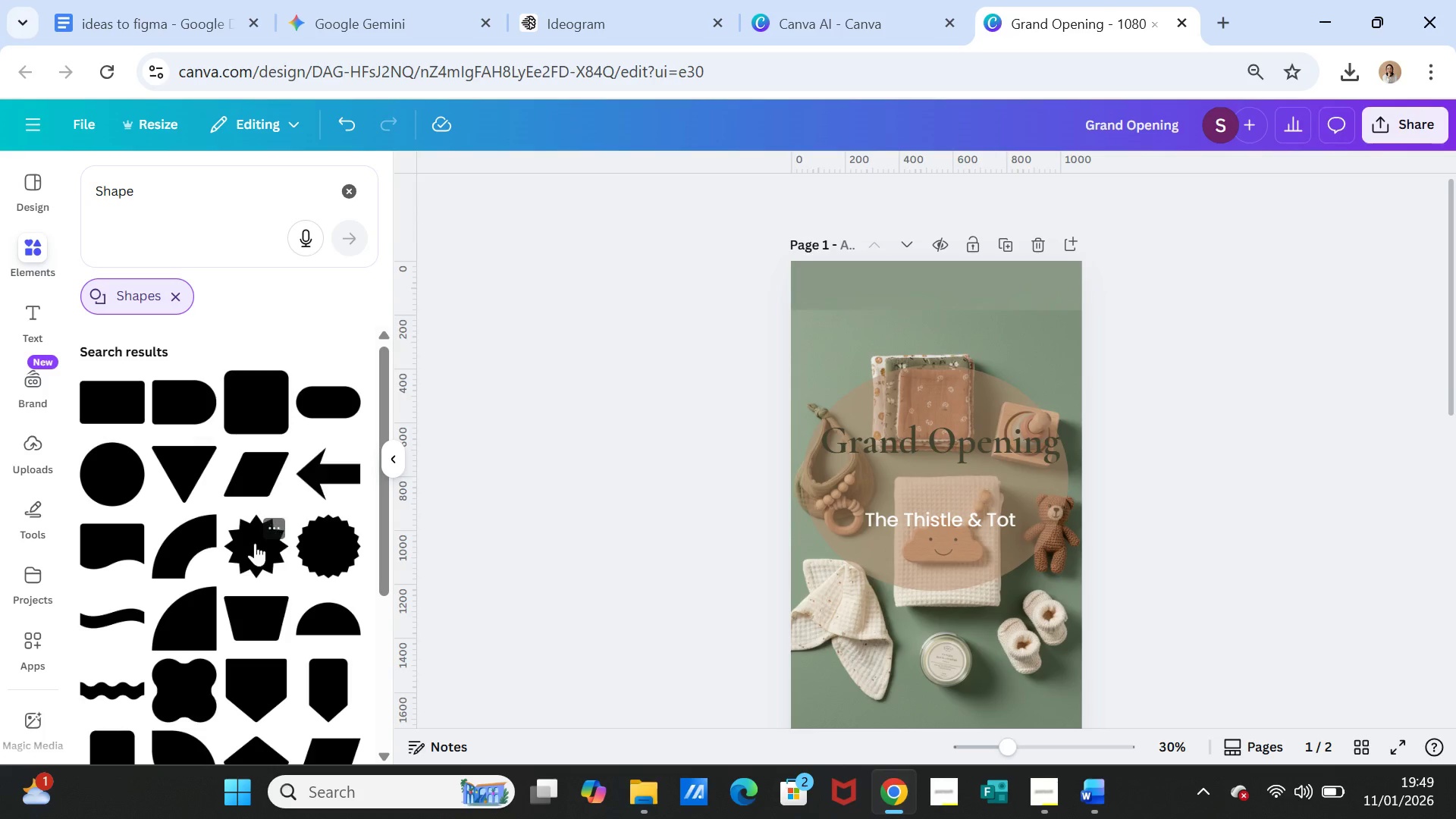 
scroll: coordinate [294, 559], scroll_direction: down, amount: 3.0
 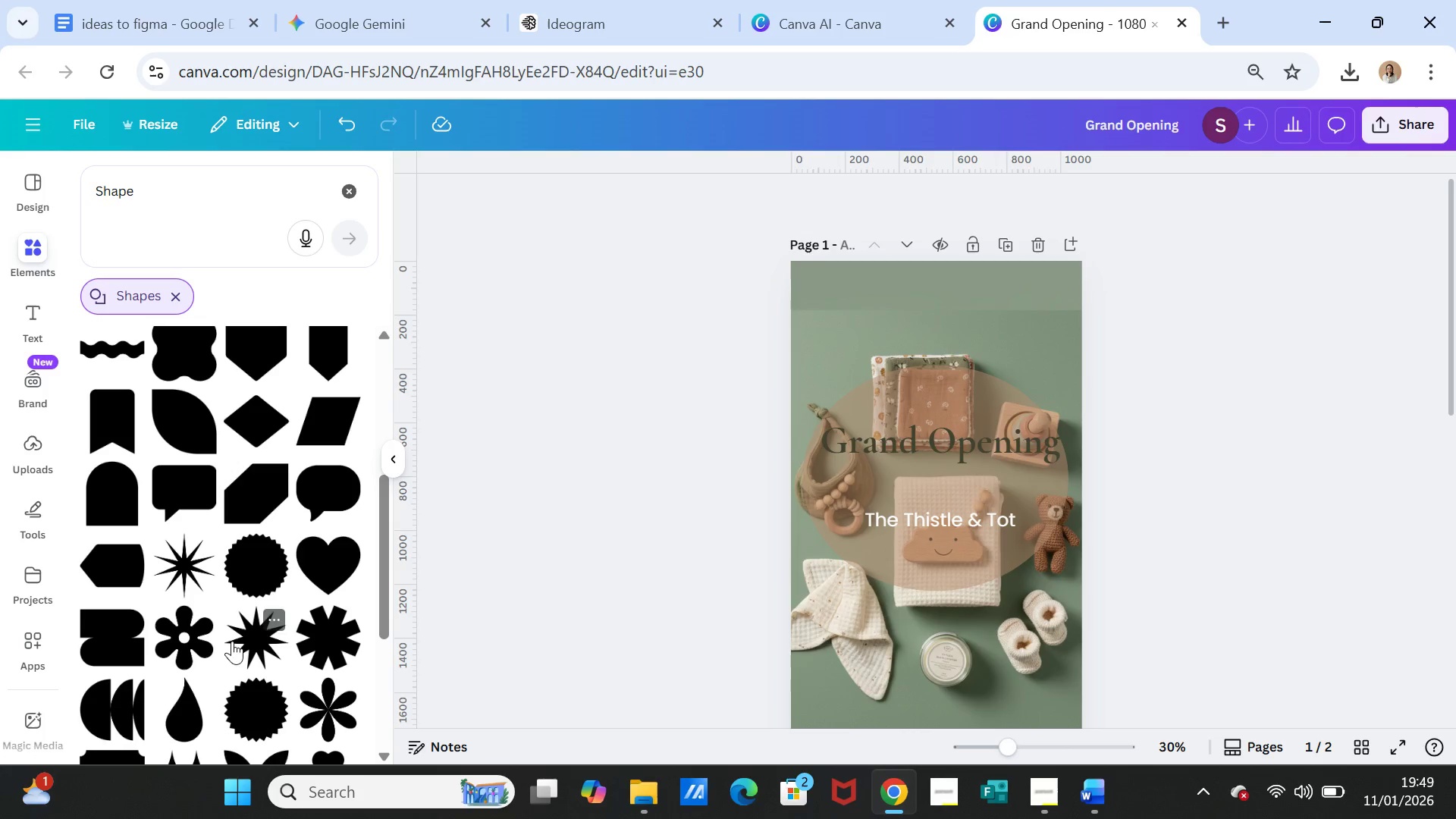 
left_click([194, 634])
 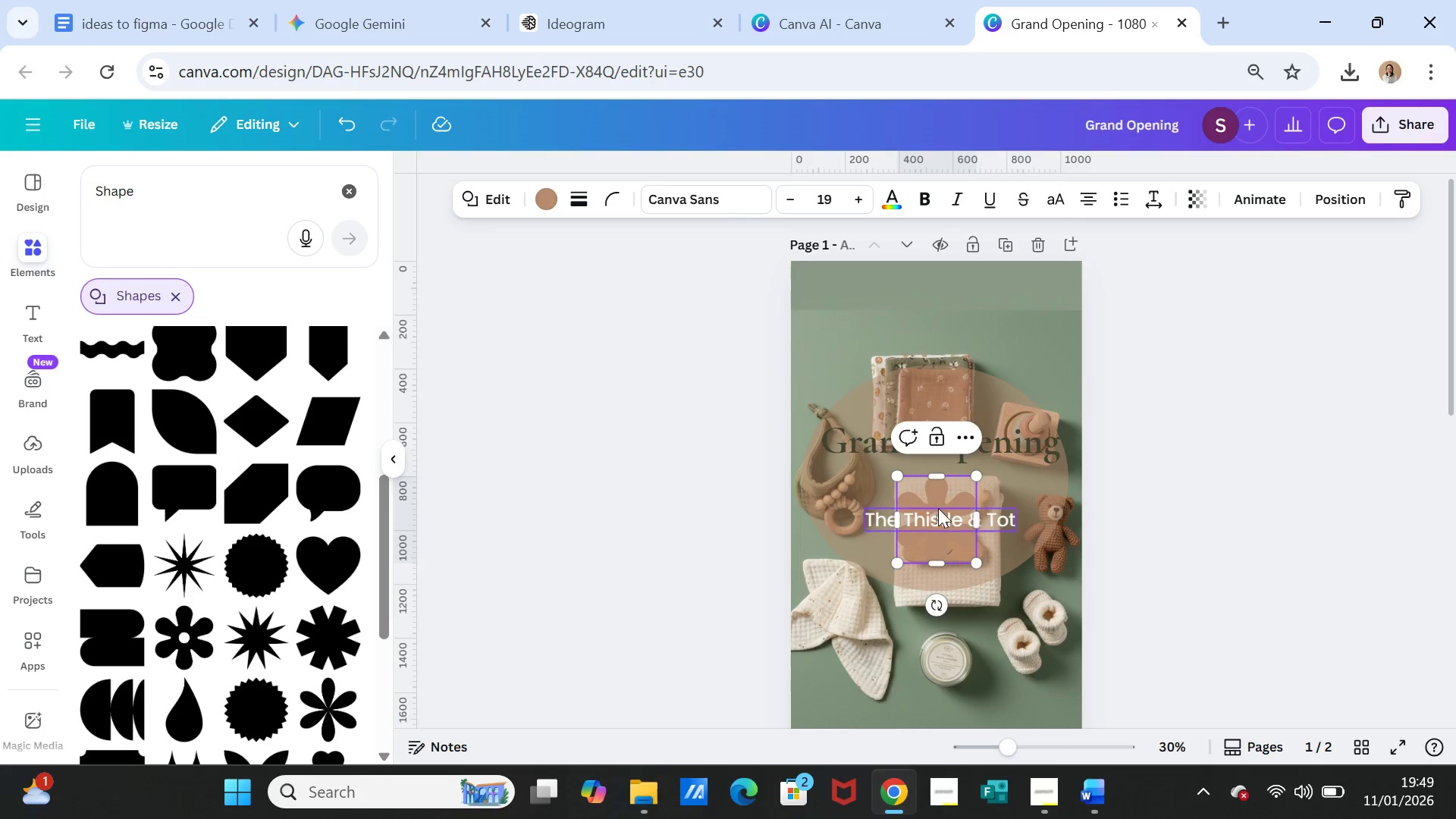 
left_click_drag(start_coordinate=[938, 502], to_coordinate=[942, 473])
 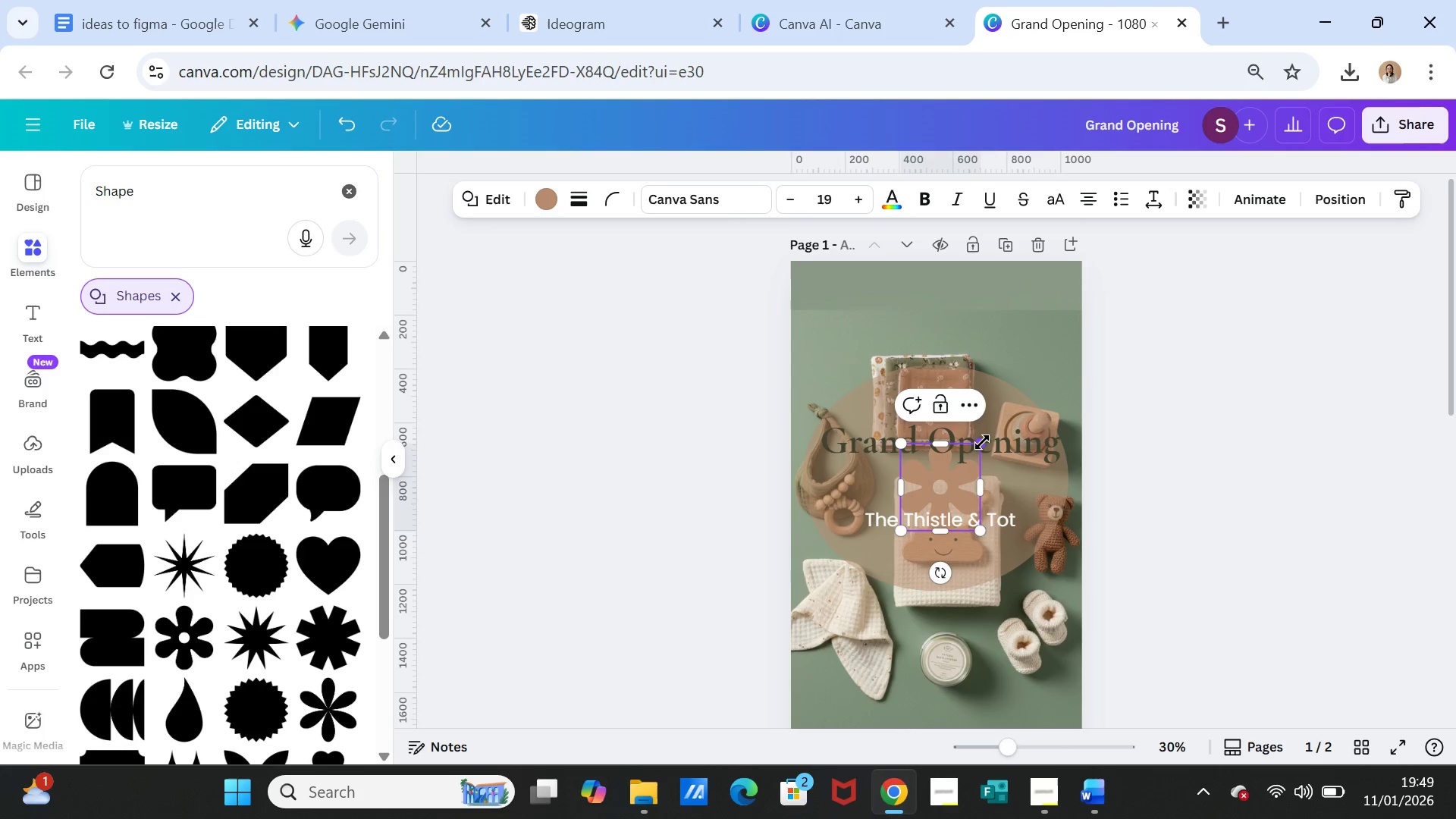 
left_click_drag(start_coordinate=[984, 441], to_coordinate=[962, 459])
 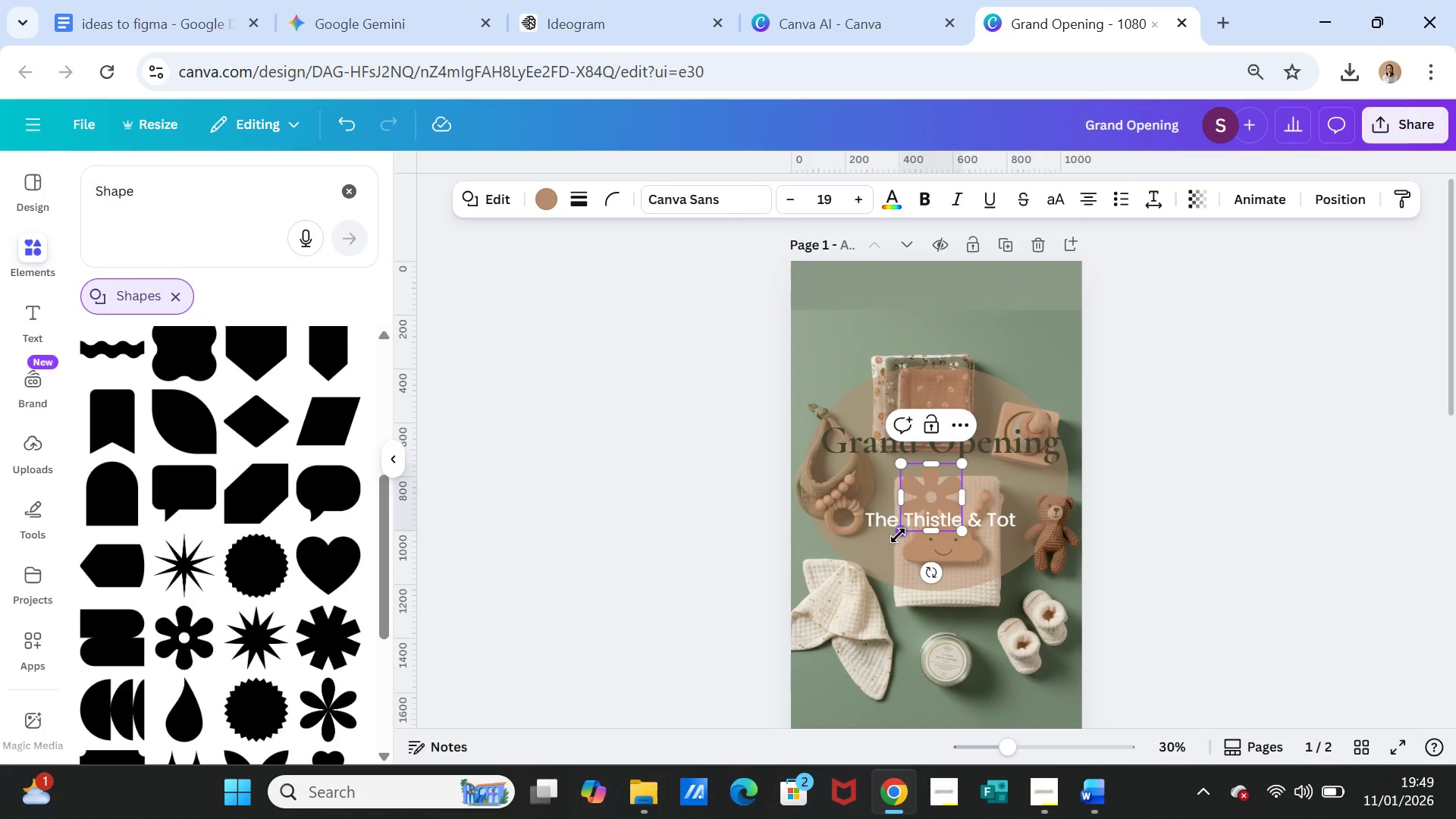 
left_click_drag(start_coordinate=[898, 535], to_coordinate=[908, 519])
 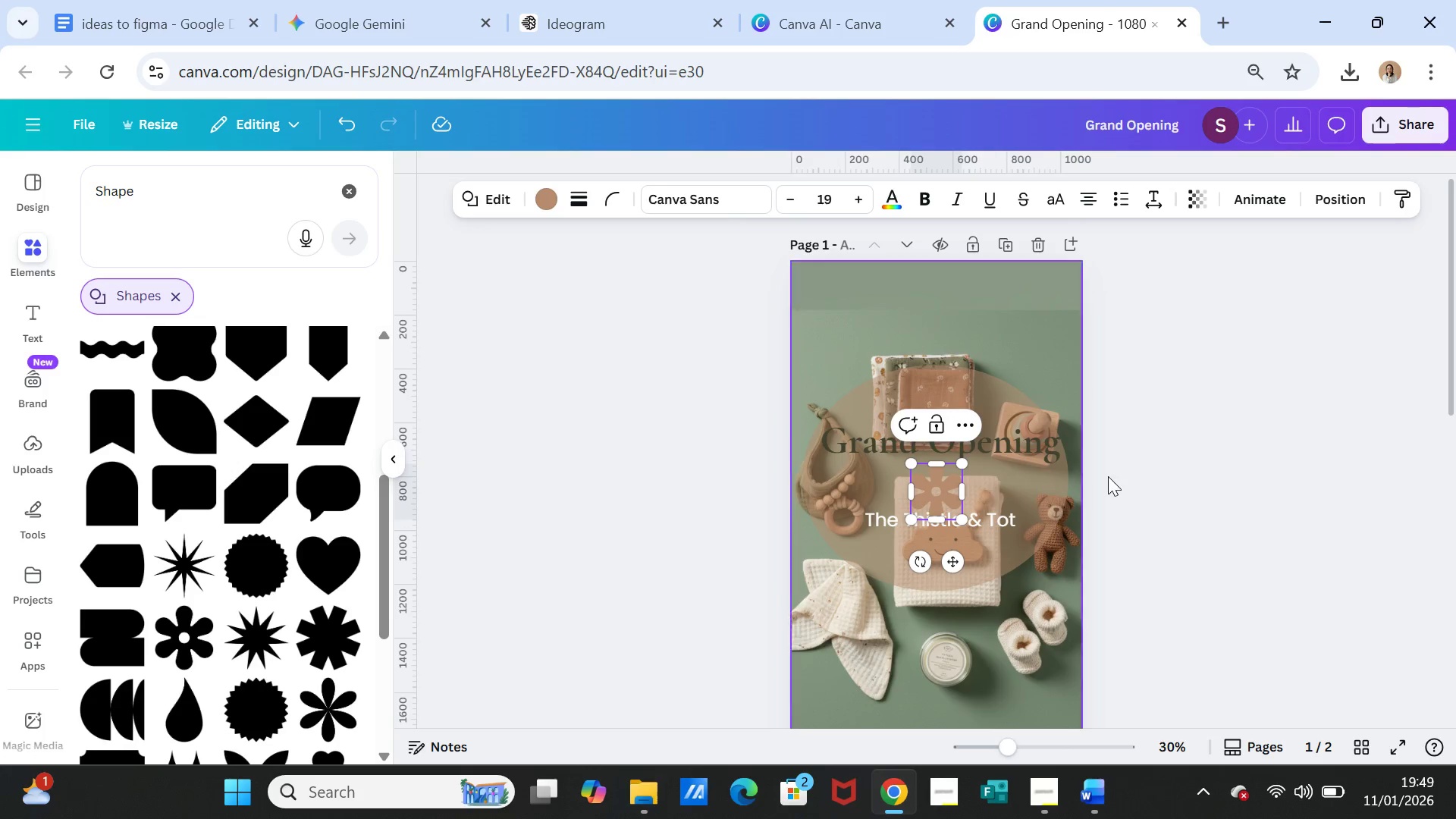 
left_click([1109, 476])
 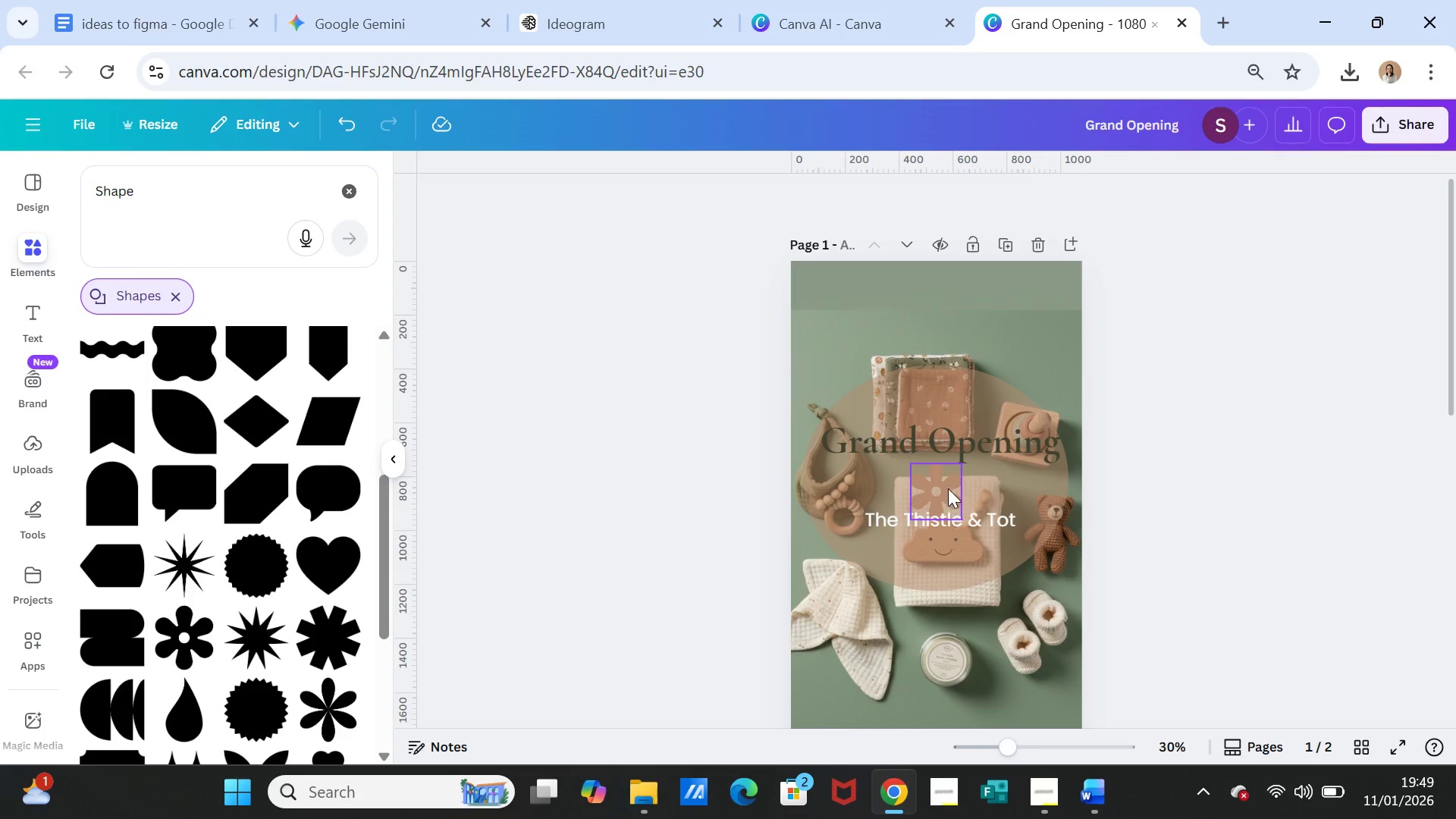 
left_click_drag(start_coordinate=[946, 486], to_coordinate=[950, 486])
 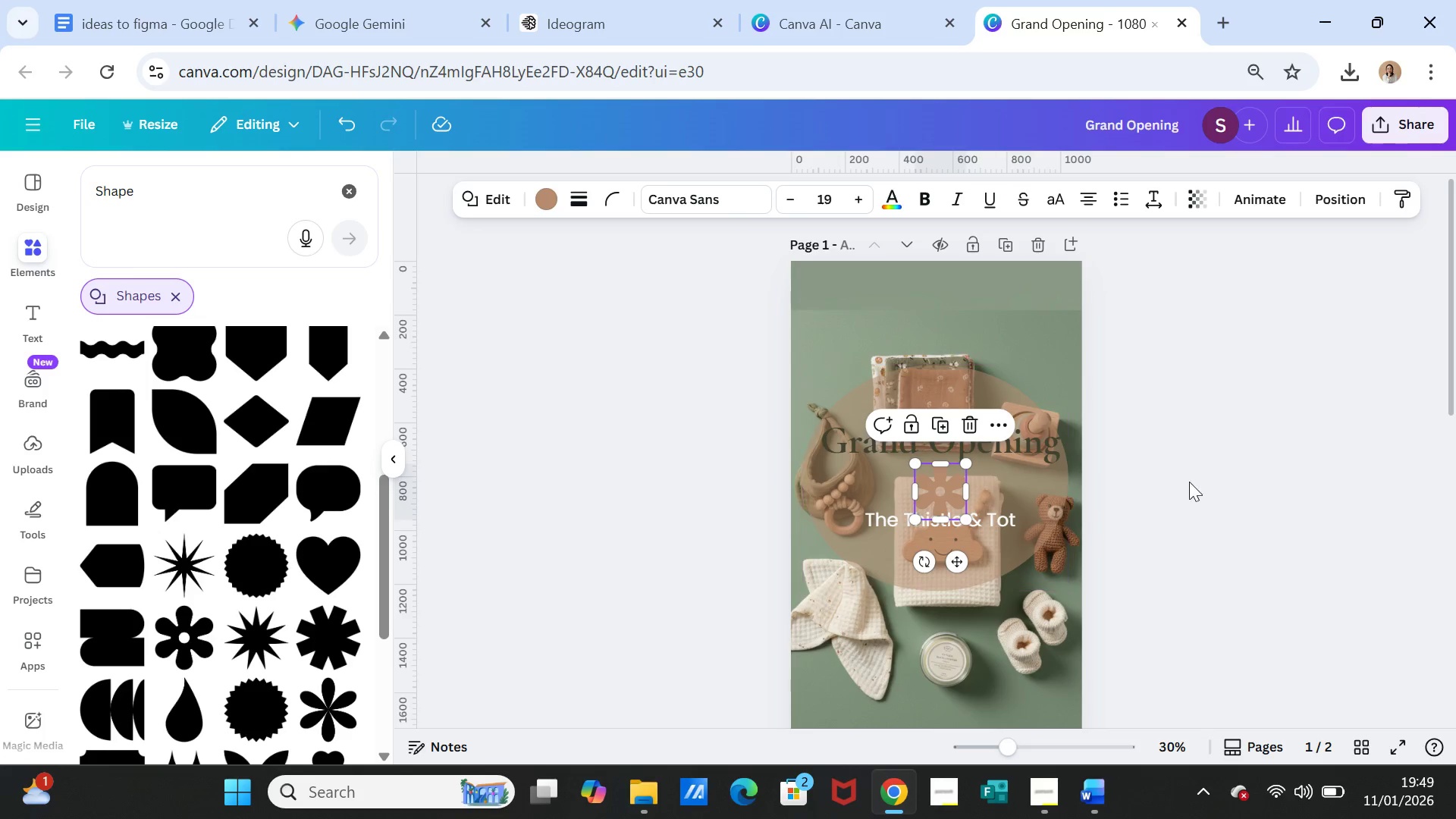 
left_click([1189, 482])
 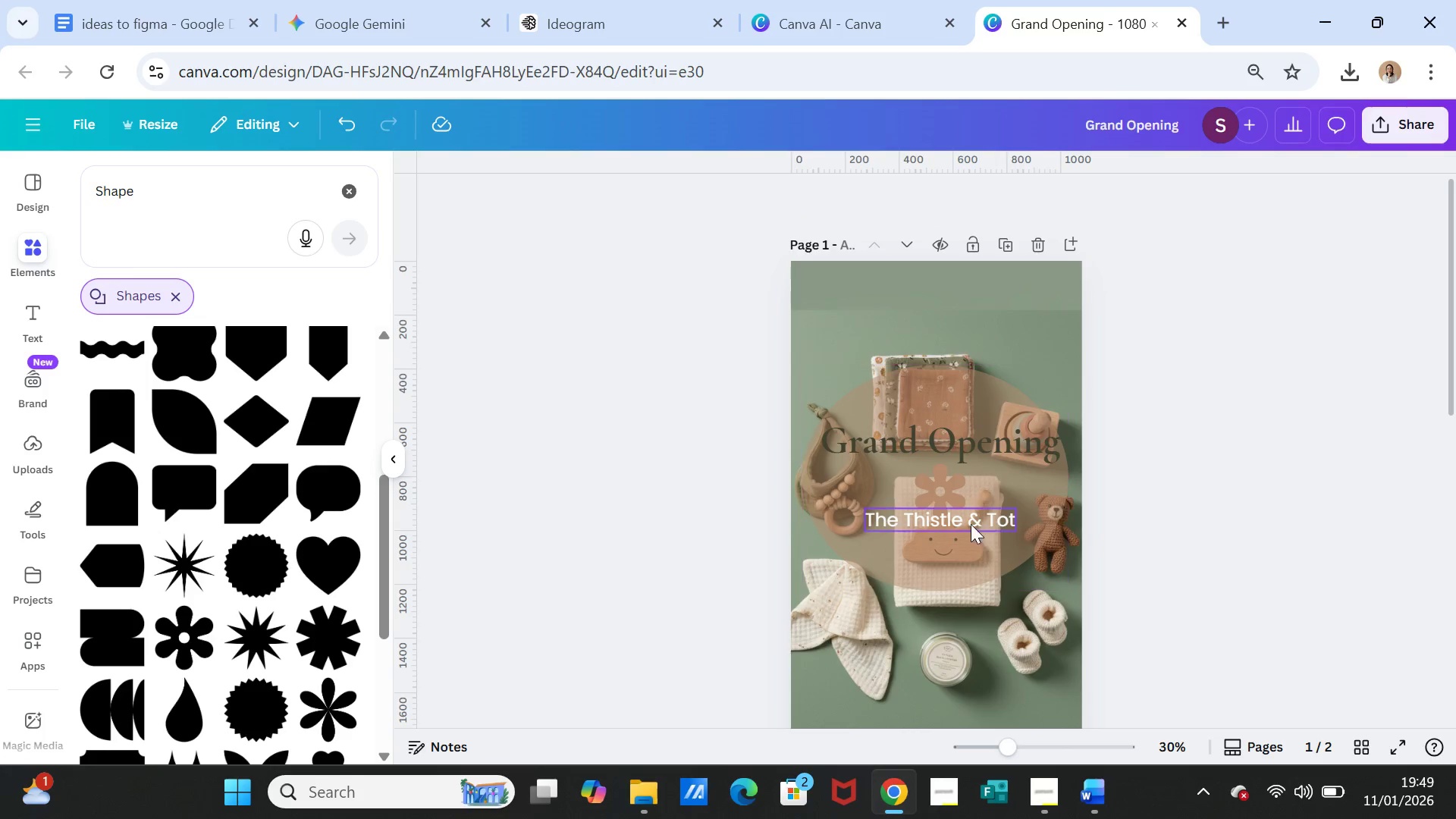 
left_click([968, 521])
 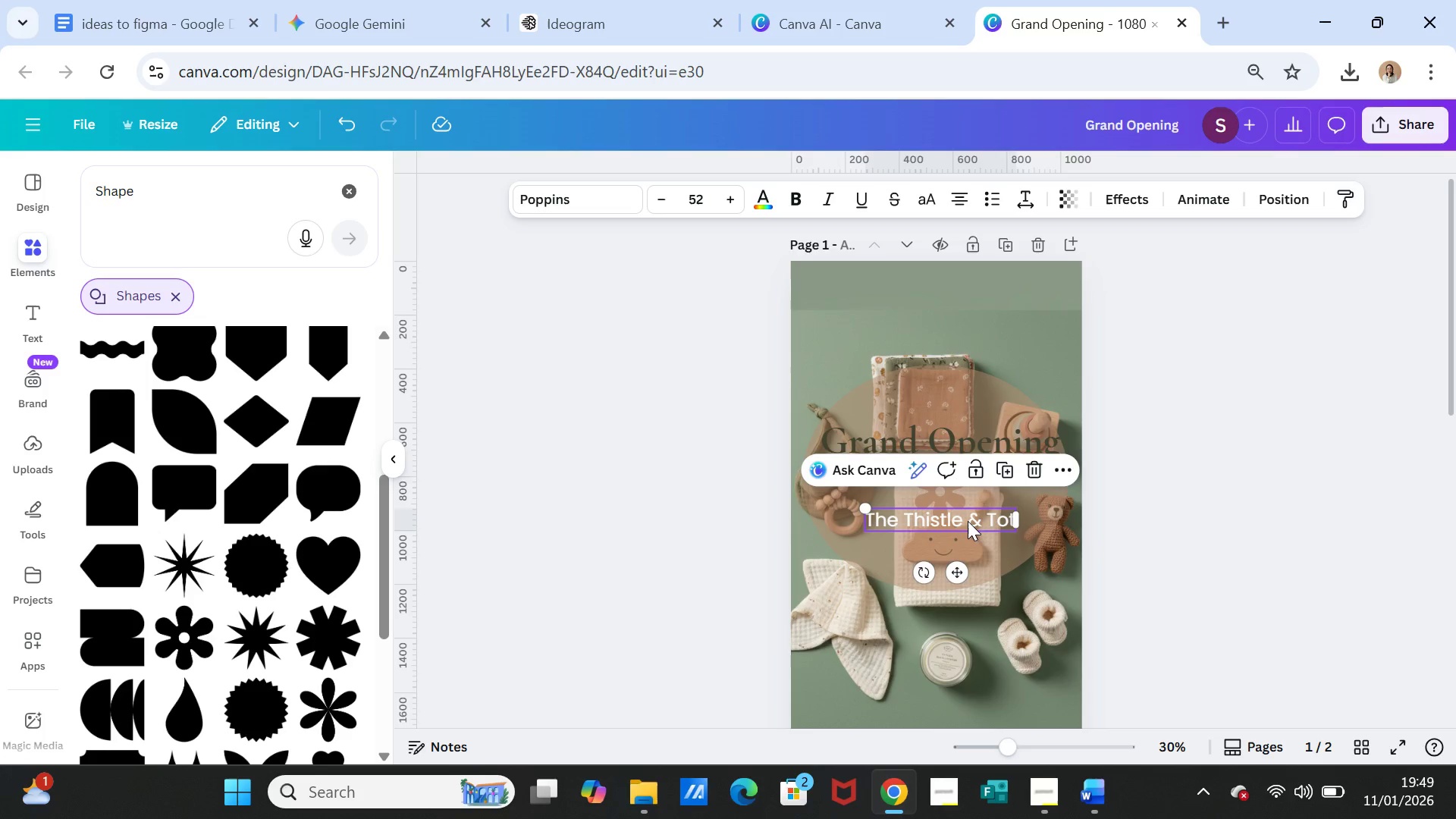 
left_click_drag(start_coordinate=[968, 521], to_coordinate=[968, 542])
 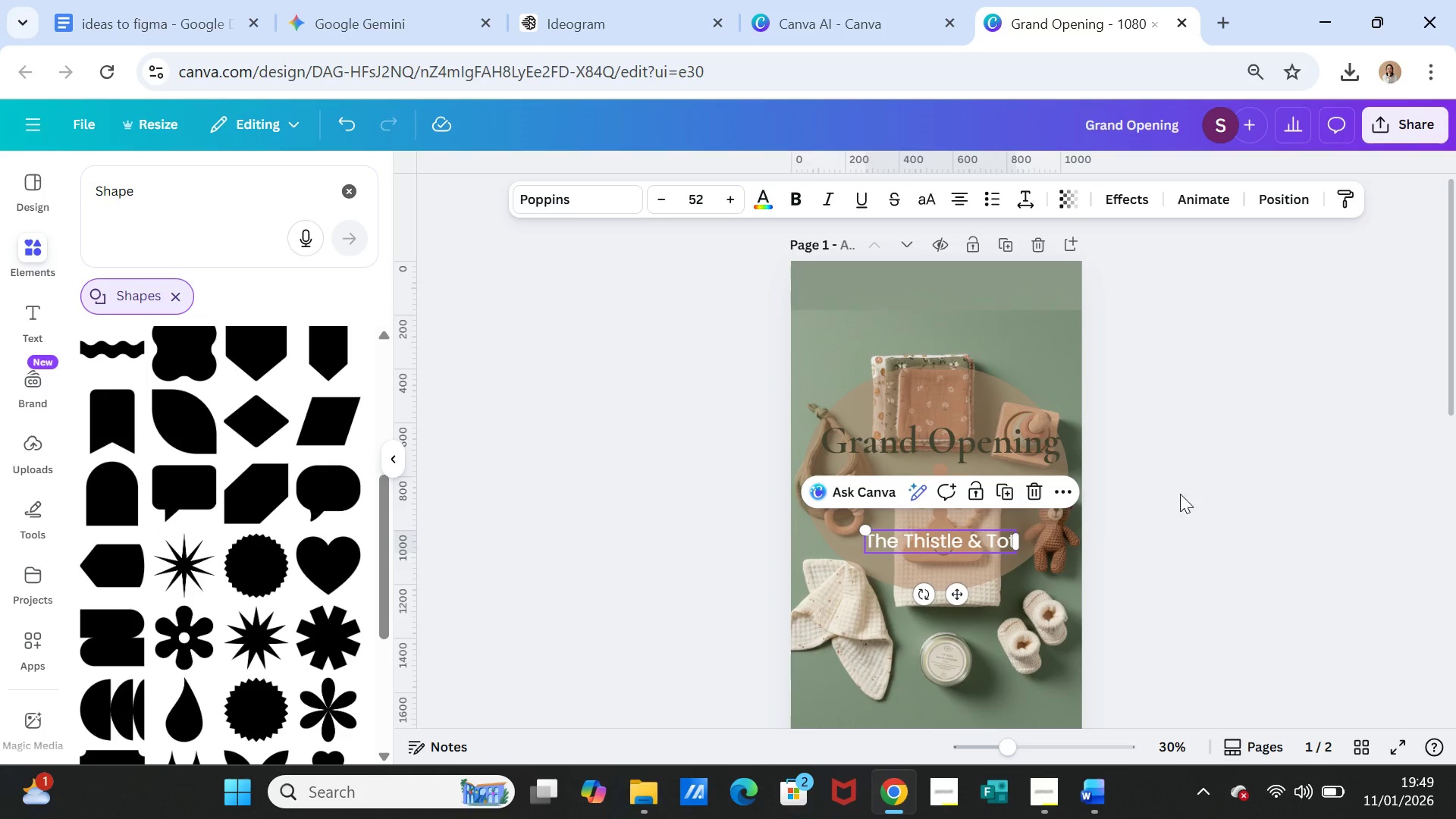 
left_click([1181, 494])
 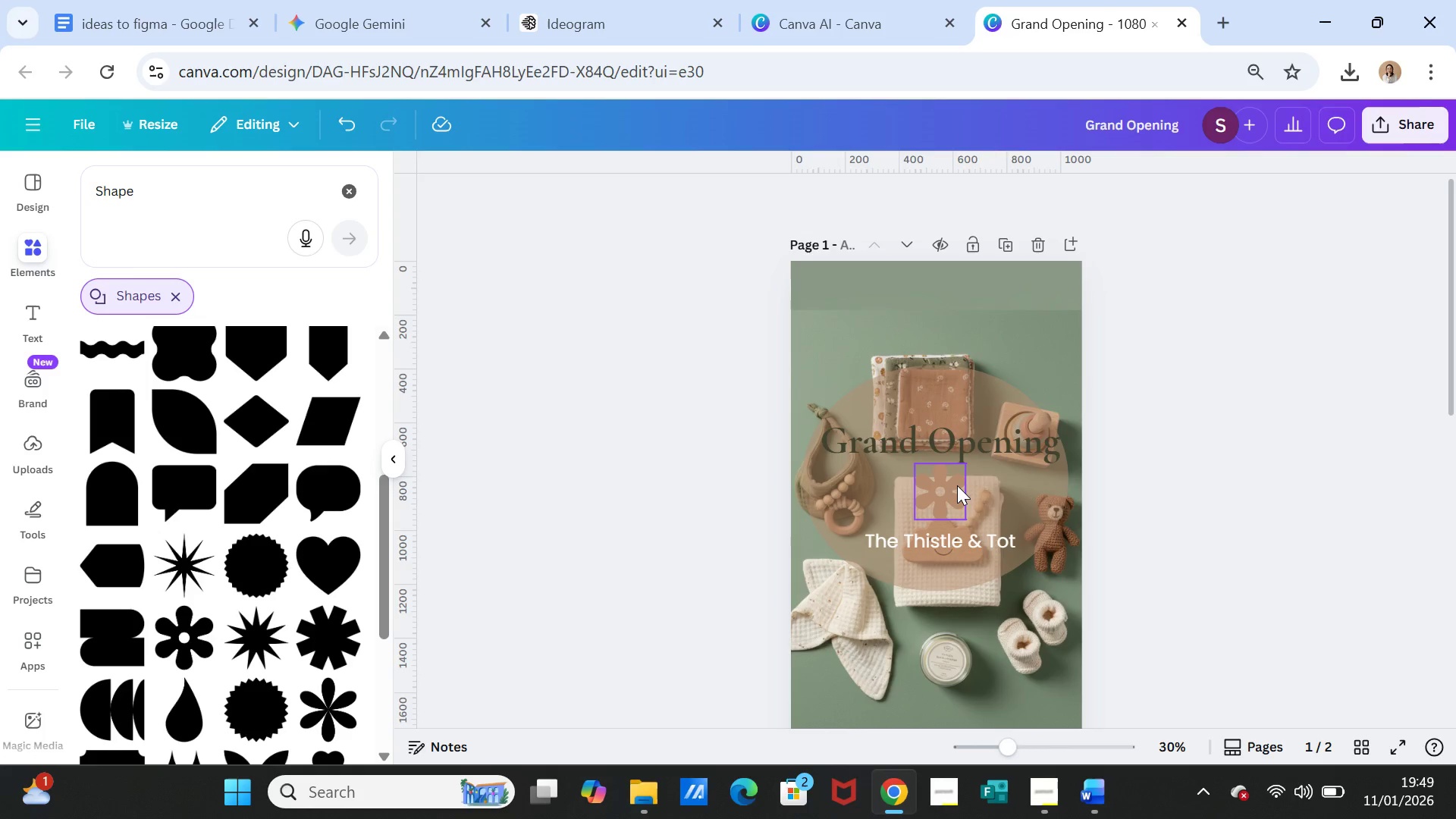 
left_click([957, 485])
 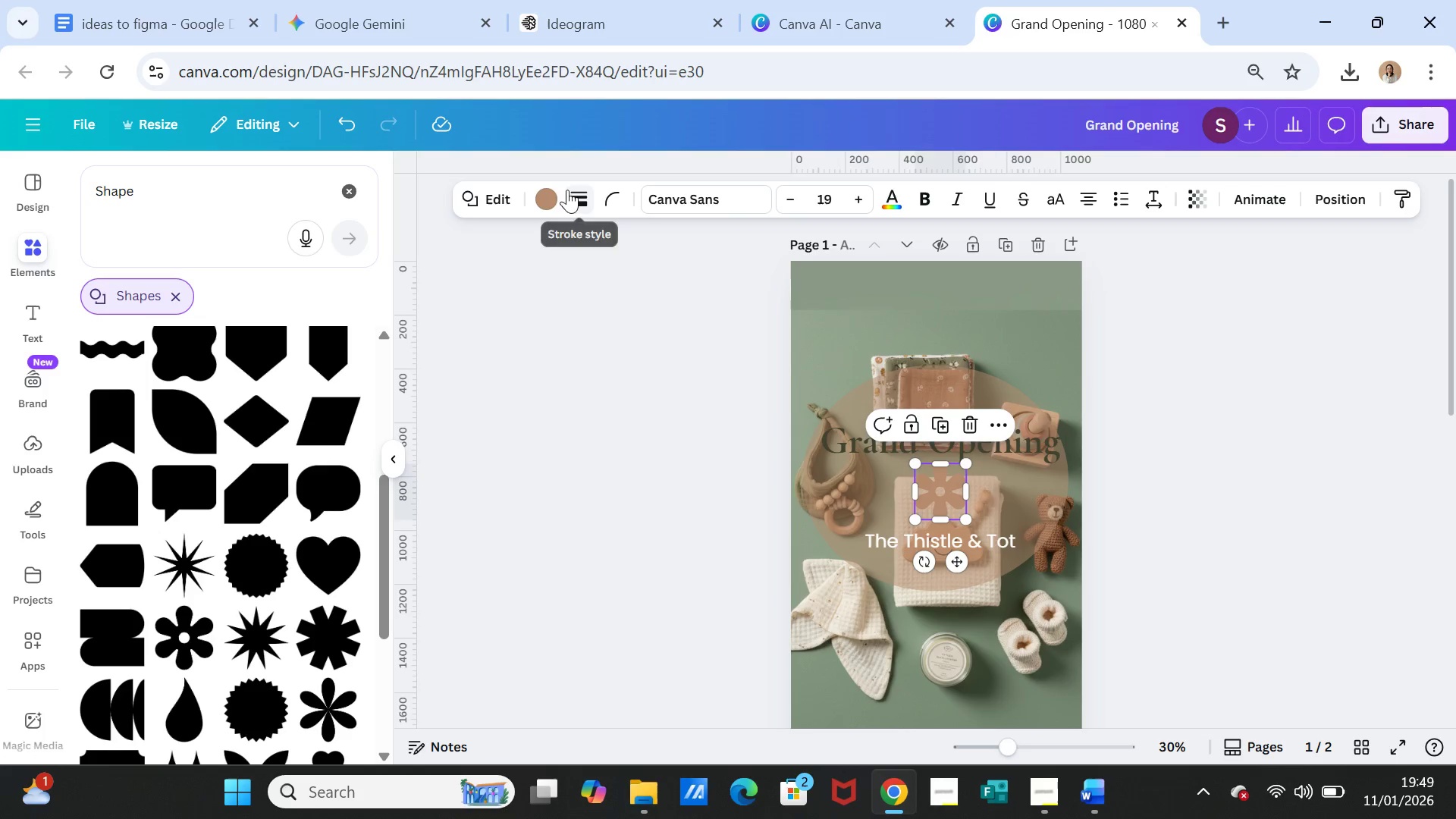 
left_click([548, 194])
 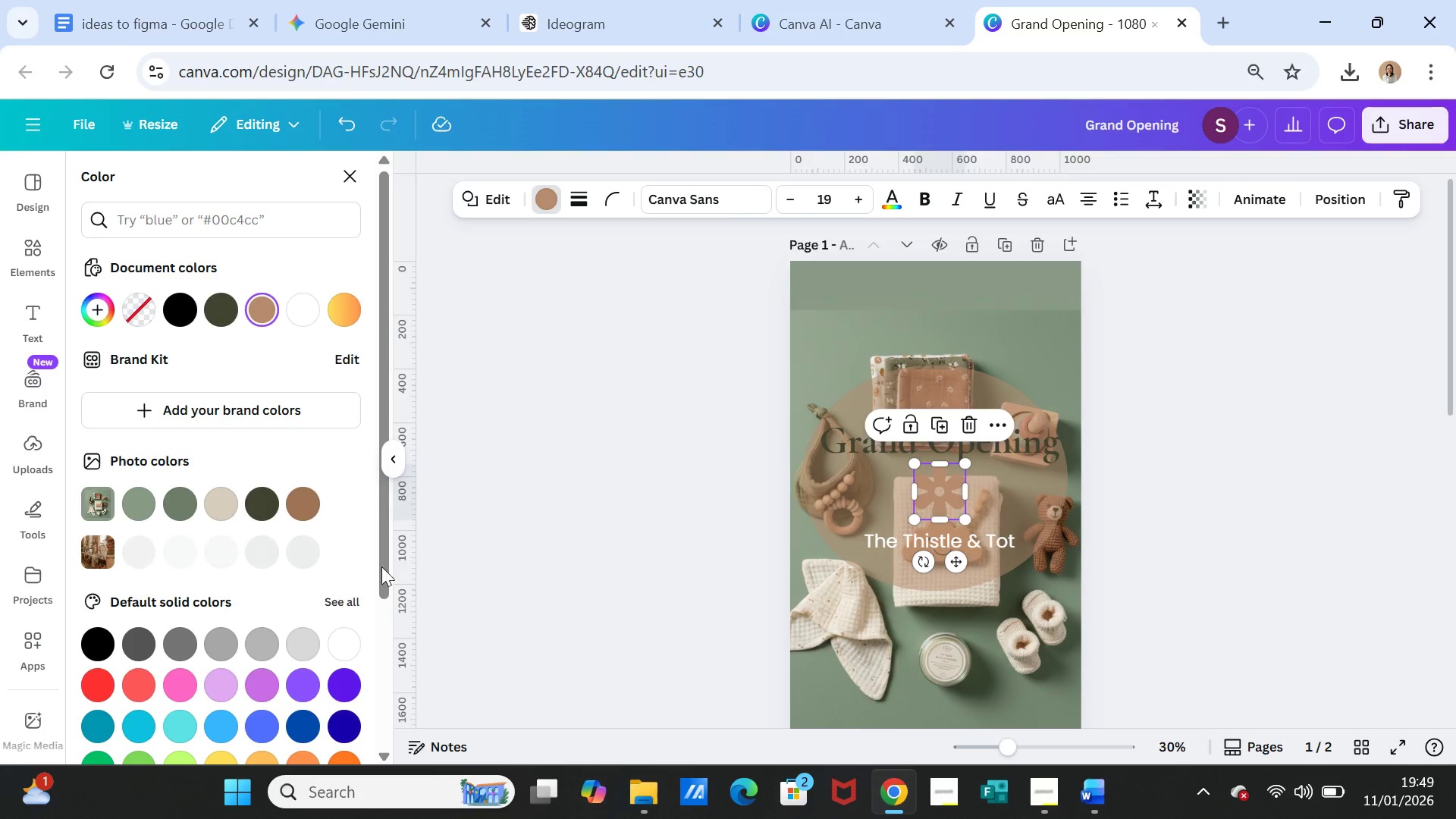 
scroll: coordinate [322, 647], scroll_direction: down, amount: 1.0
 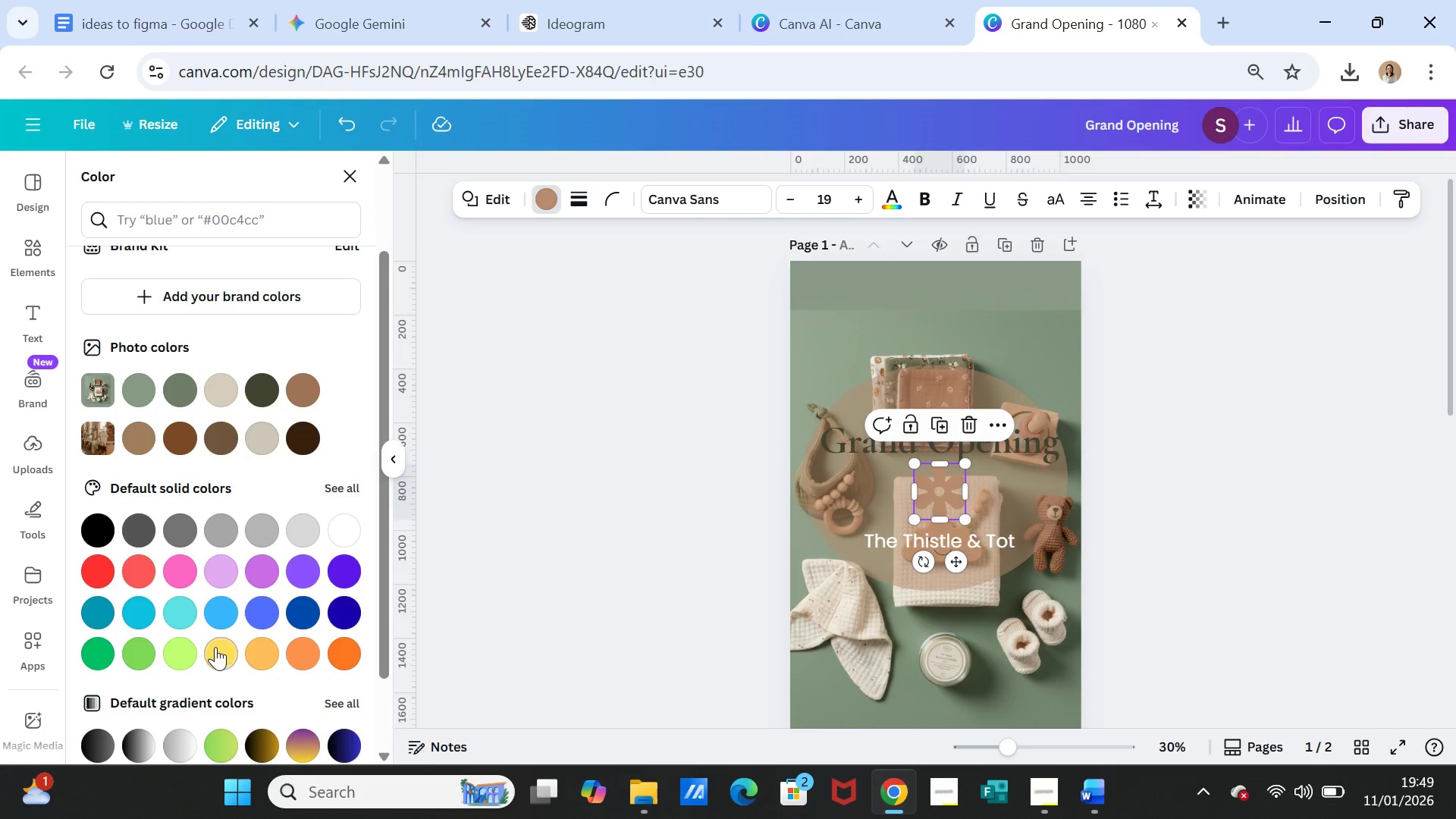 
left_click([212, 645])
 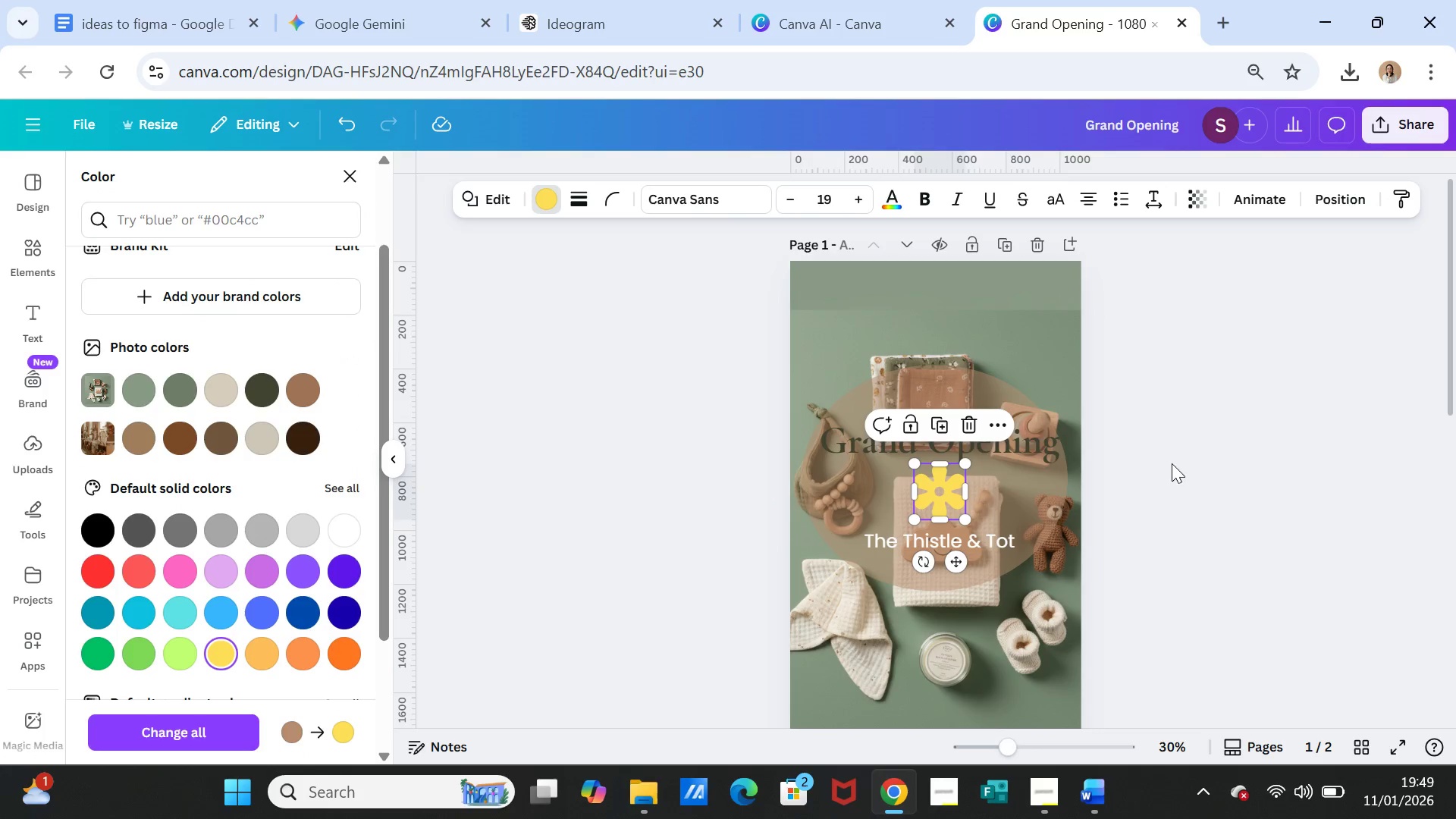 
double_click([1185, 479])
 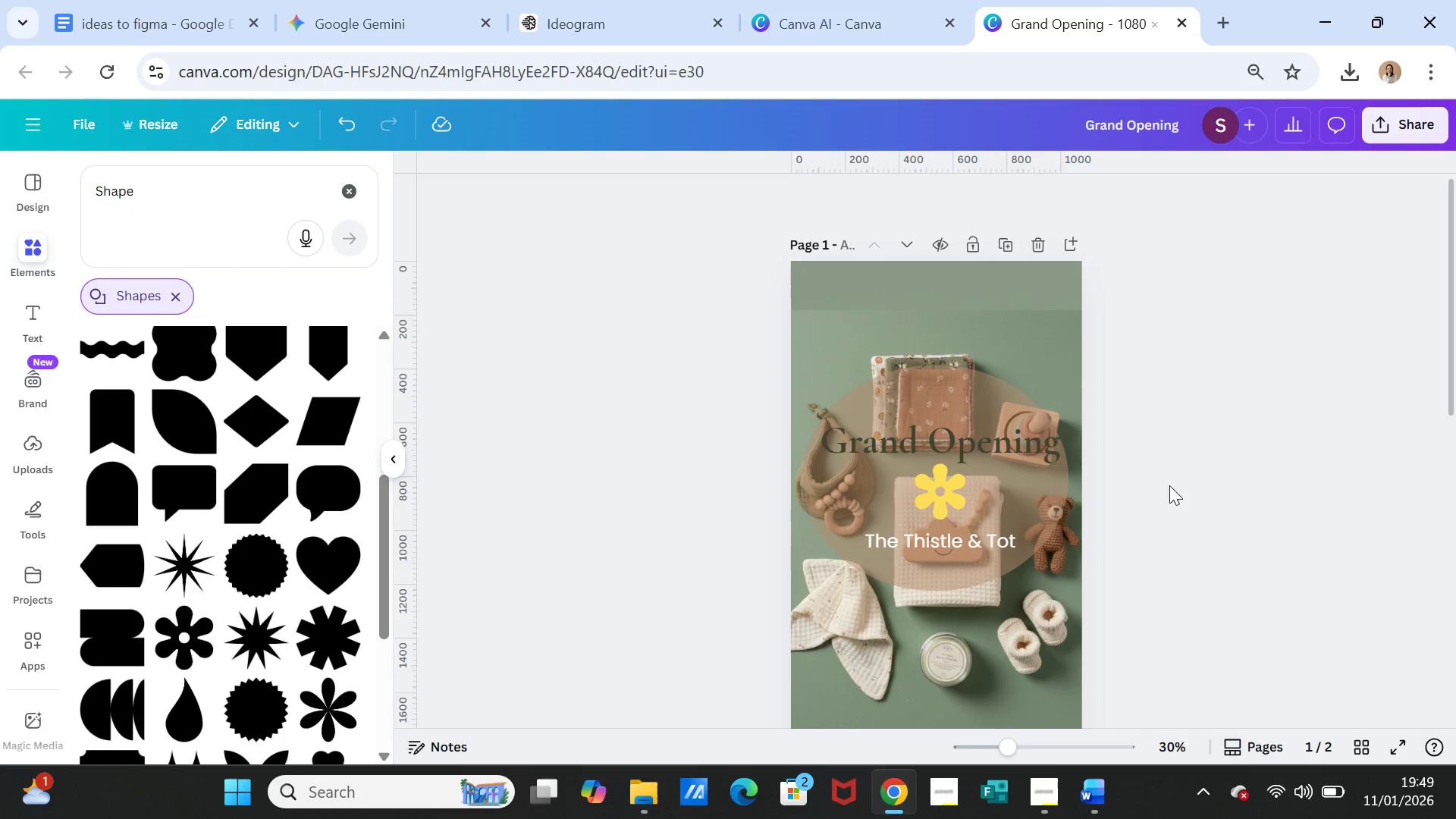 
left_click([980, 450])
 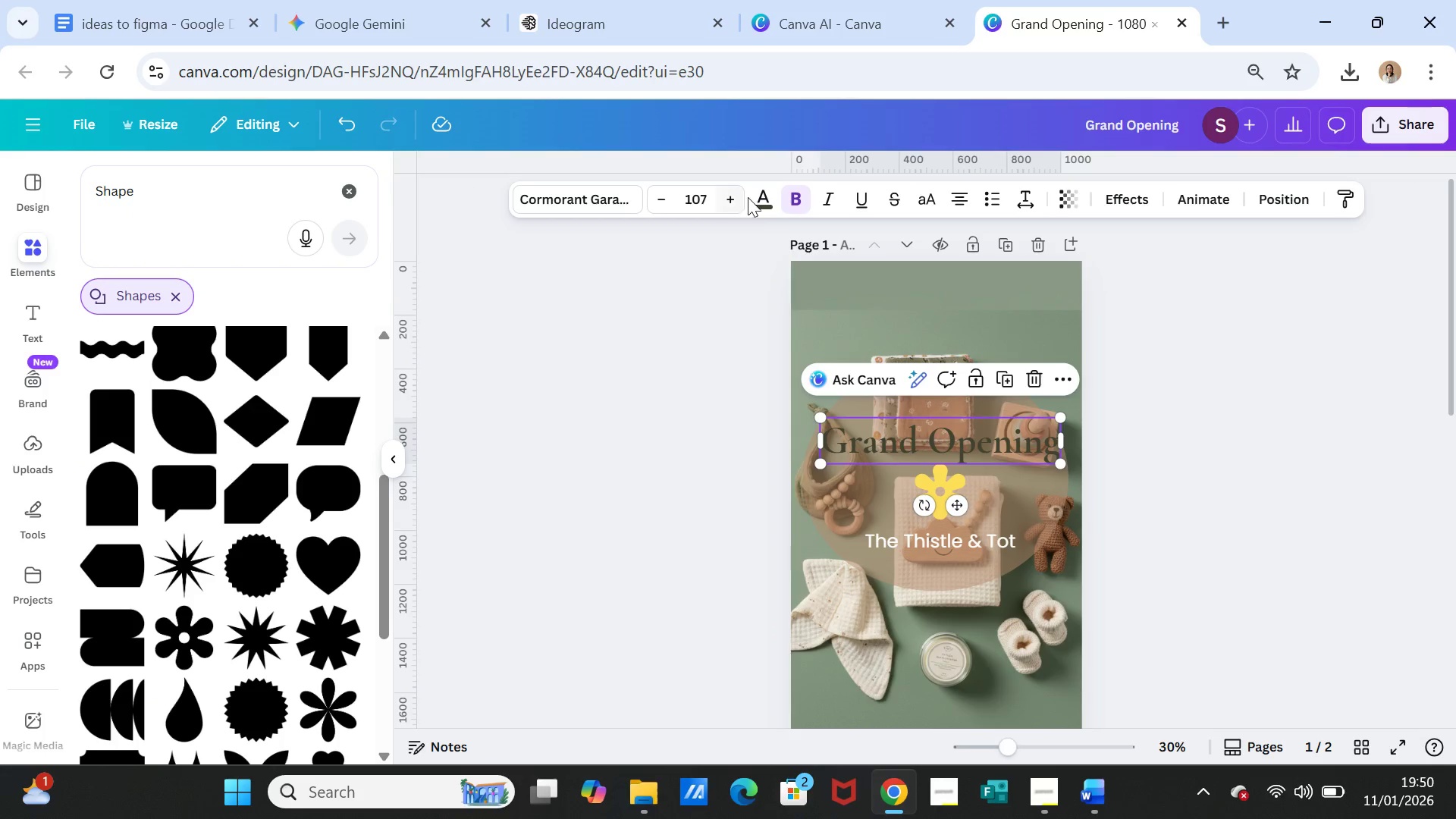 
left_click([768, 196])
 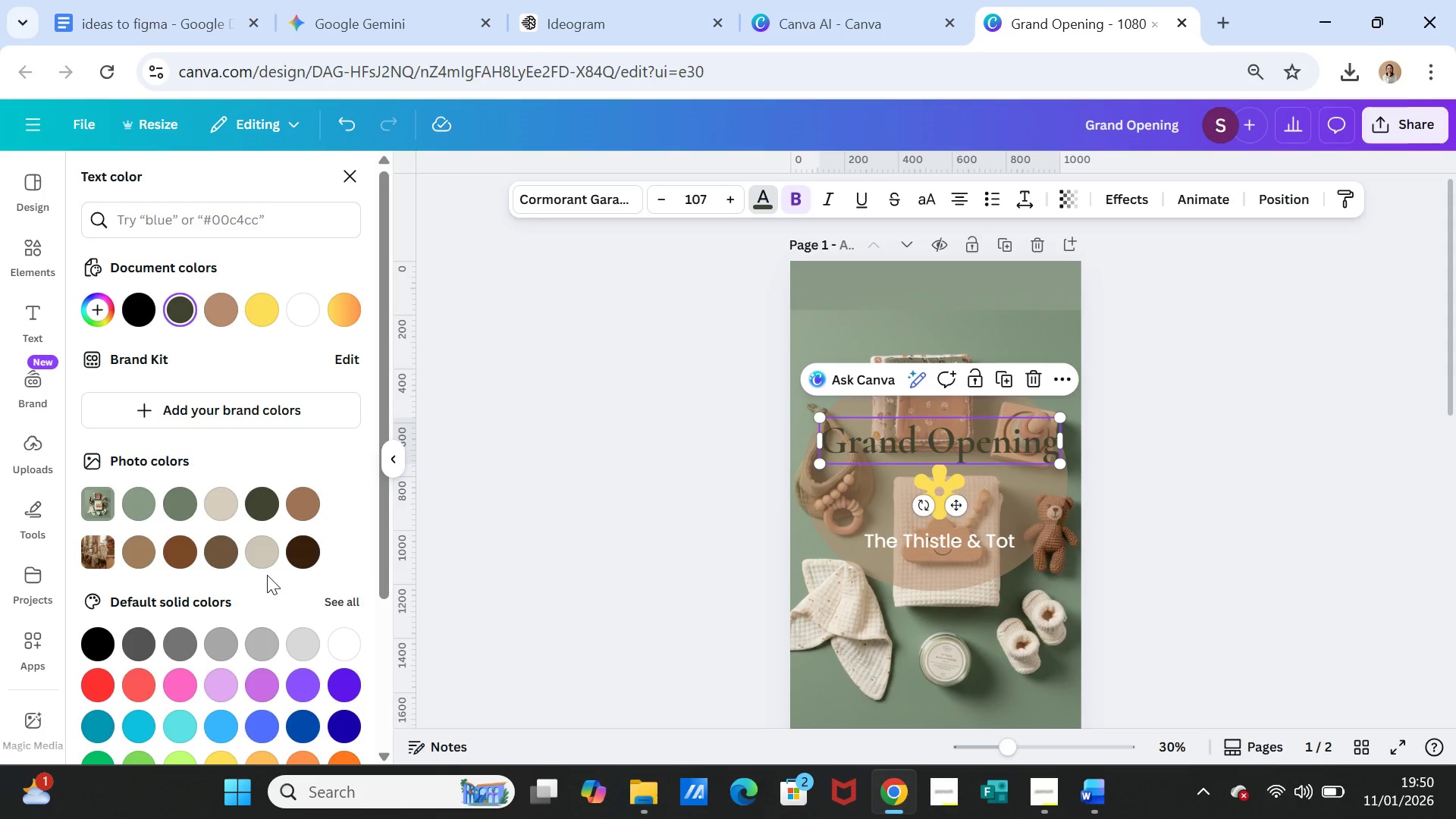 
scroll: coordinate [236, 664], scroll_direction: down, amount: 3.0
 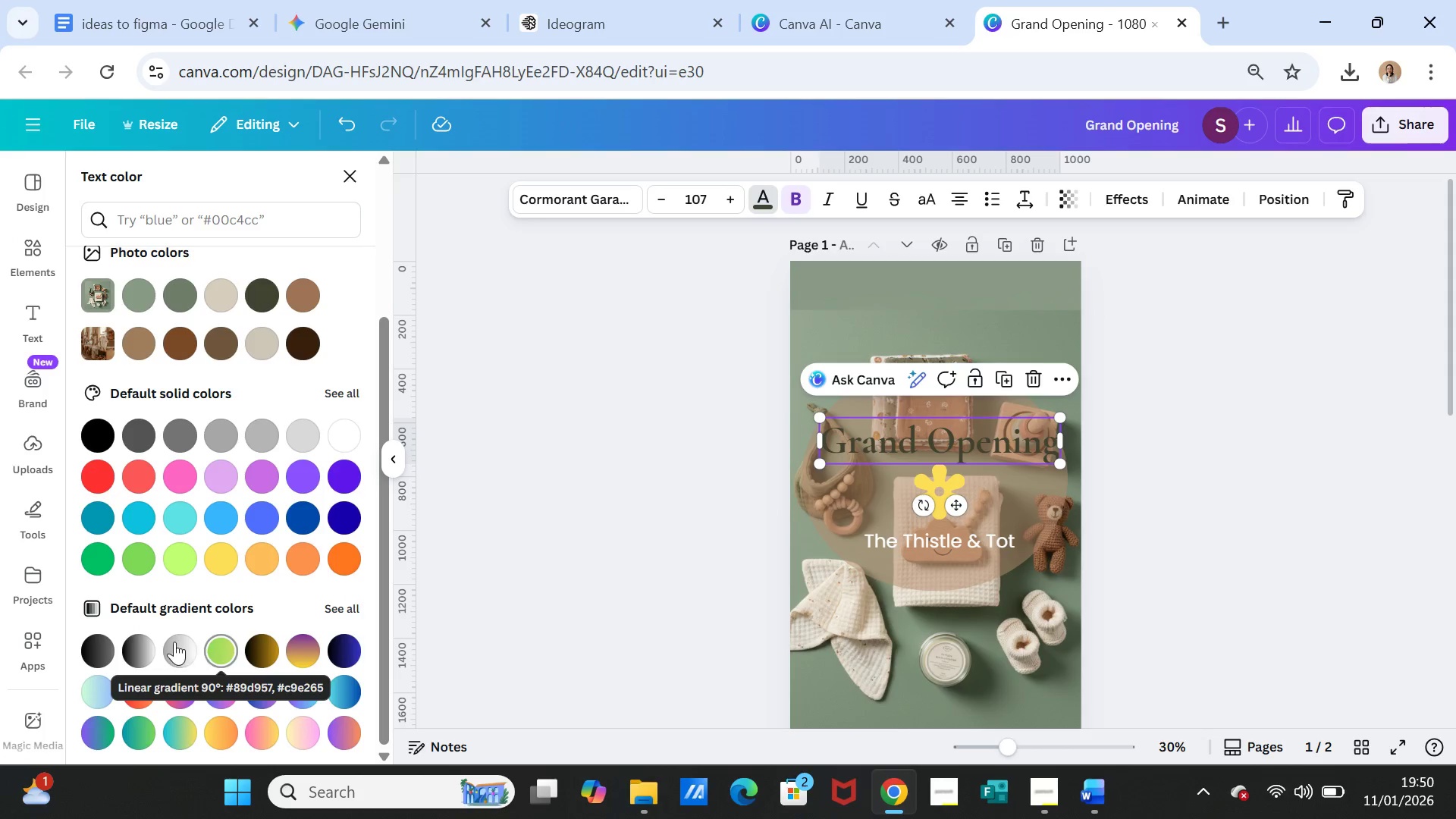 
left_click([174, 642])
 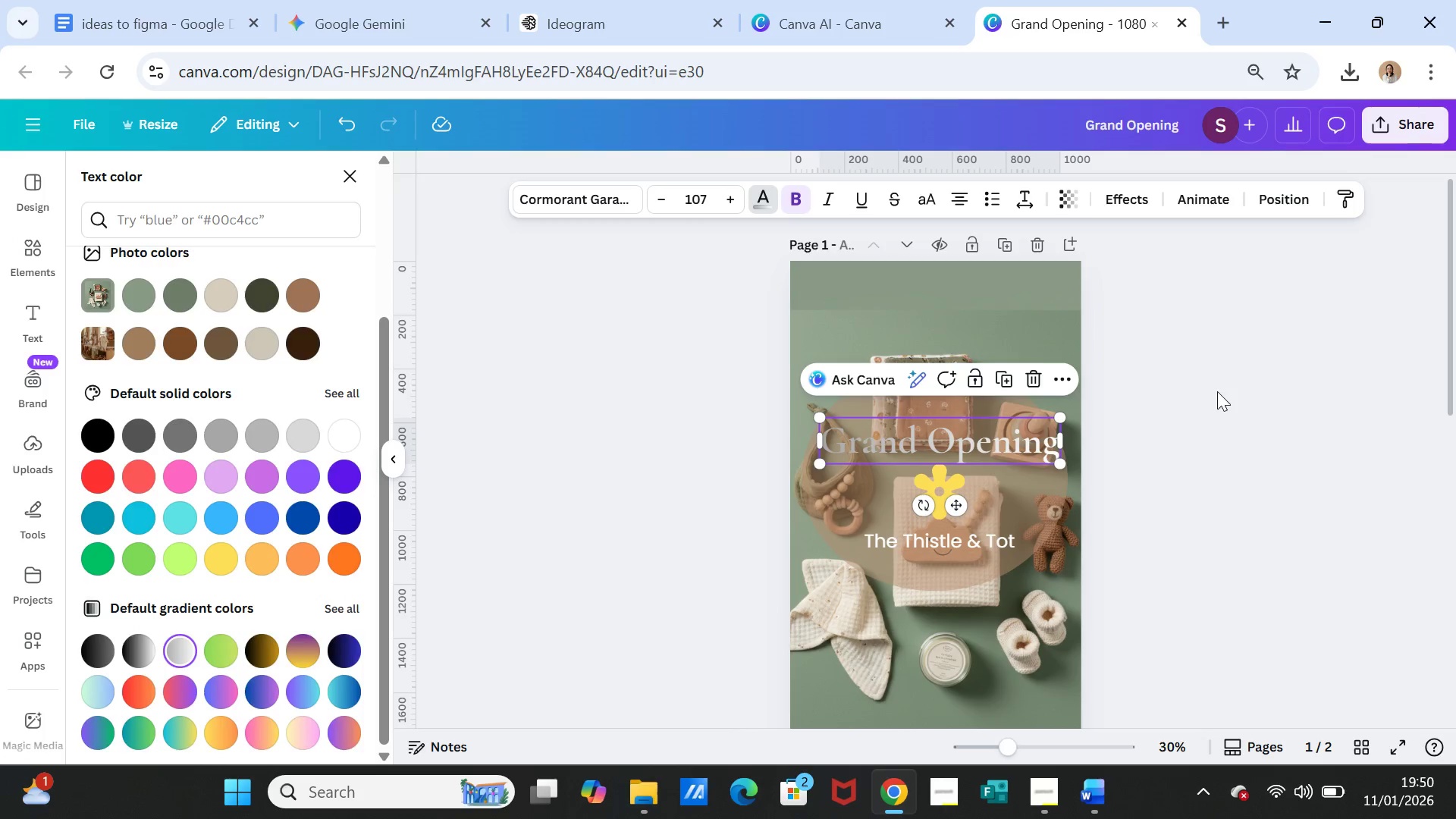 
double_click([1212, 438])
 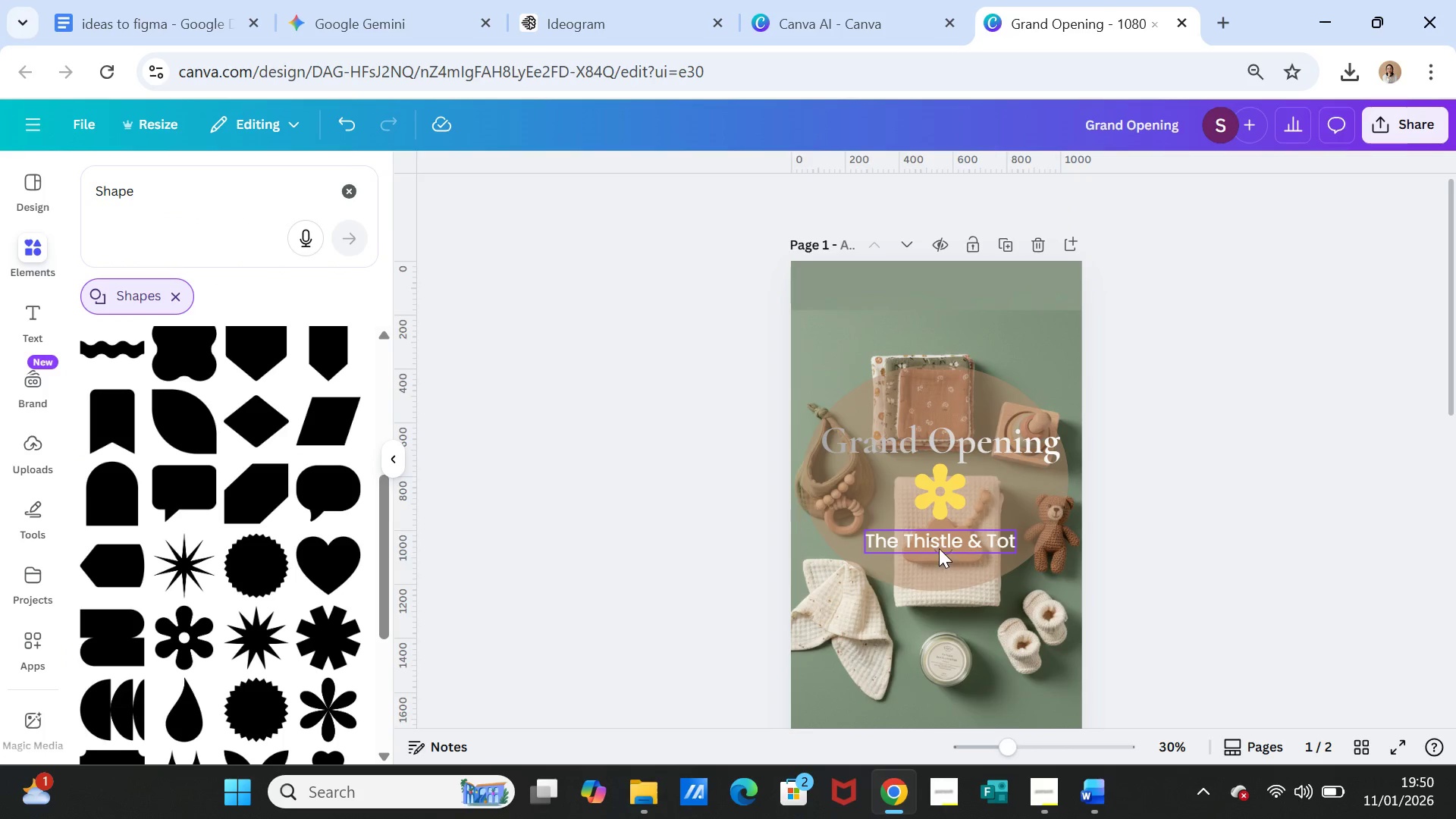 
left_click([940, 539])
 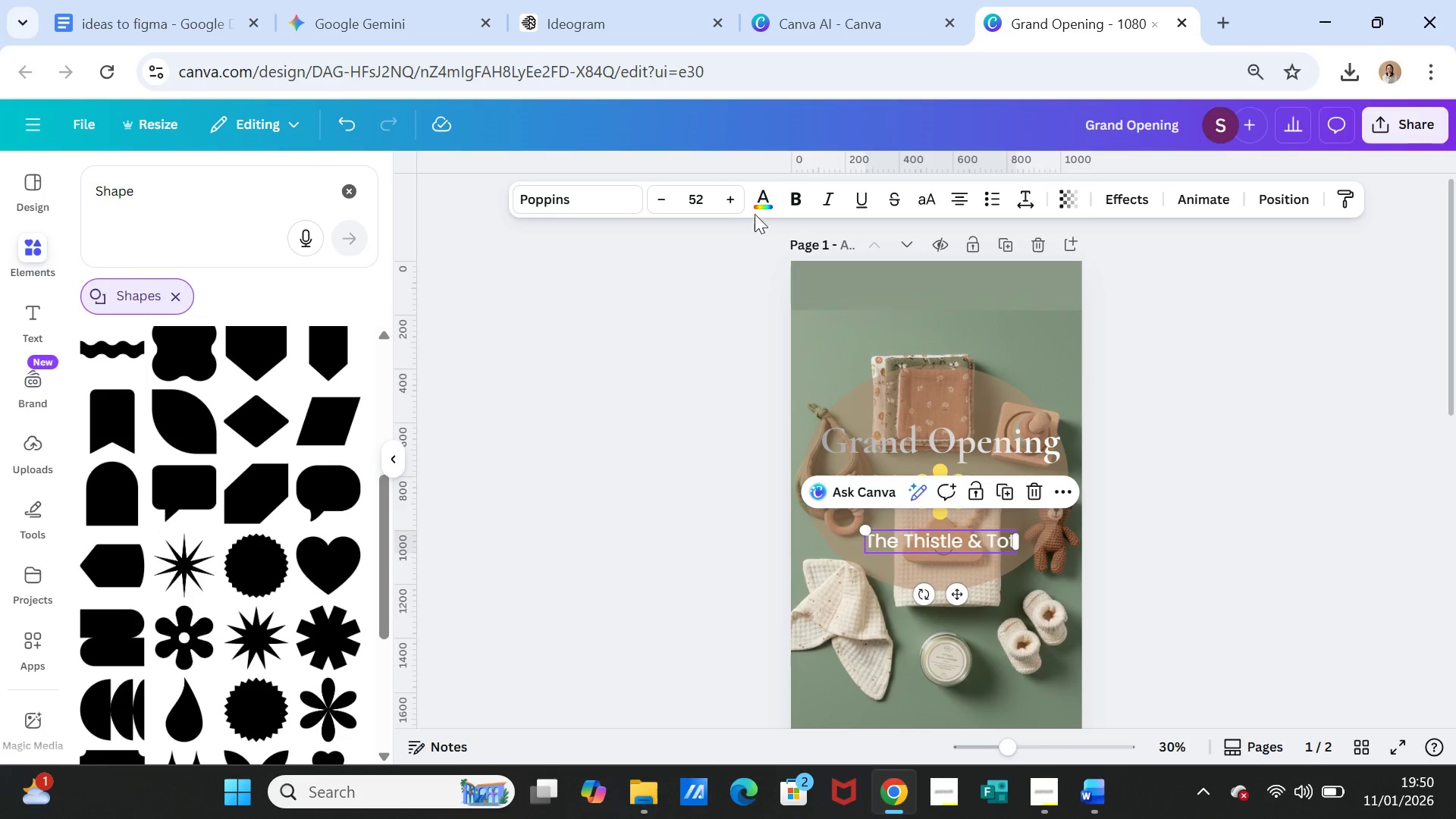 
left_click([762, 201])
 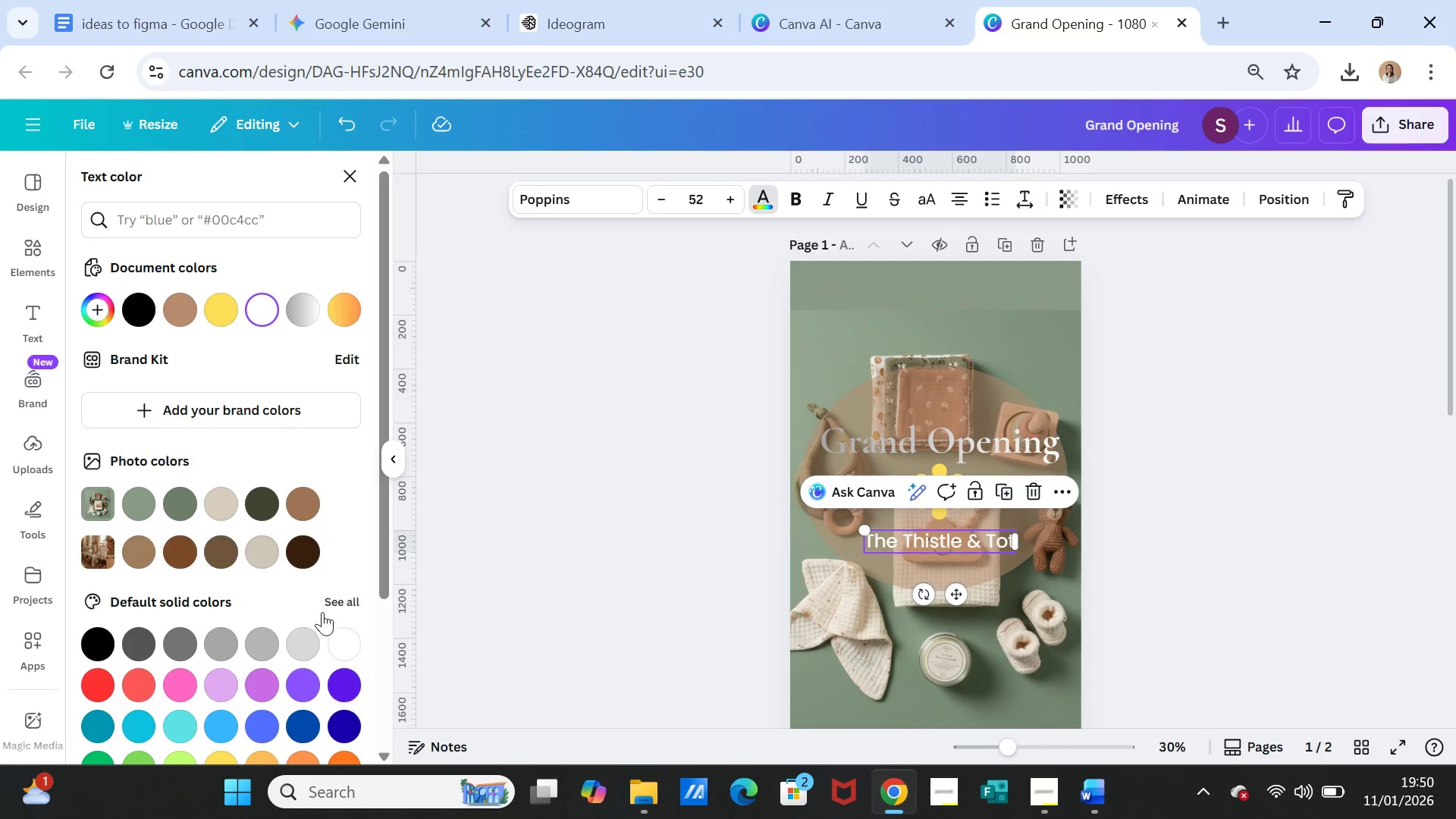 
scroll: coordinate [290, 644], scroll_direction: down, amount: 3.0
 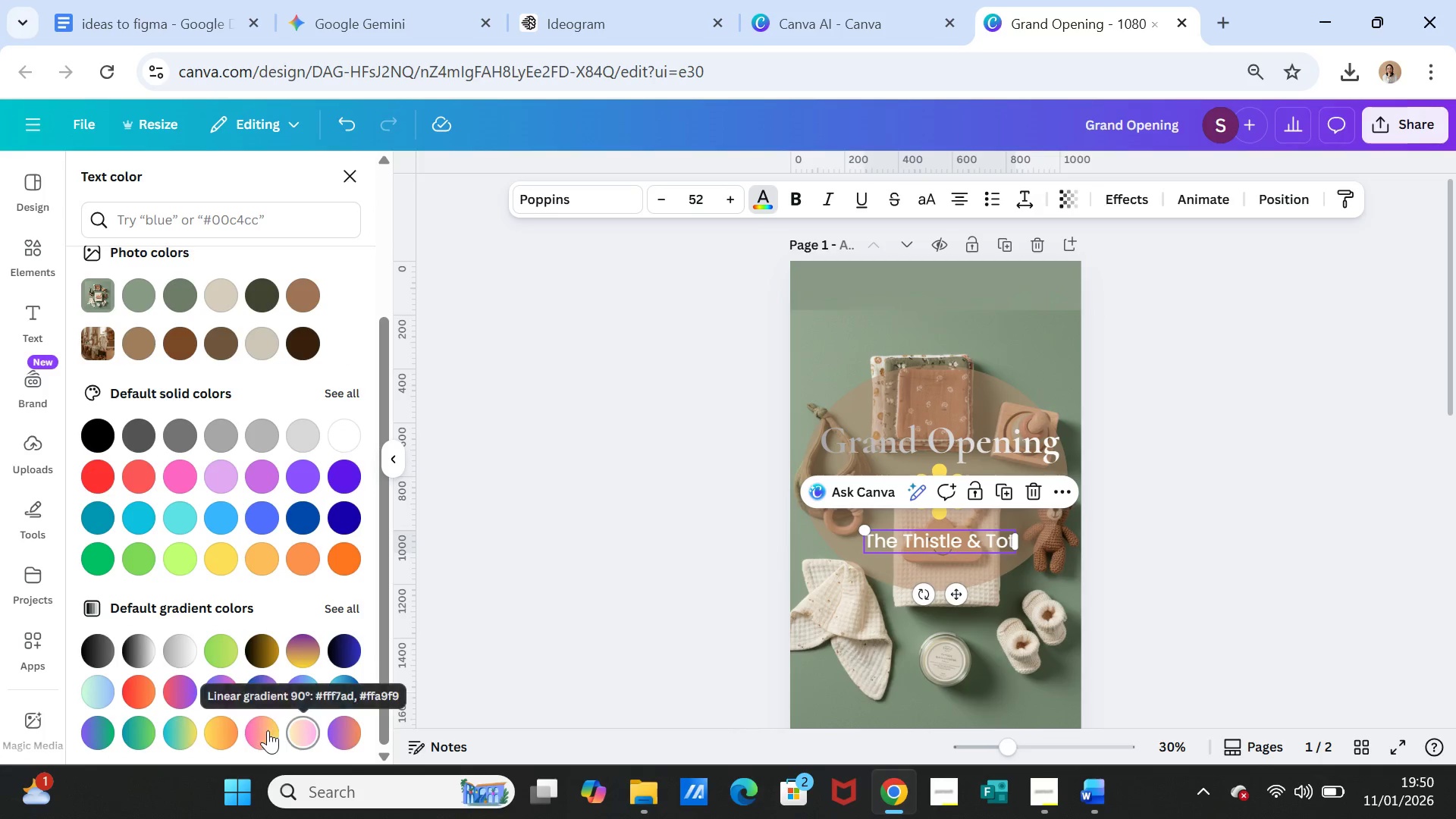 
left_click([268, 730])
 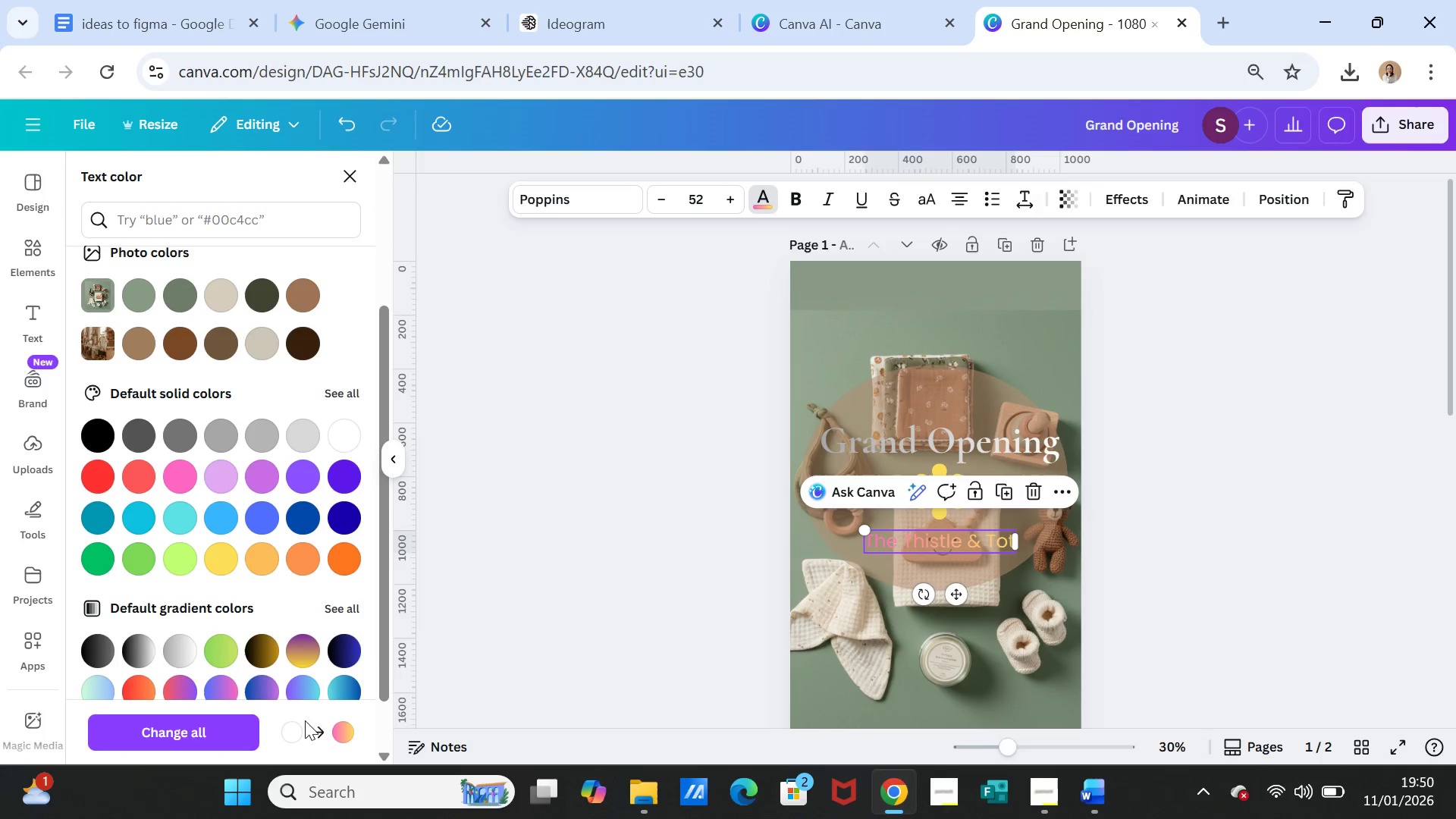 
scroll: coordinate [339, 612], scroll_direction: down, amount: 3.0
 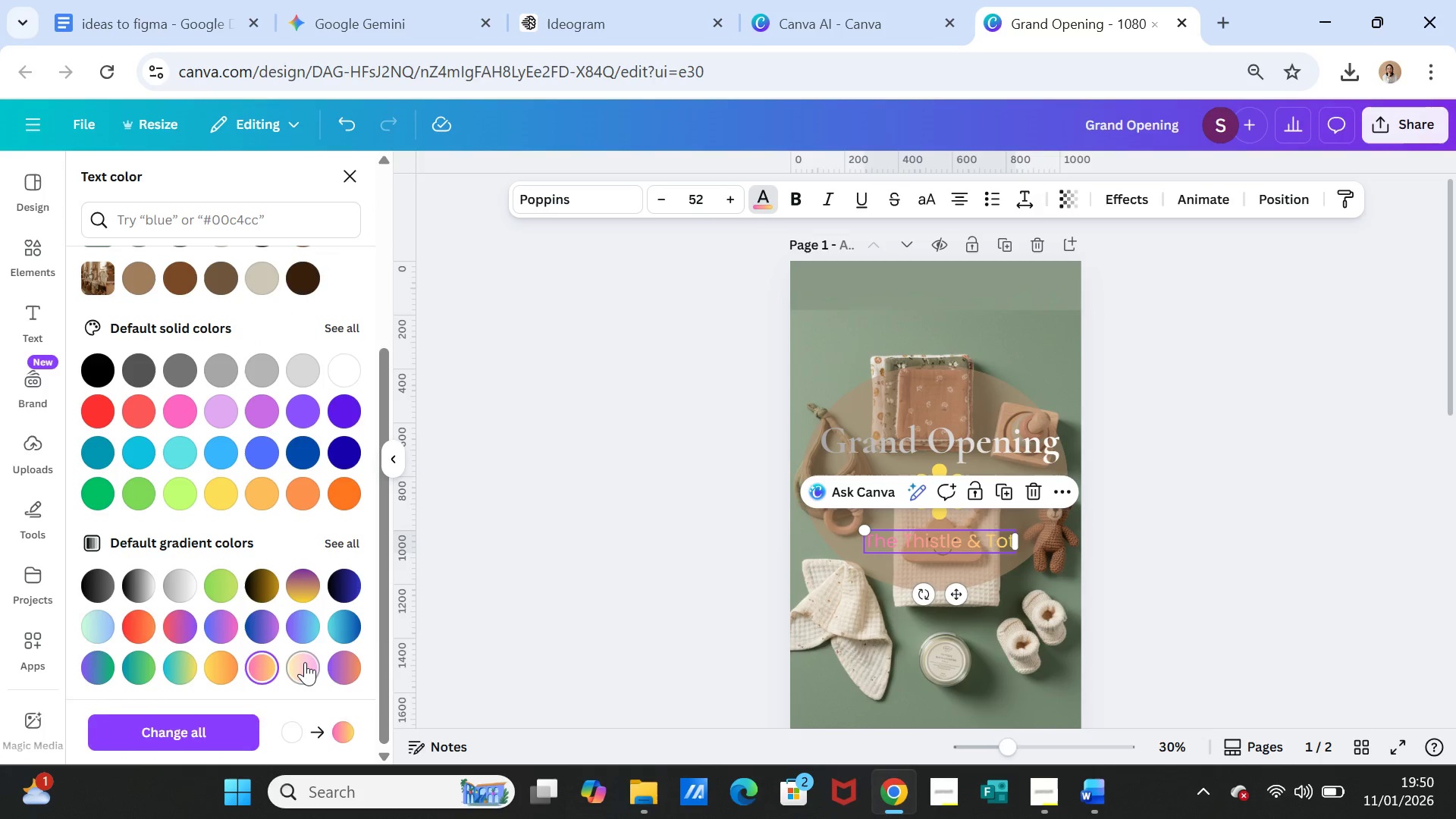 
left_click([305, 662])
 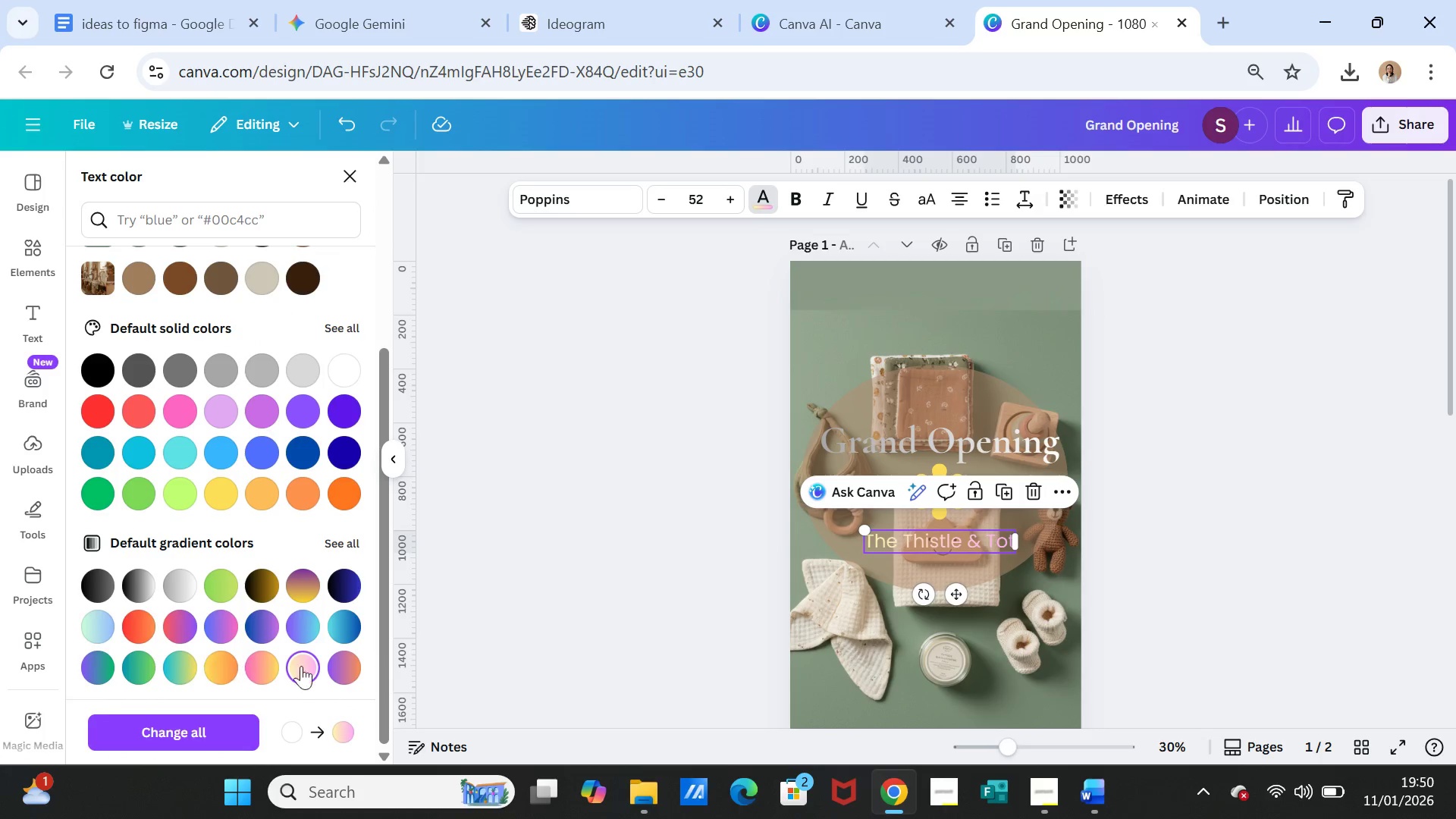 
left_click([359, 543])
 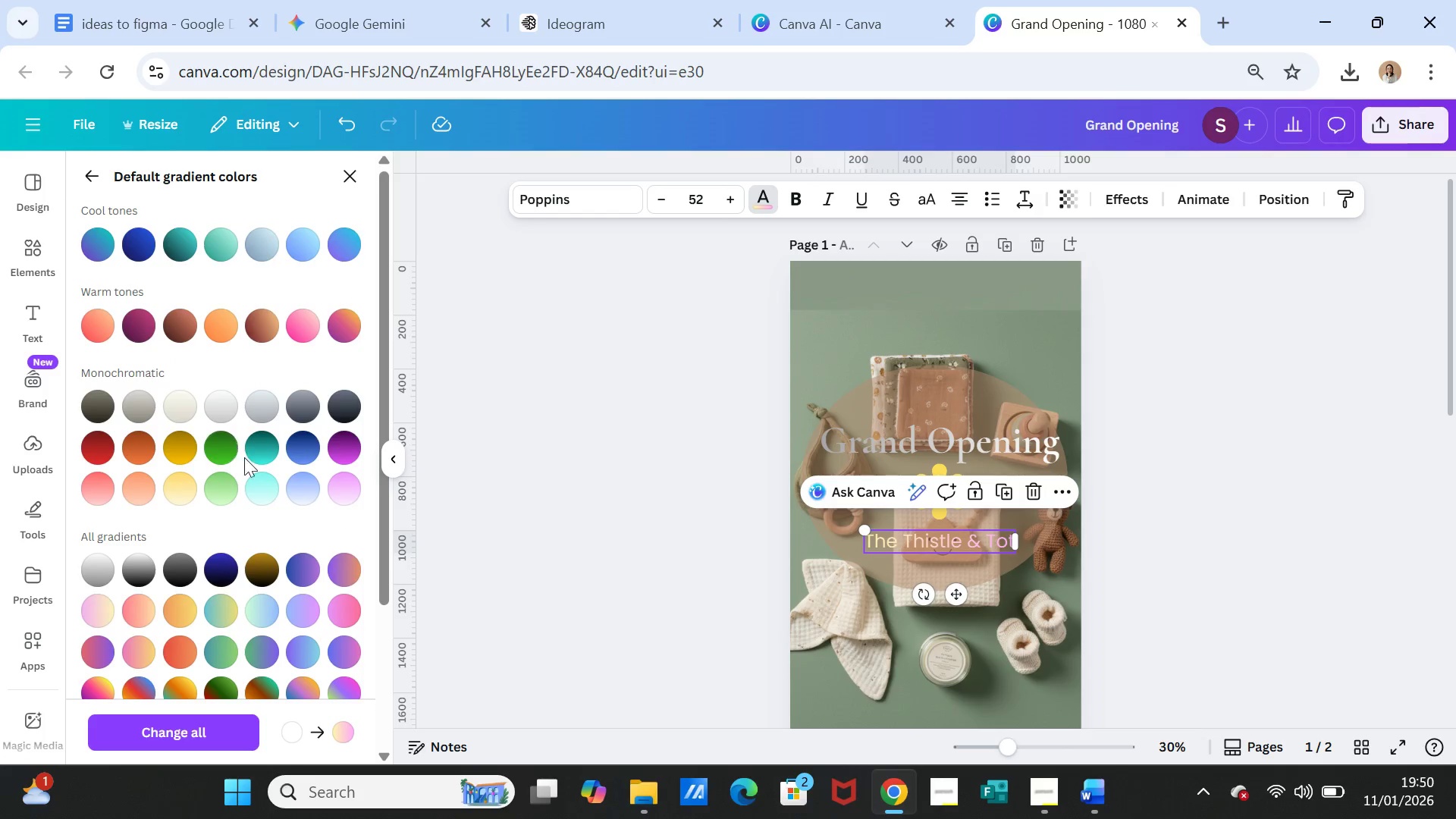 
left_click([265, 615])
 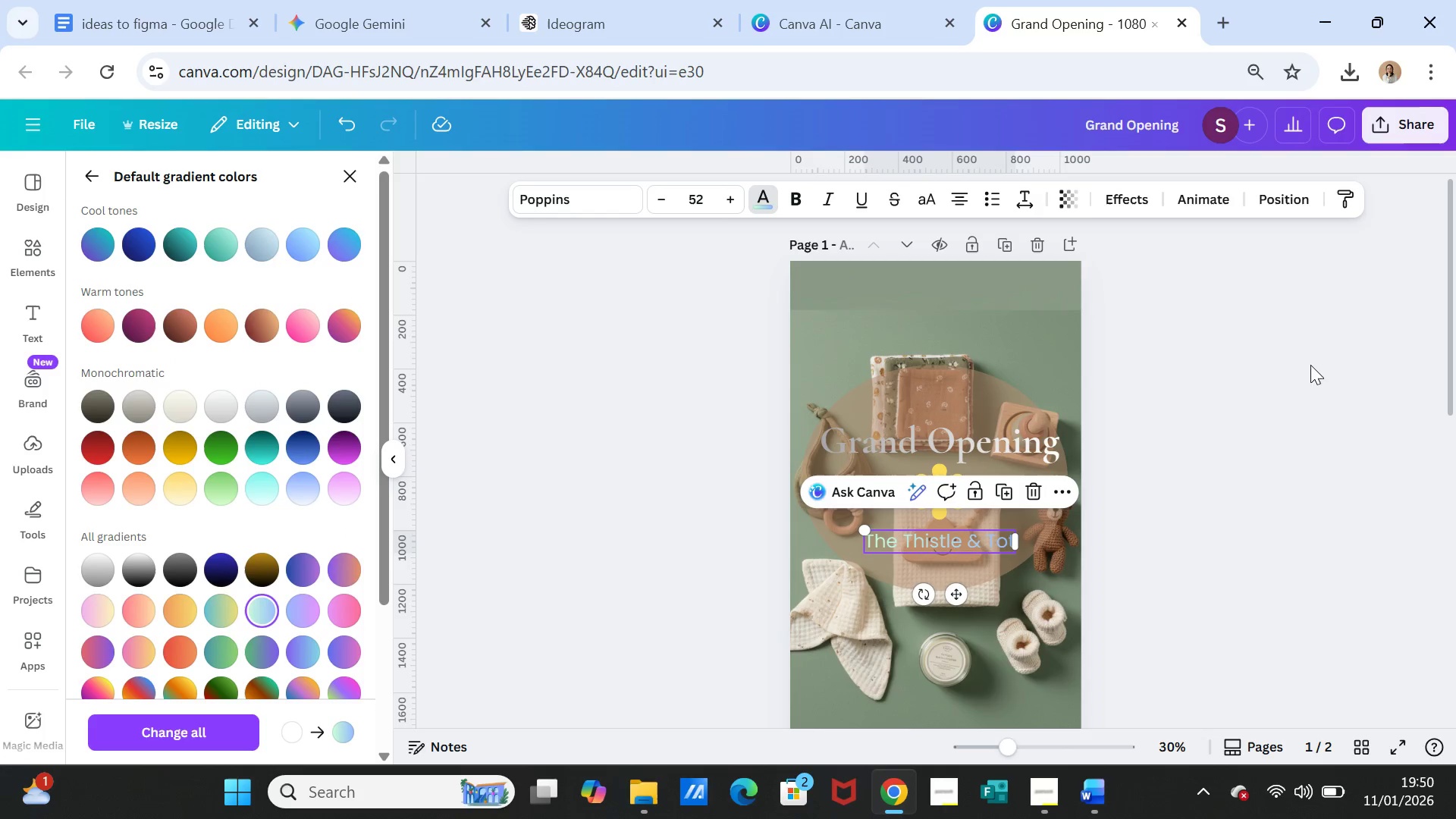 
double_click([1175, 425])
 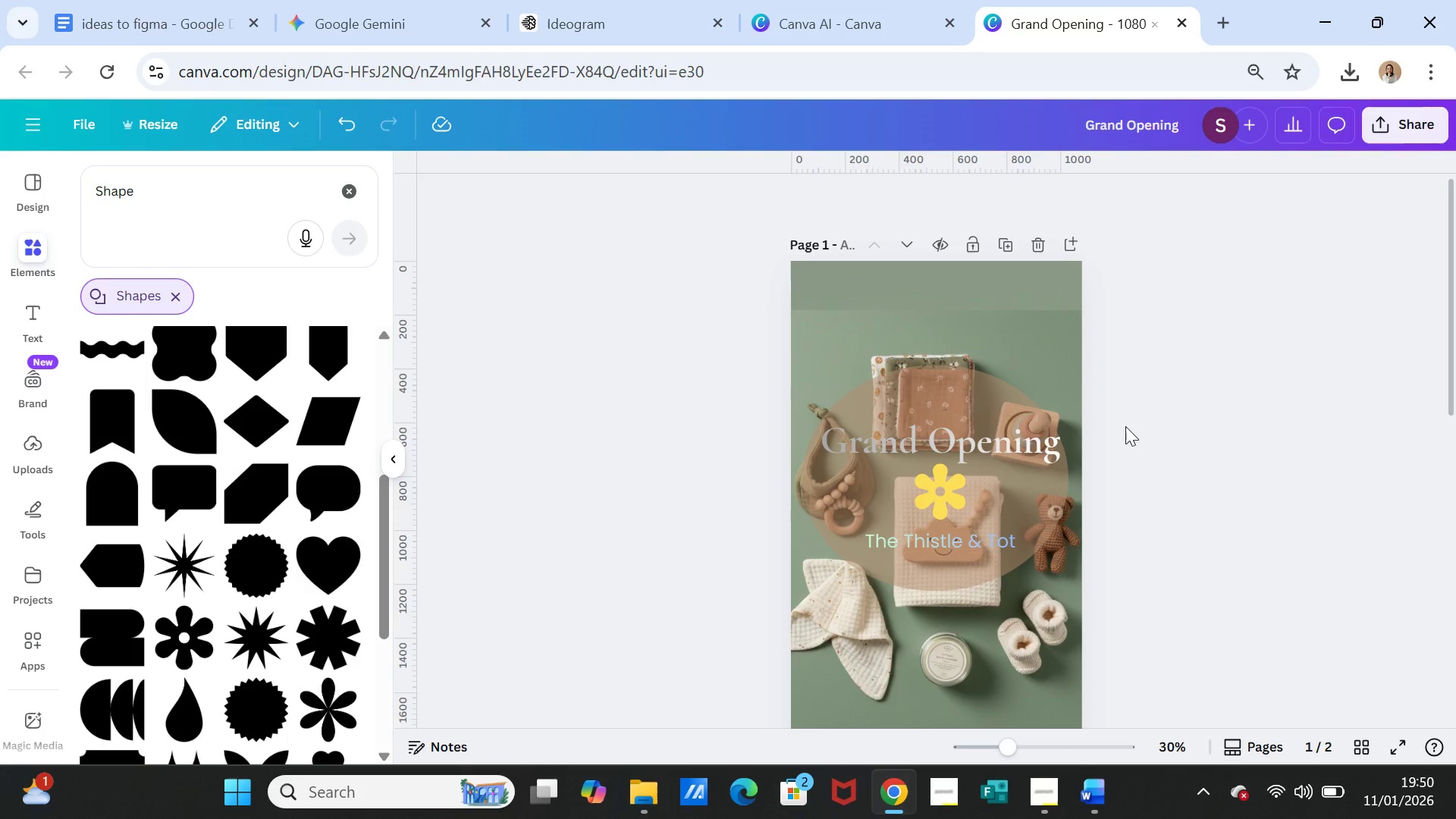 
left_click([1181, 473])
 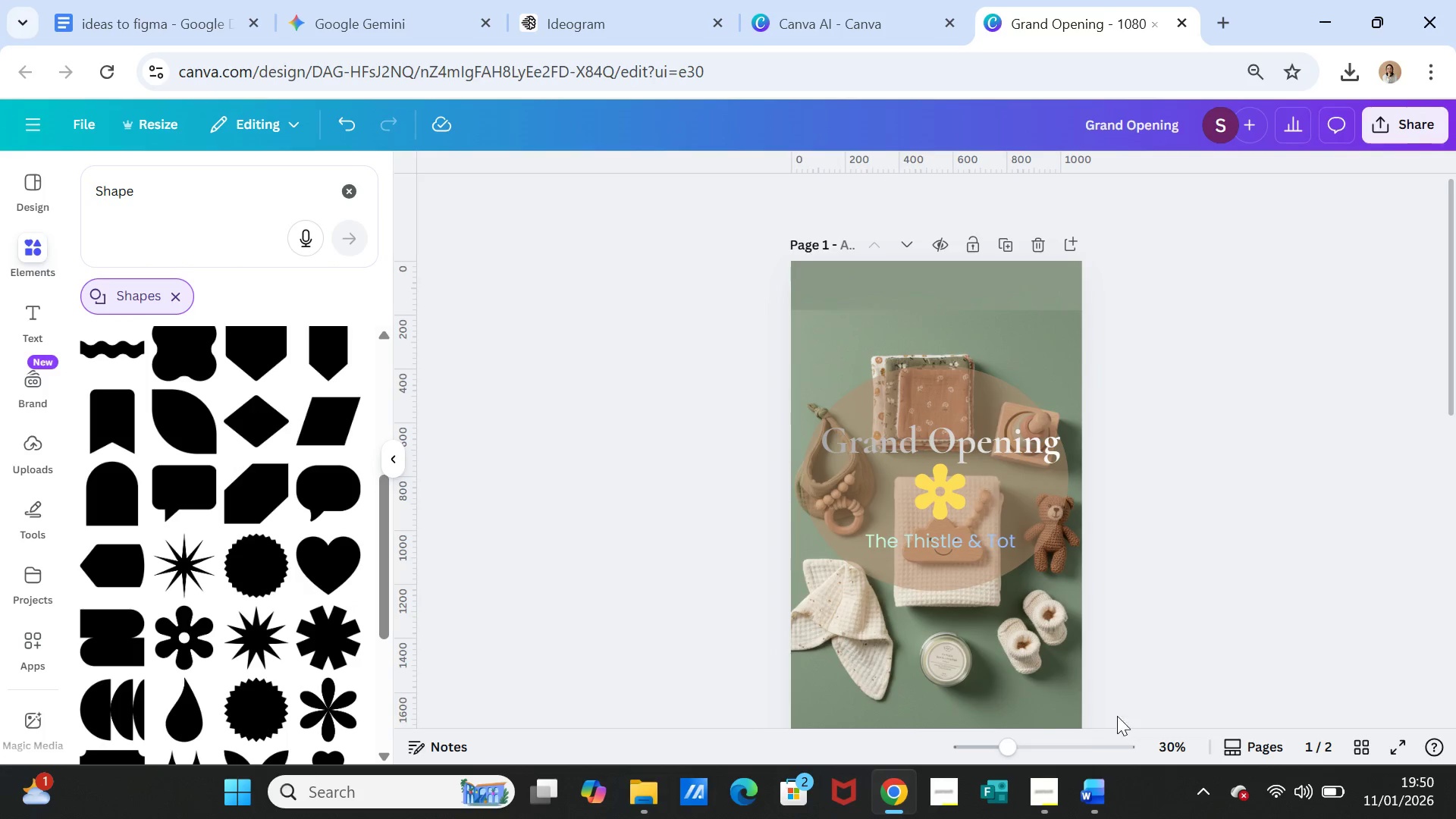 
left_click_drag(start_coordinate=[1002, 742], to_coordinate=[1010, 745])
 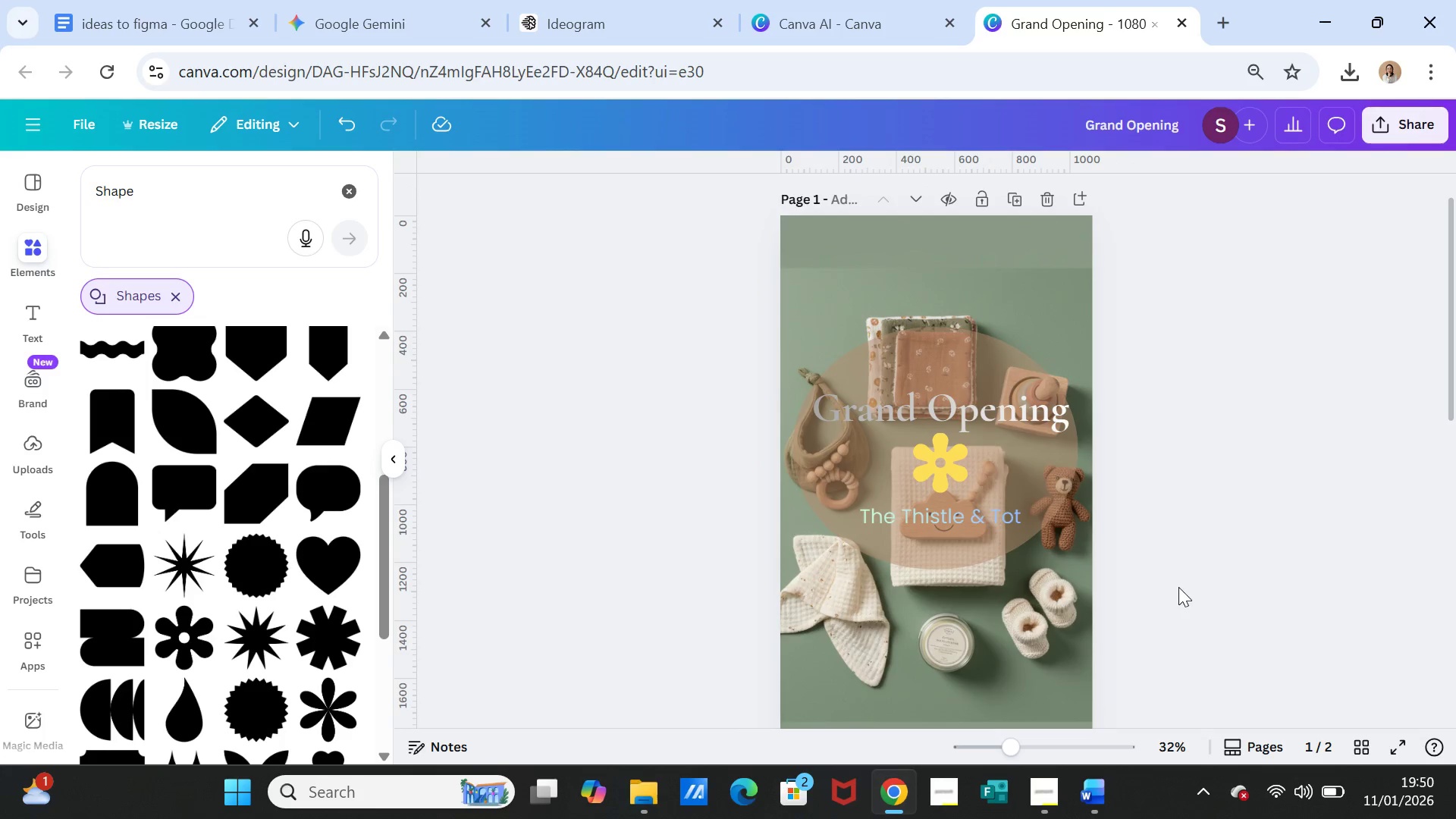 
left_click([1178, 587])
 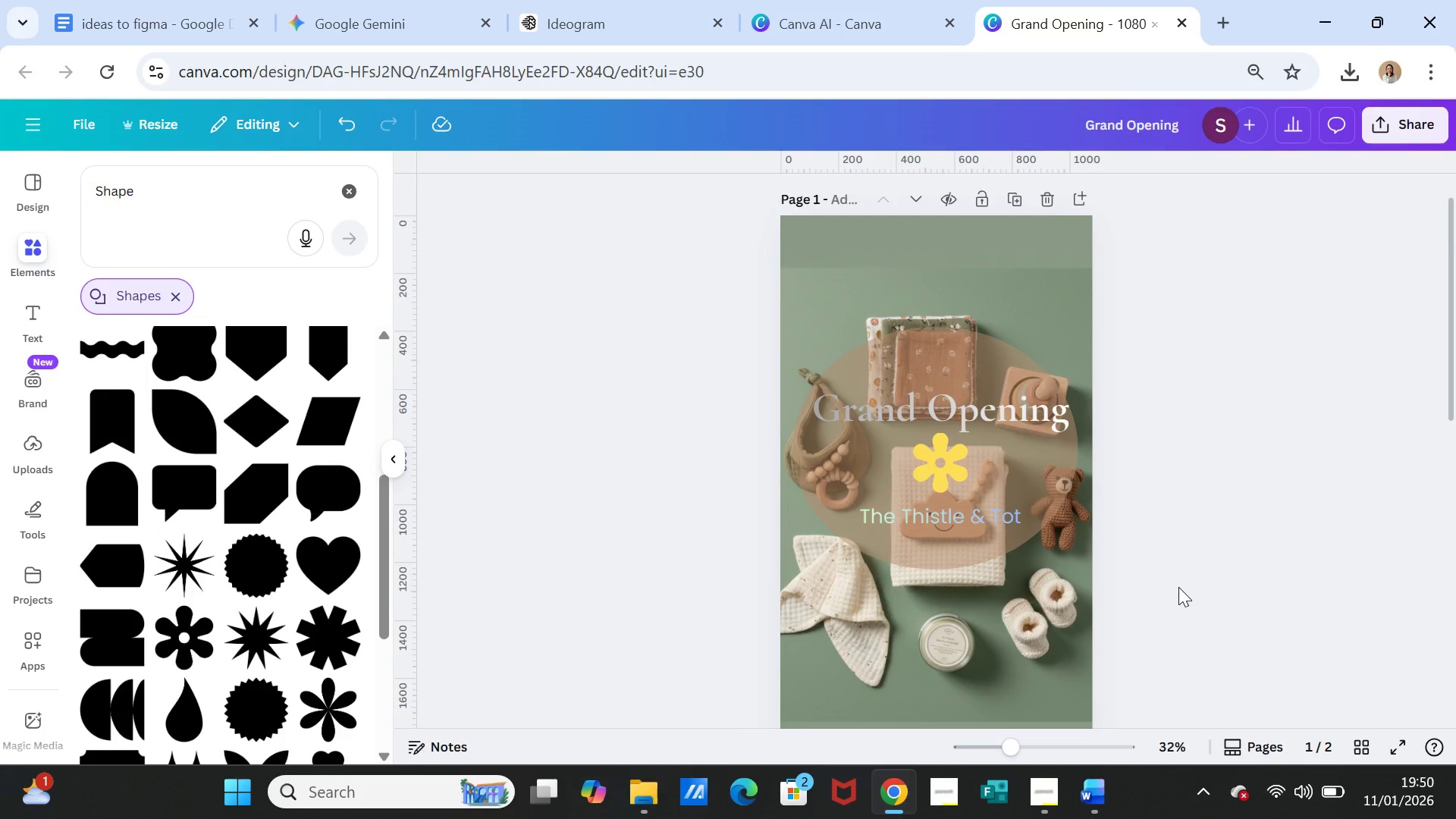 
scroll: coordinate [1178, 587], scroll_direction: down, amount: 5.0
 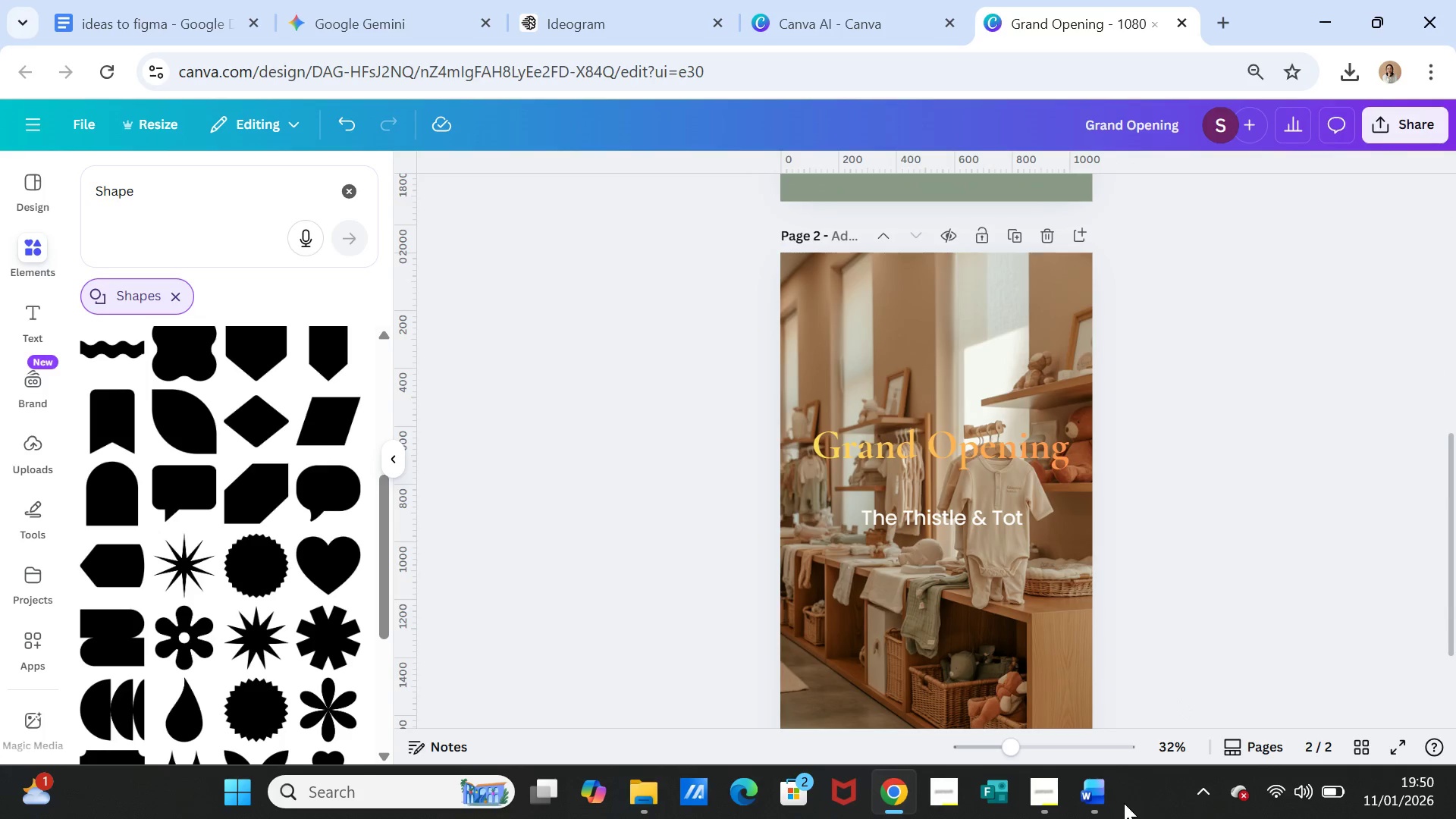 
left_click([1097, 802])
 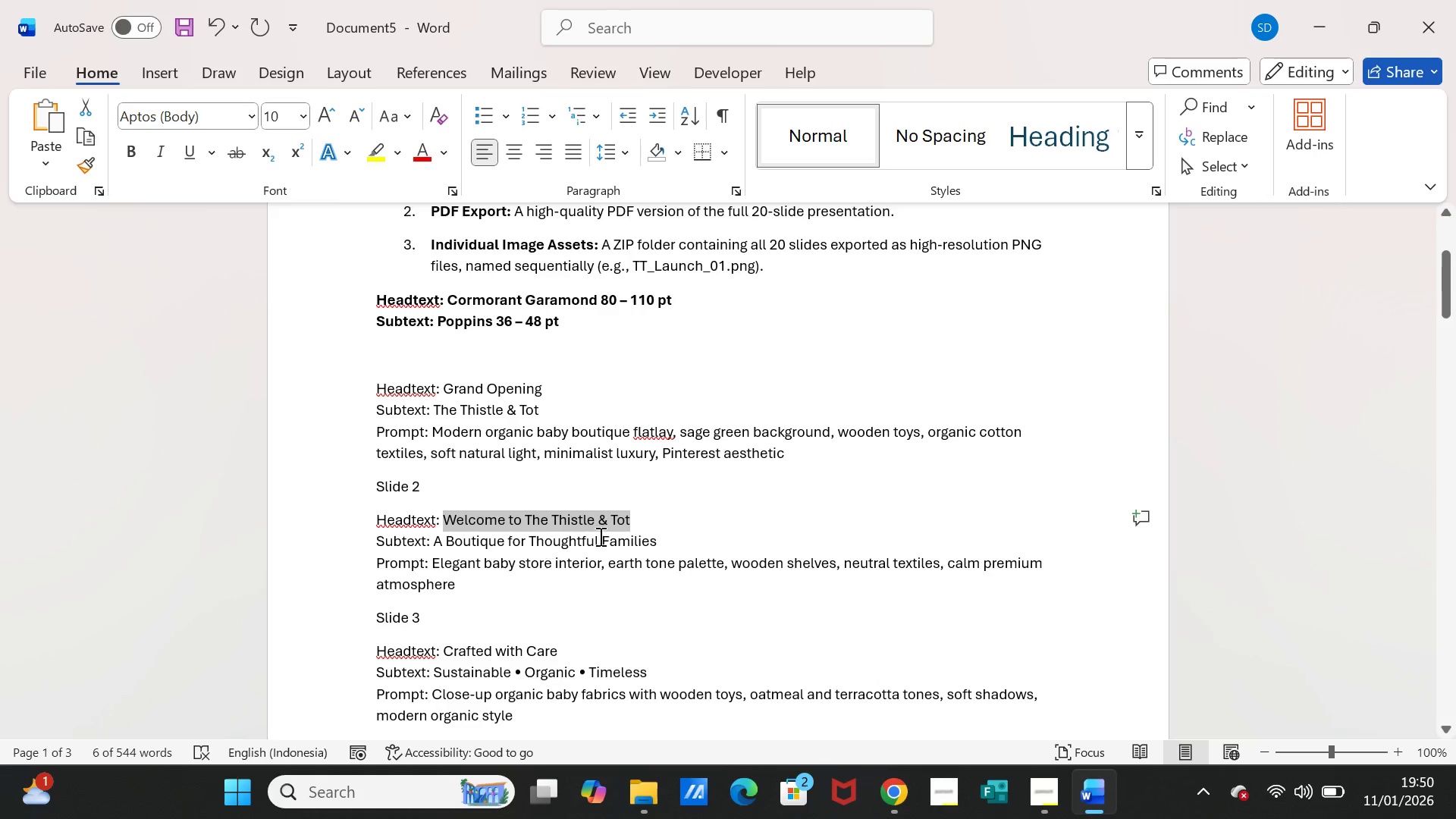 
key(Control+C)
 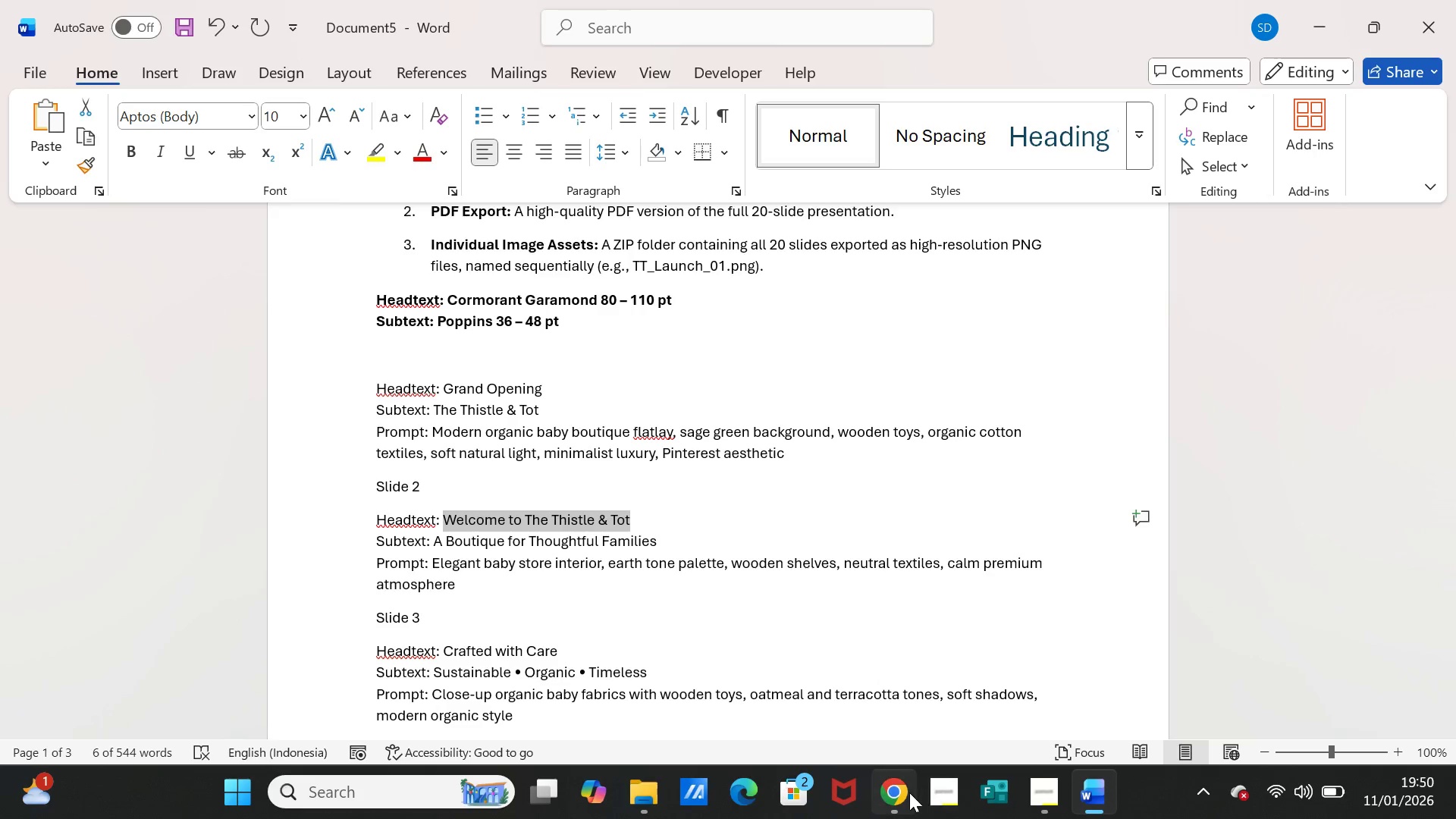 
left_click([906, 792])
 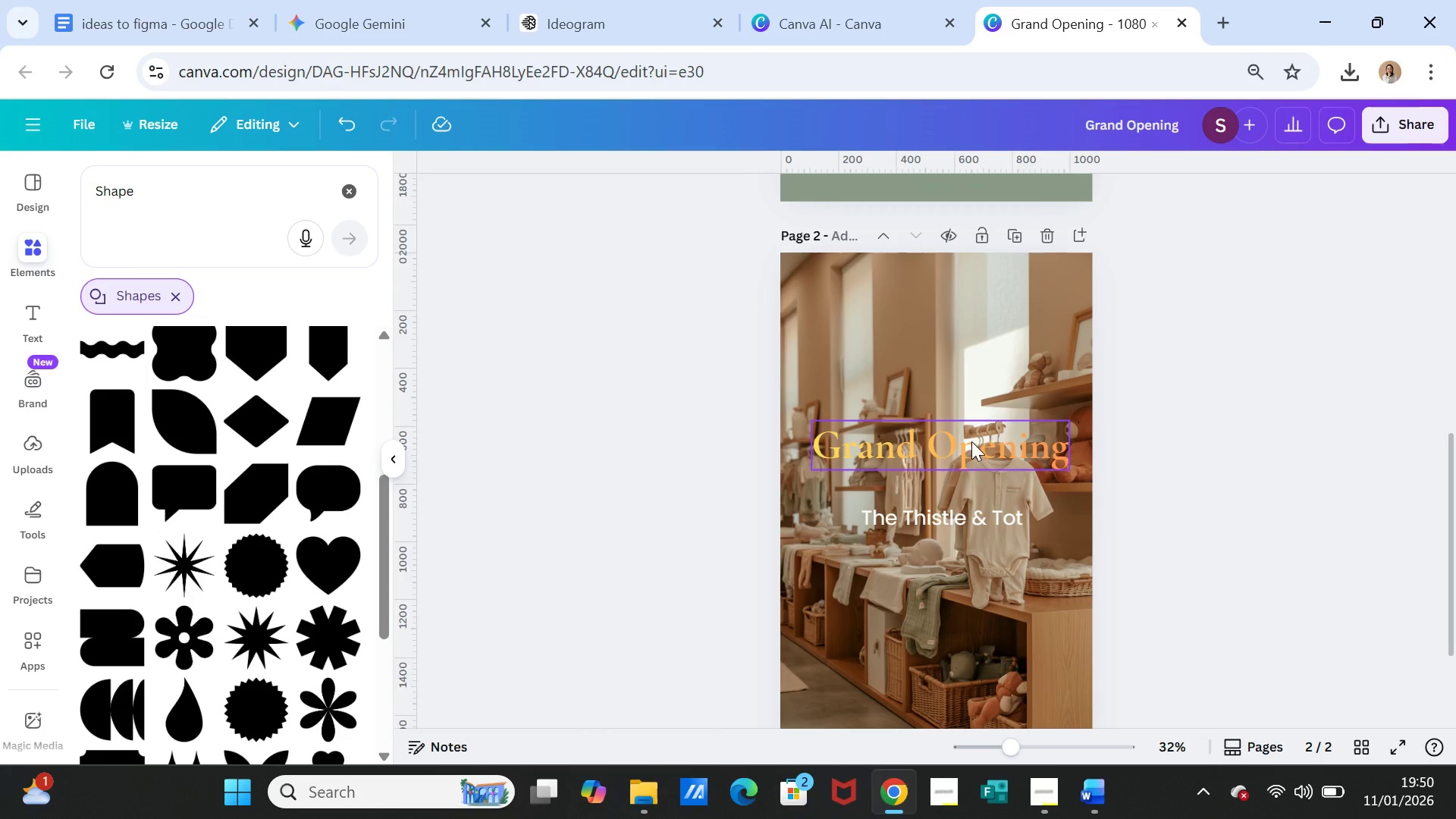 
double_click([971, 441])
 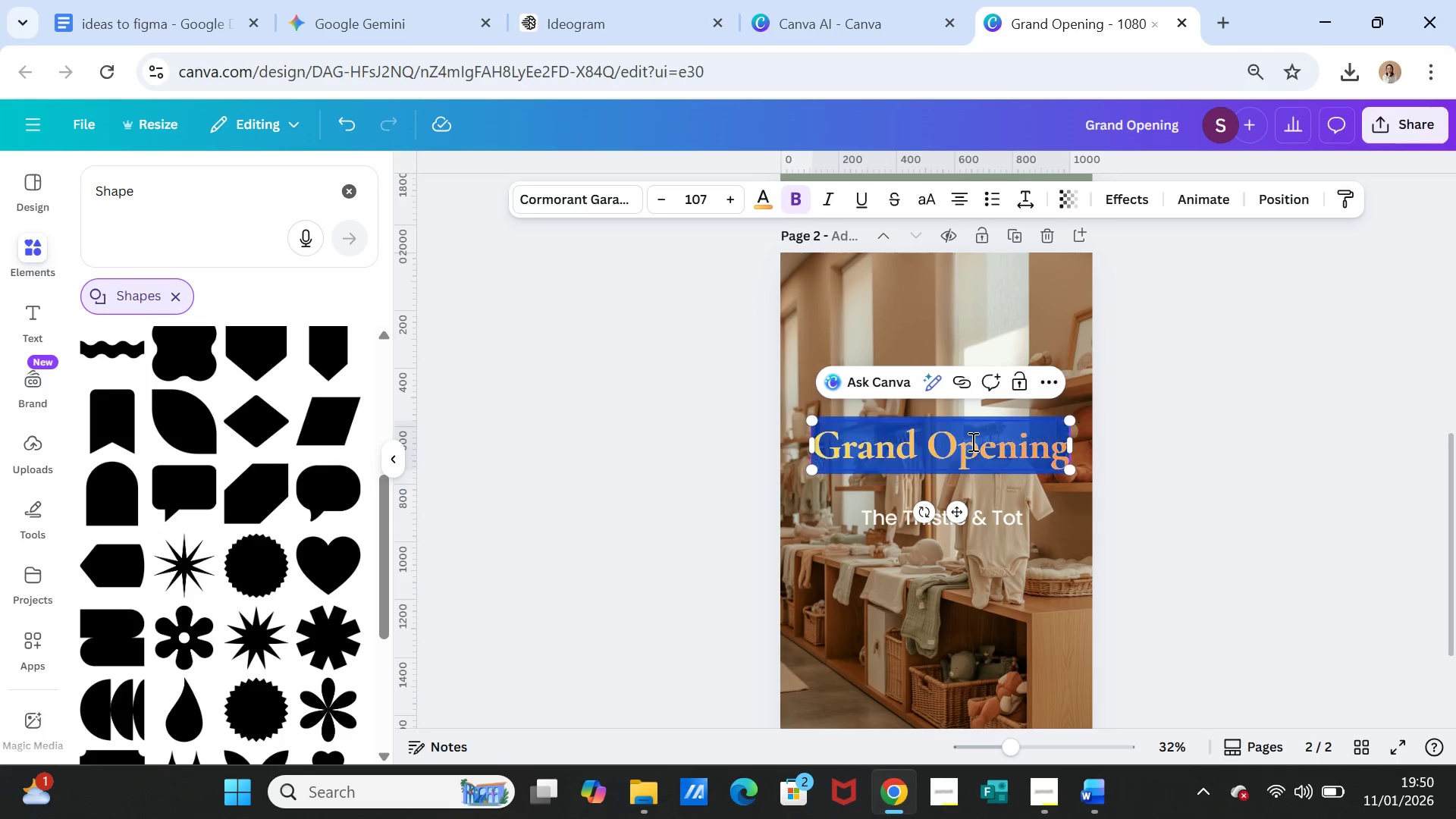 
triple_click([971, 441])
 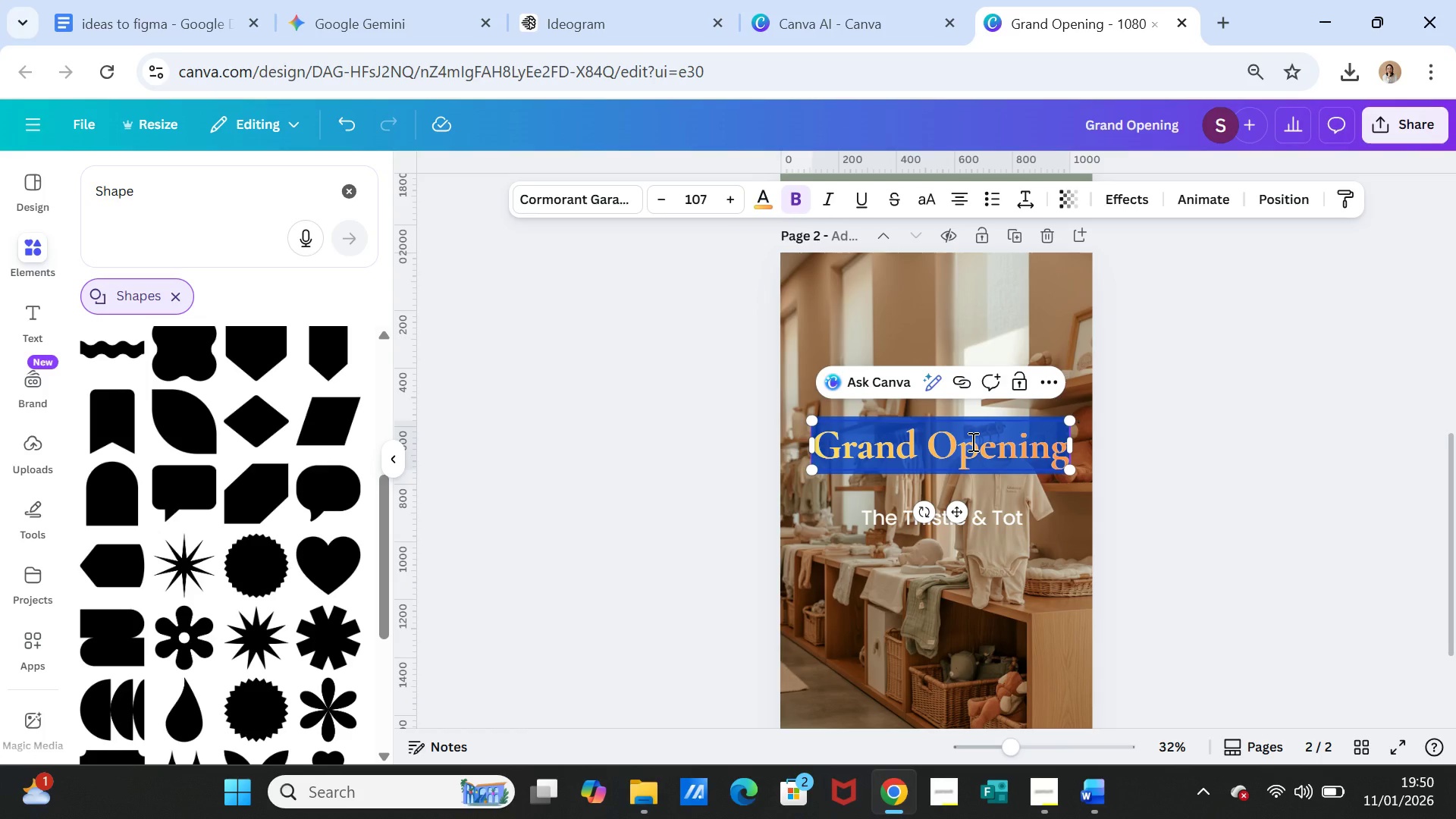 
key(Control+V)
 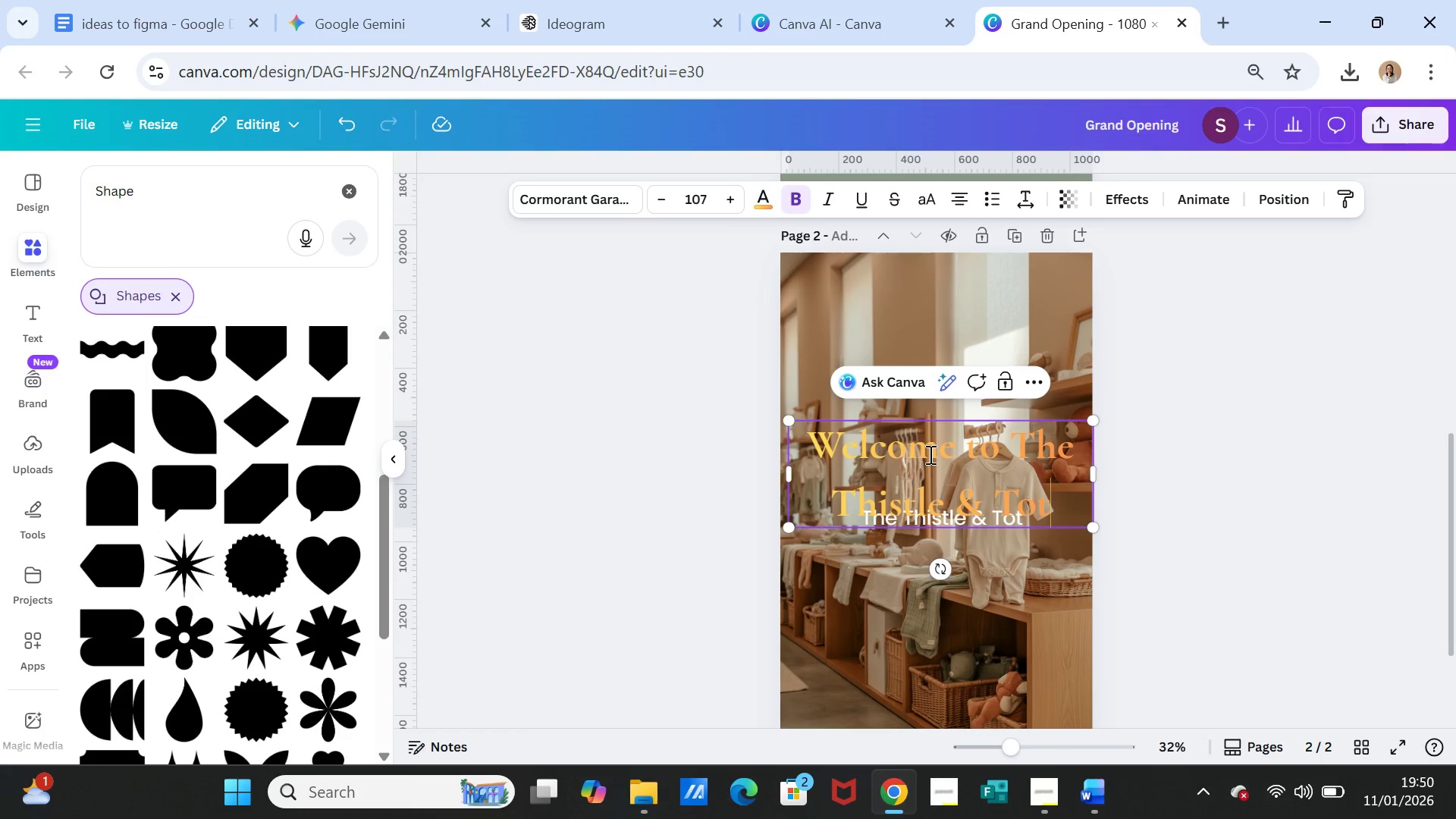 
double_click([929, 454])
 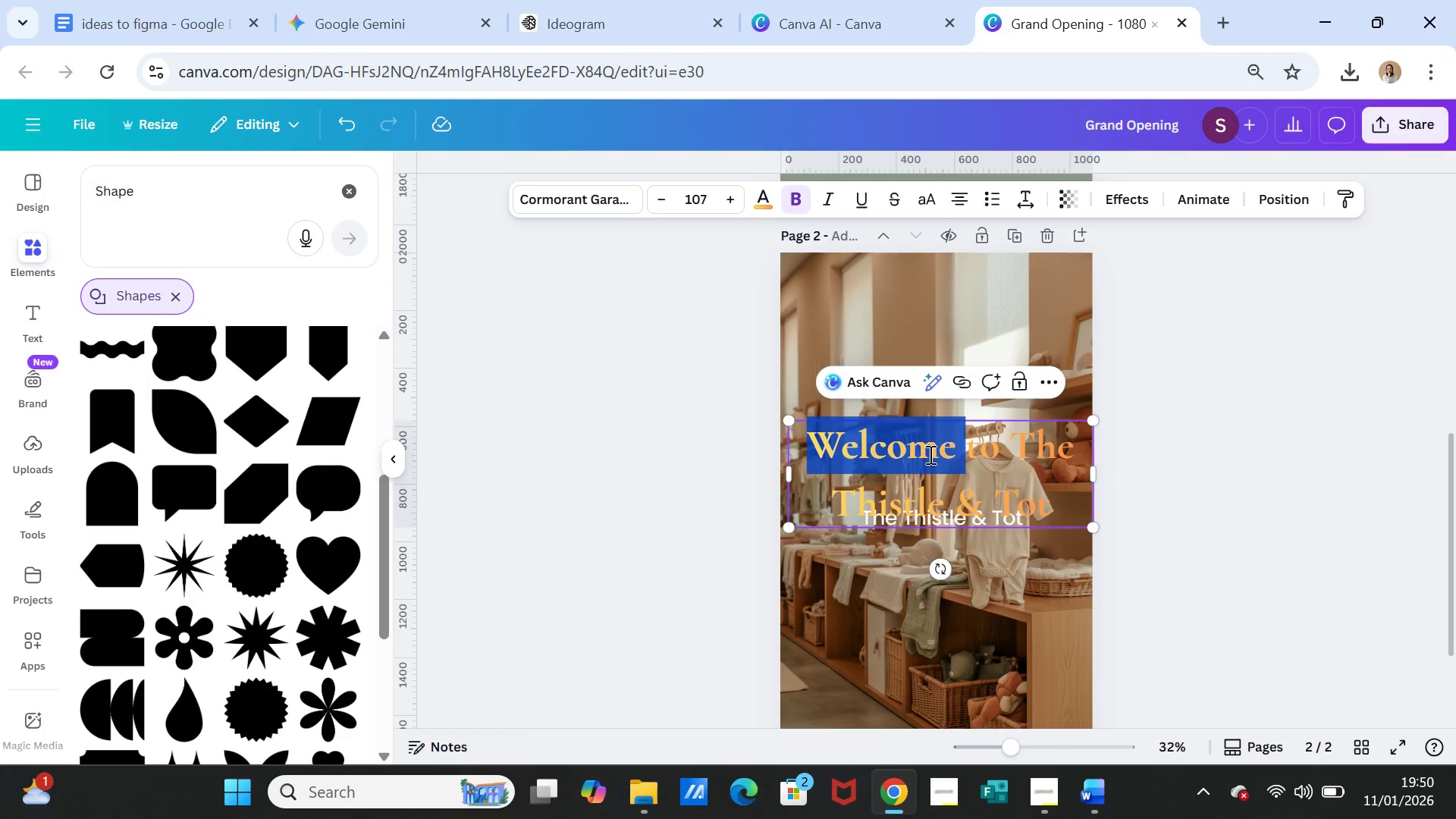 
triple_click([929, 454])
 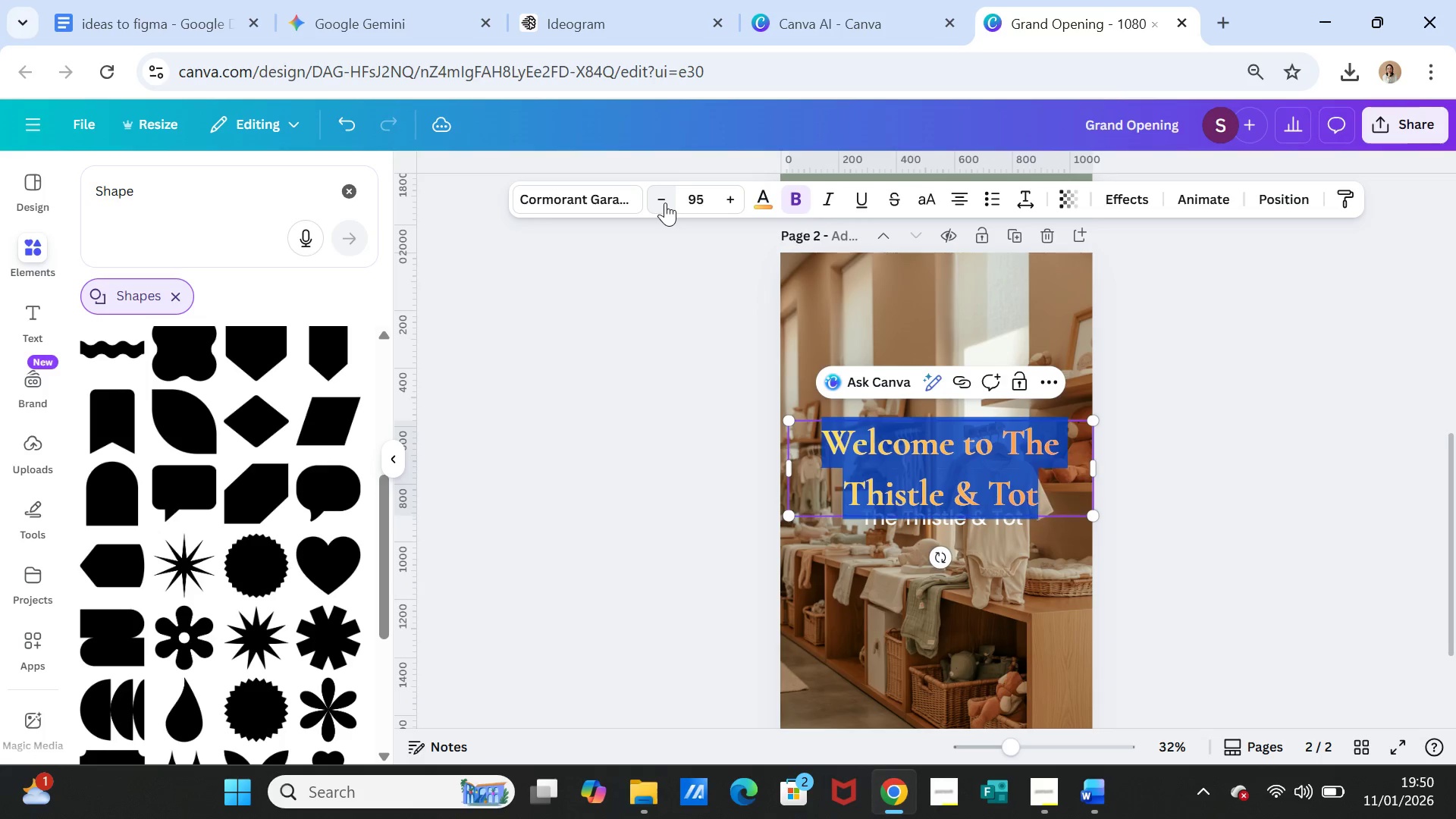 
wait(6.77)
 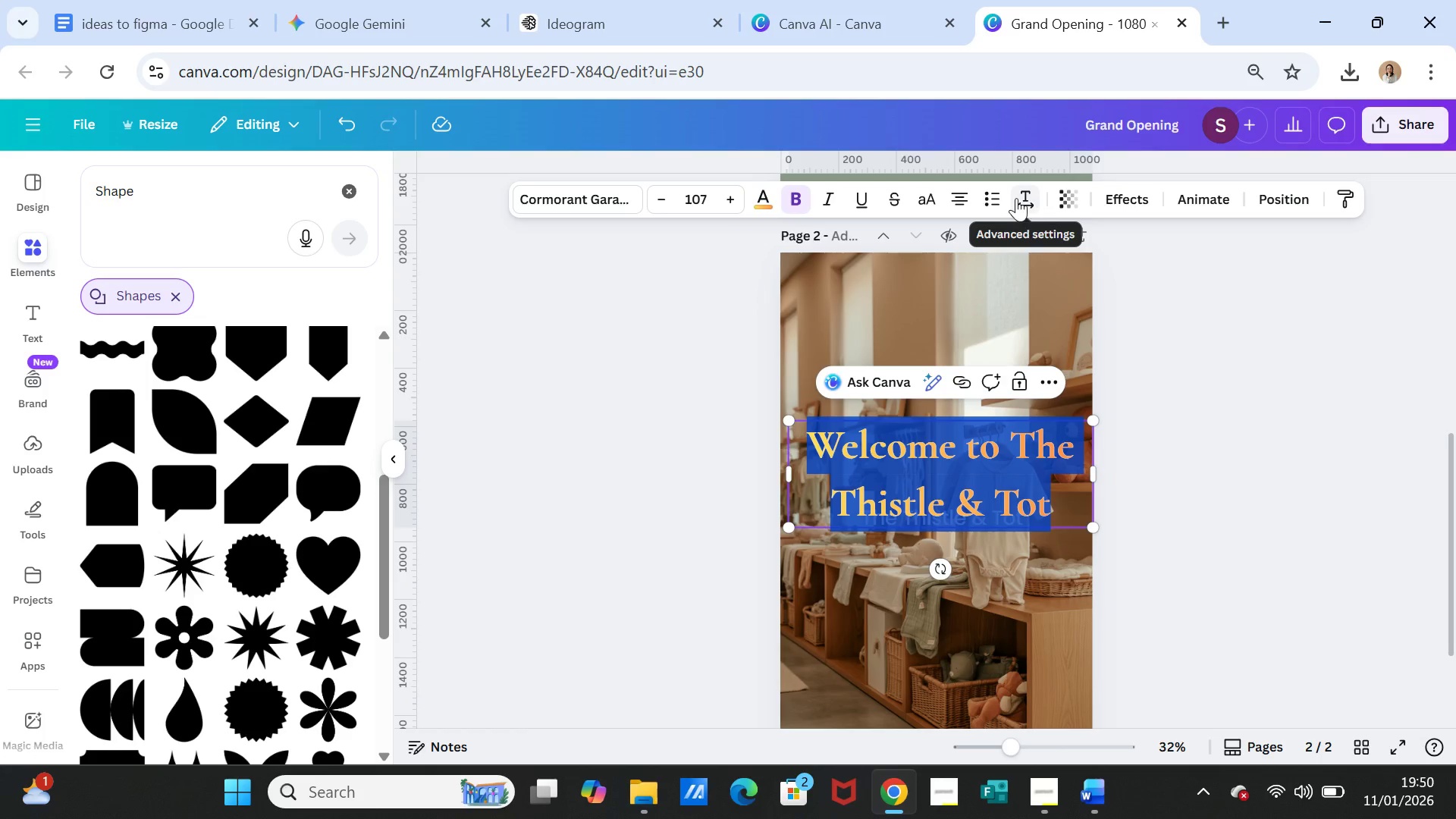 
triple_click([665, 202])
 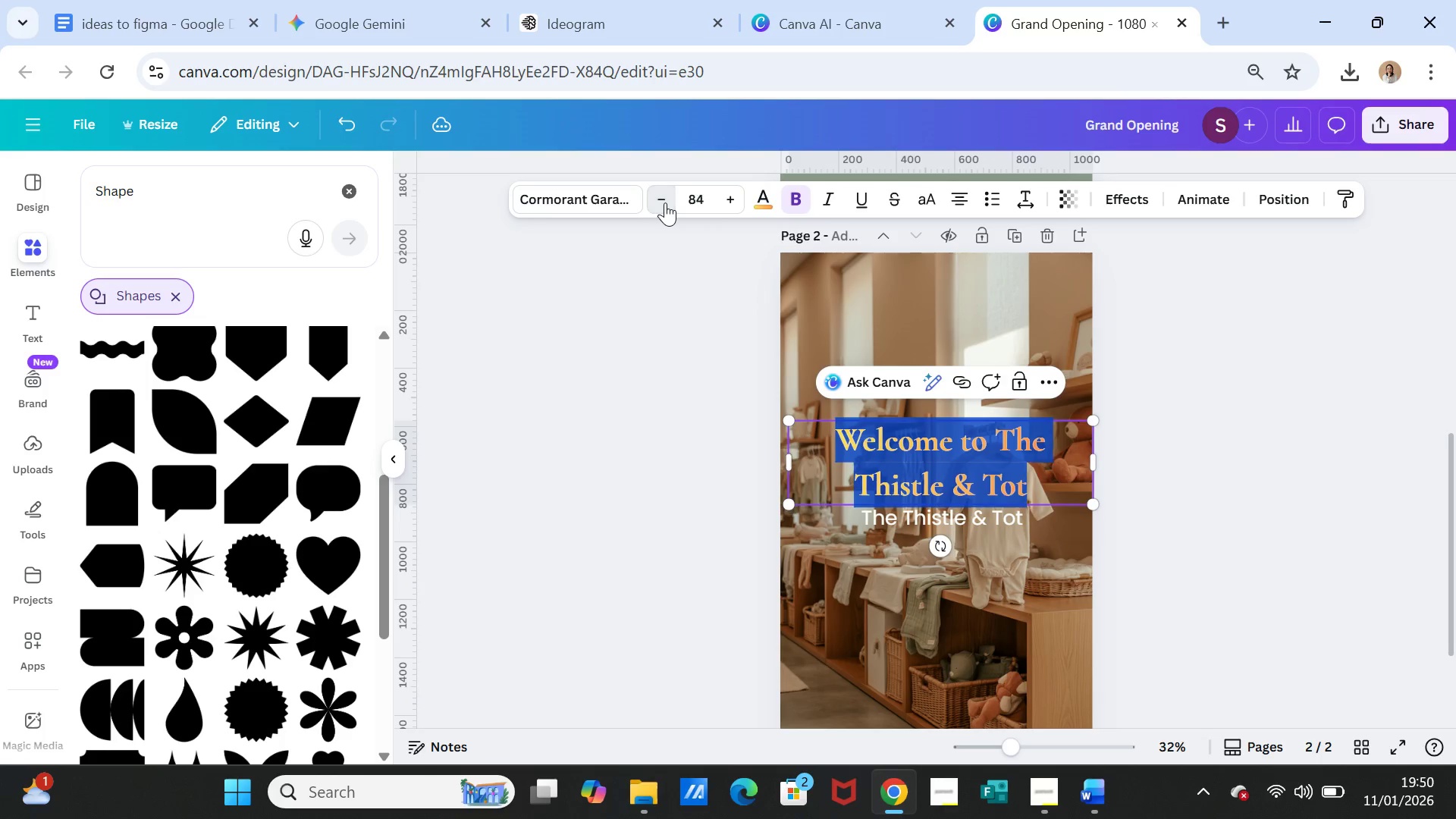 
triple_click([665, 202])
 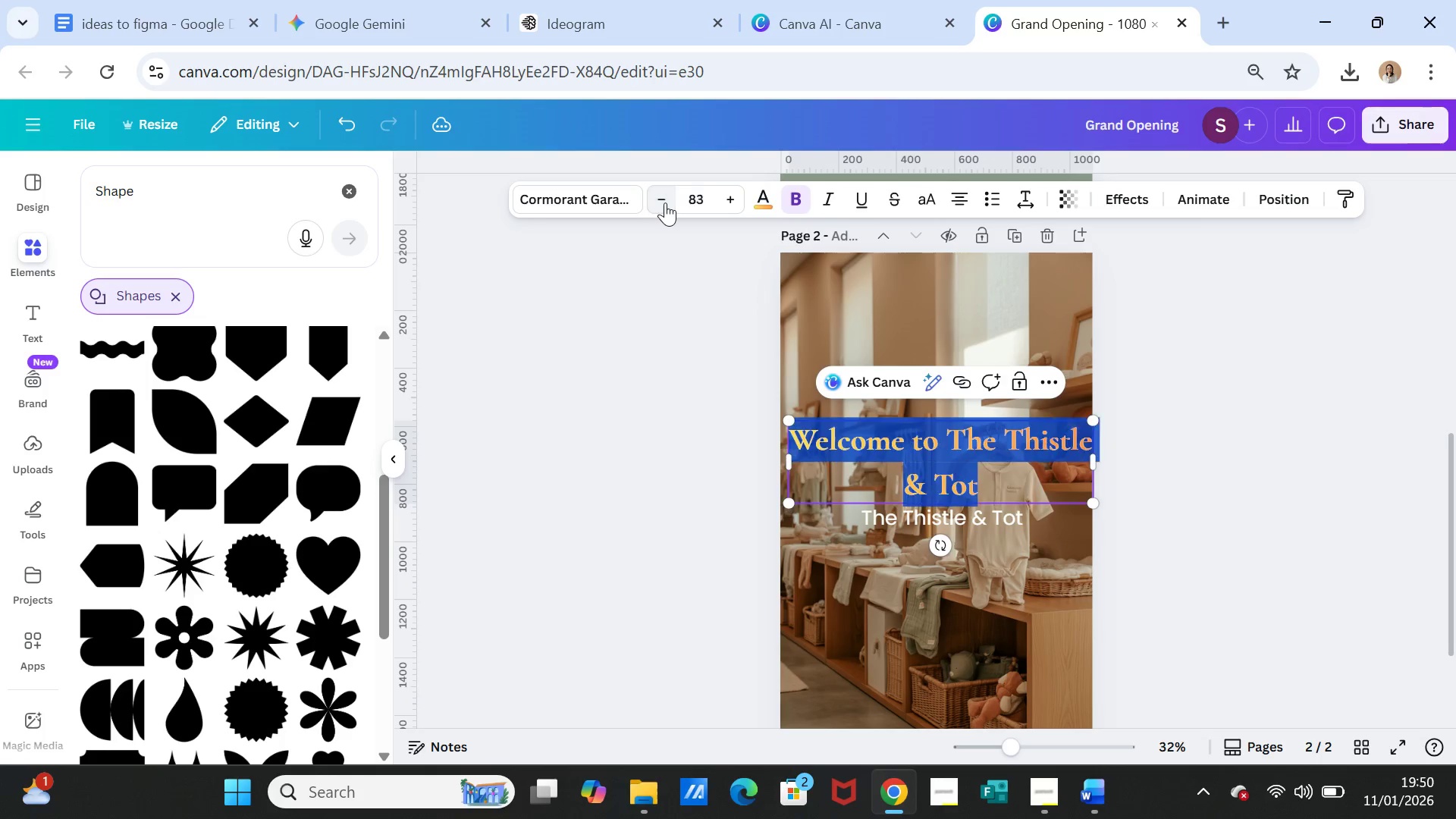 
triple_click([665, 202])
 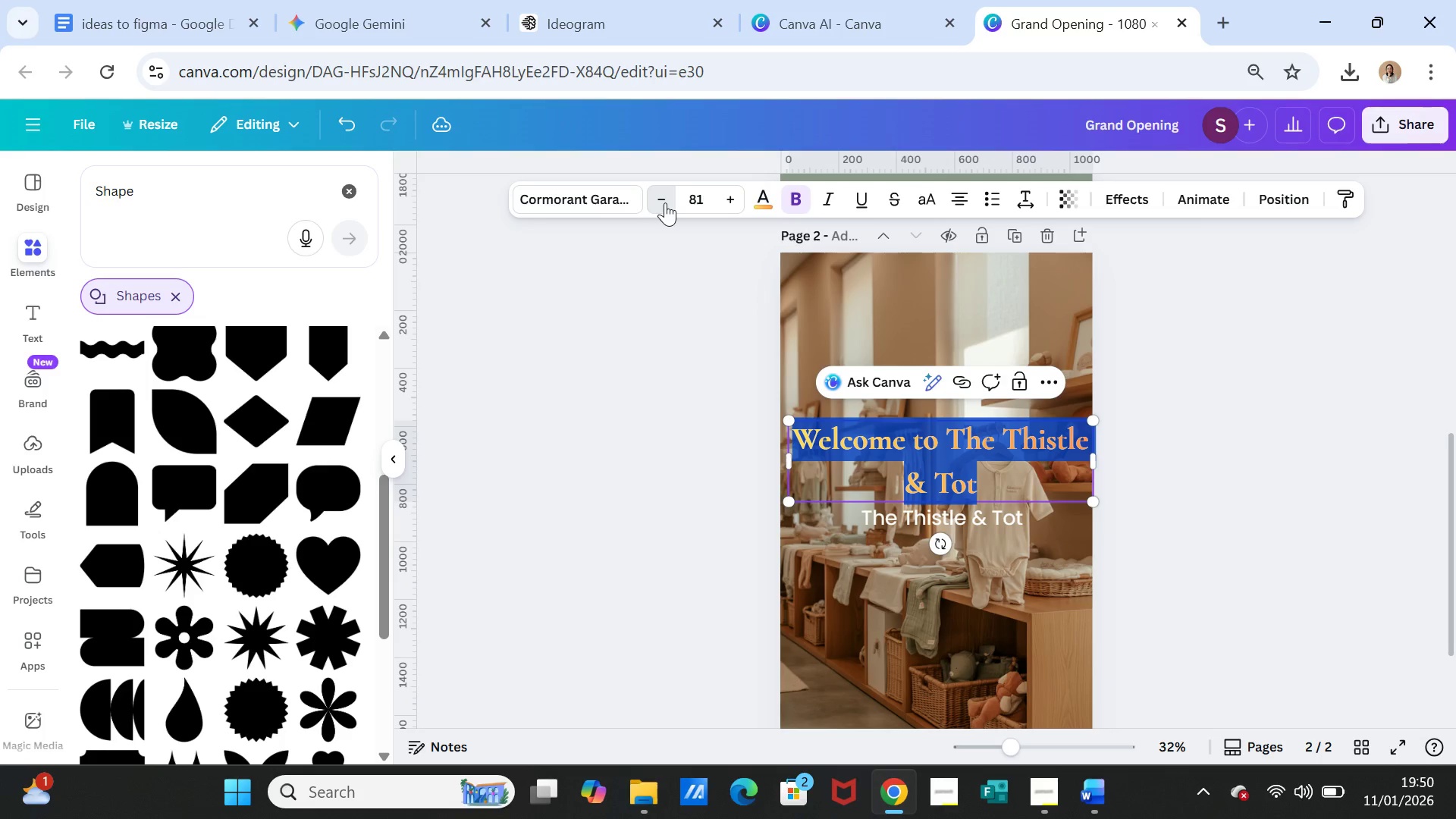 
double_click([665, 202])
 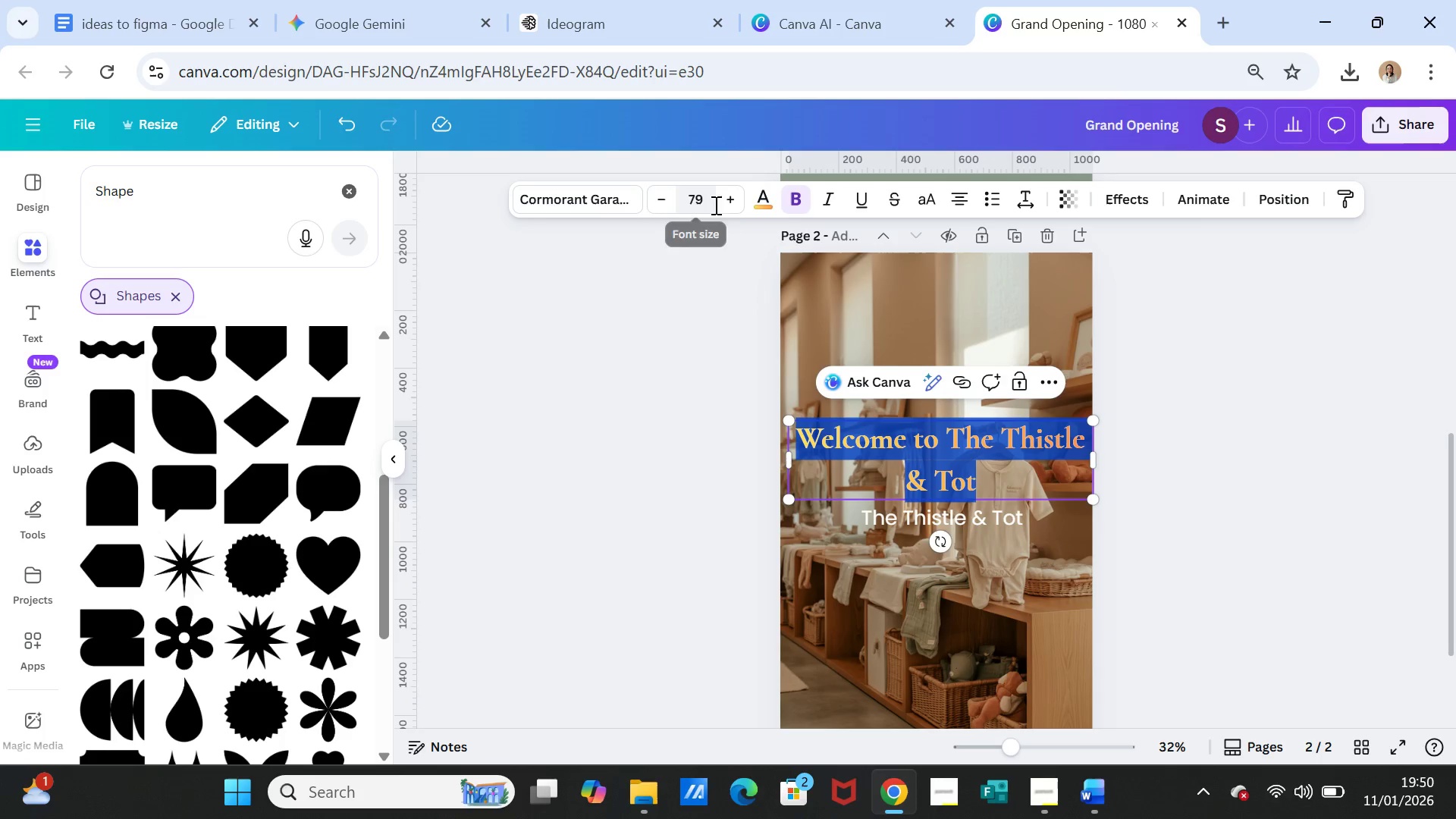 
left_click([729, 205])
 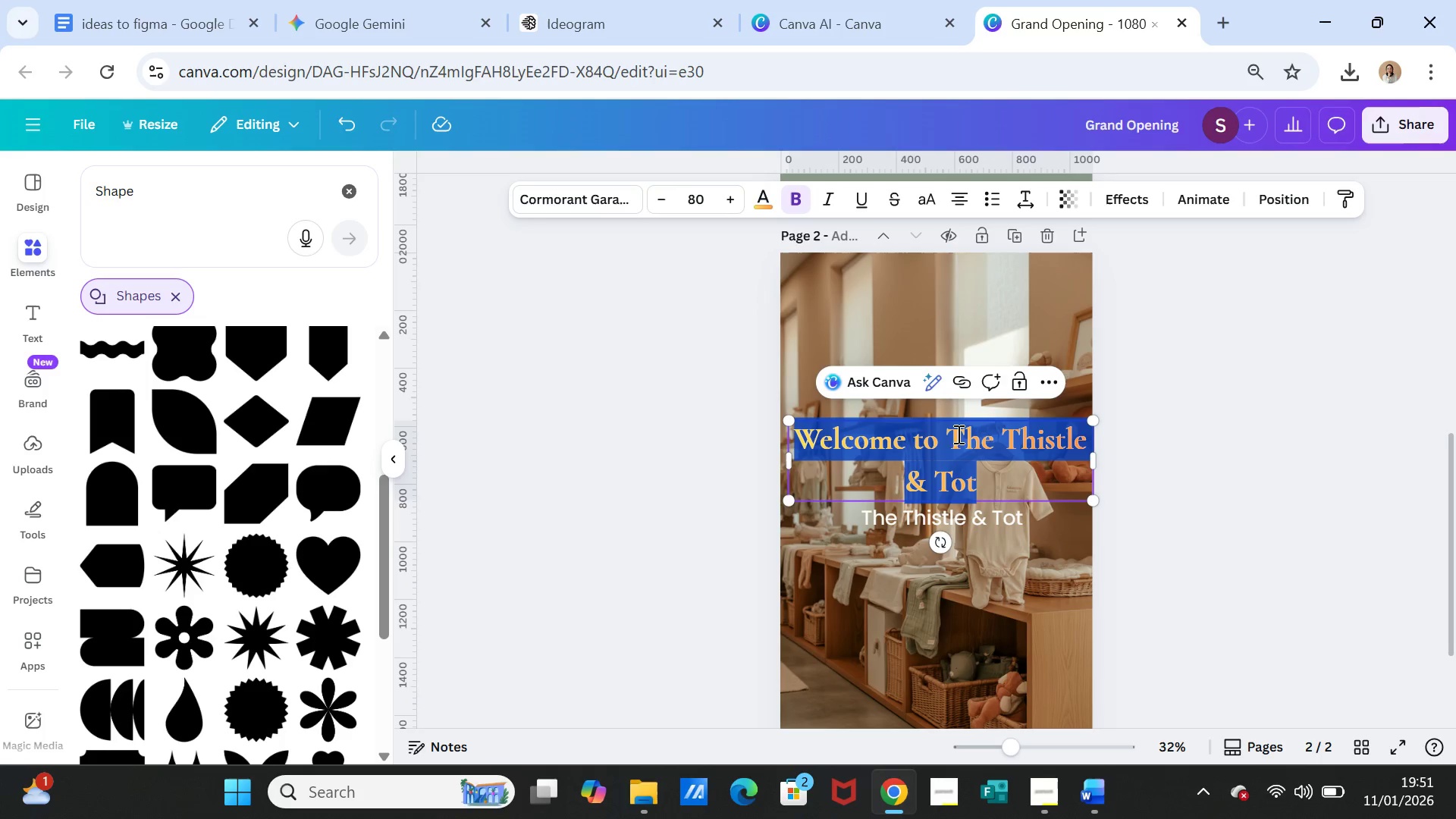 
left_click([952, 435])
 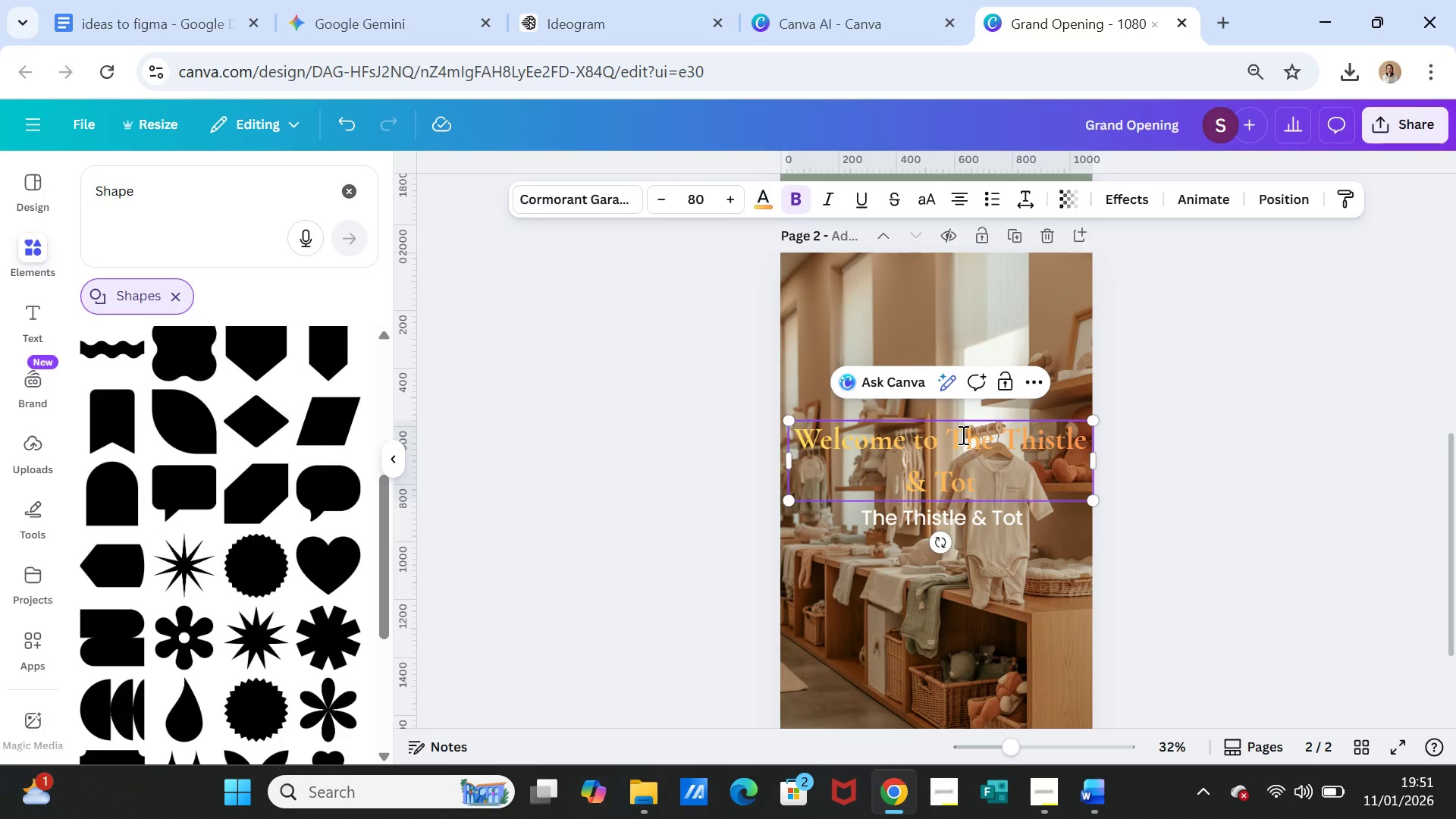 
key(Enter)
 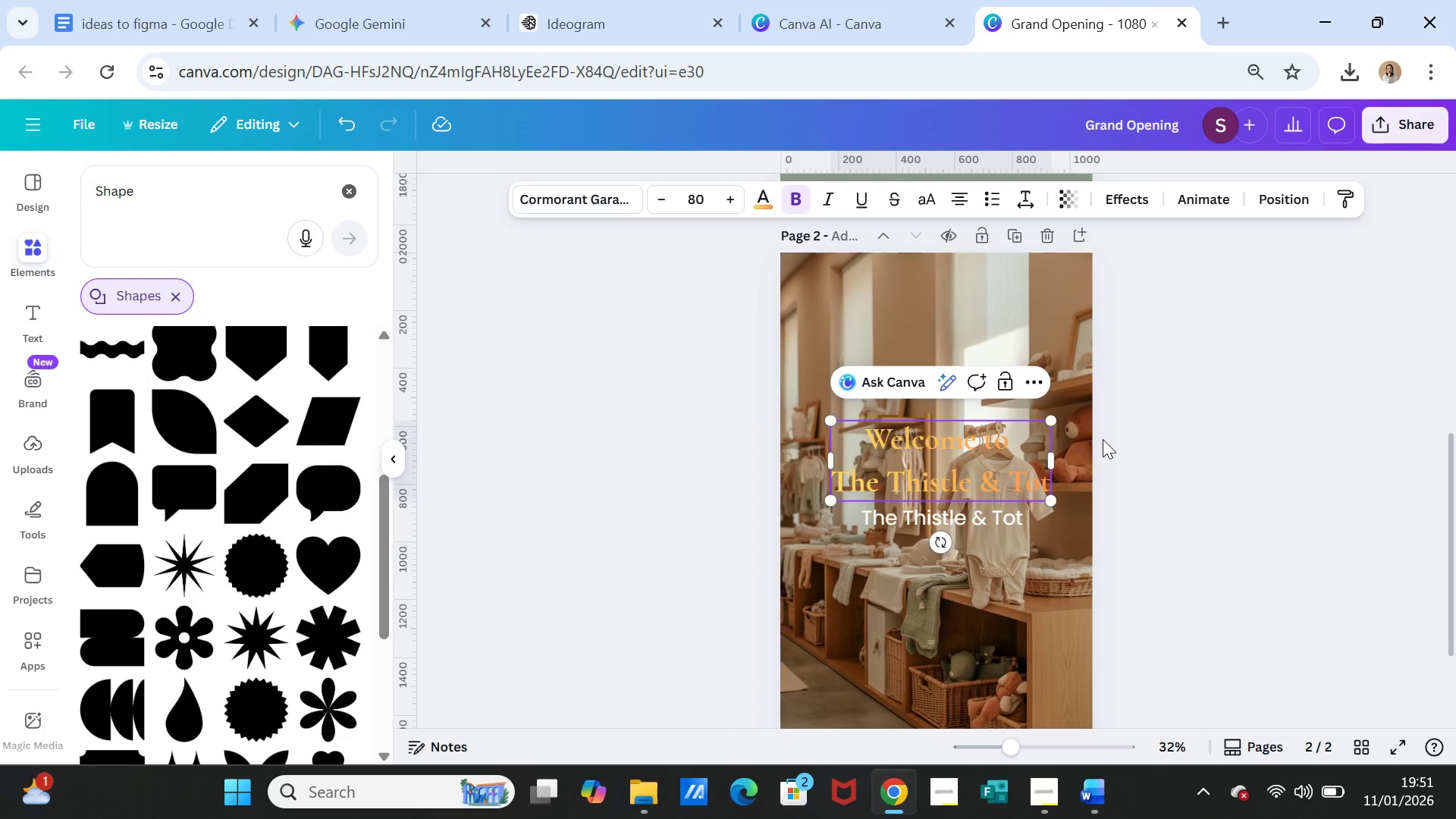 
left_click([1186, 439])
 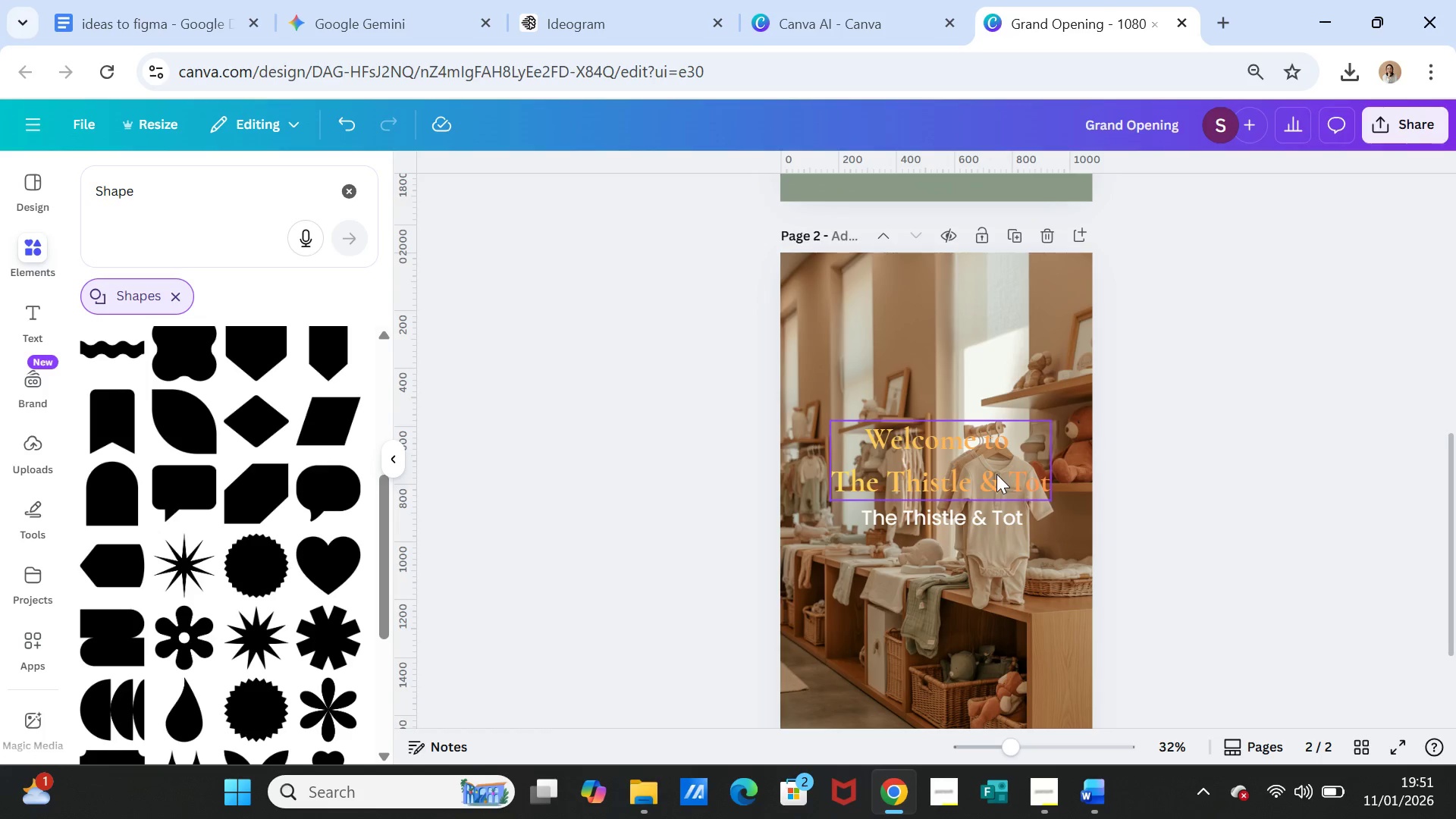 
left_click([995, 474])
 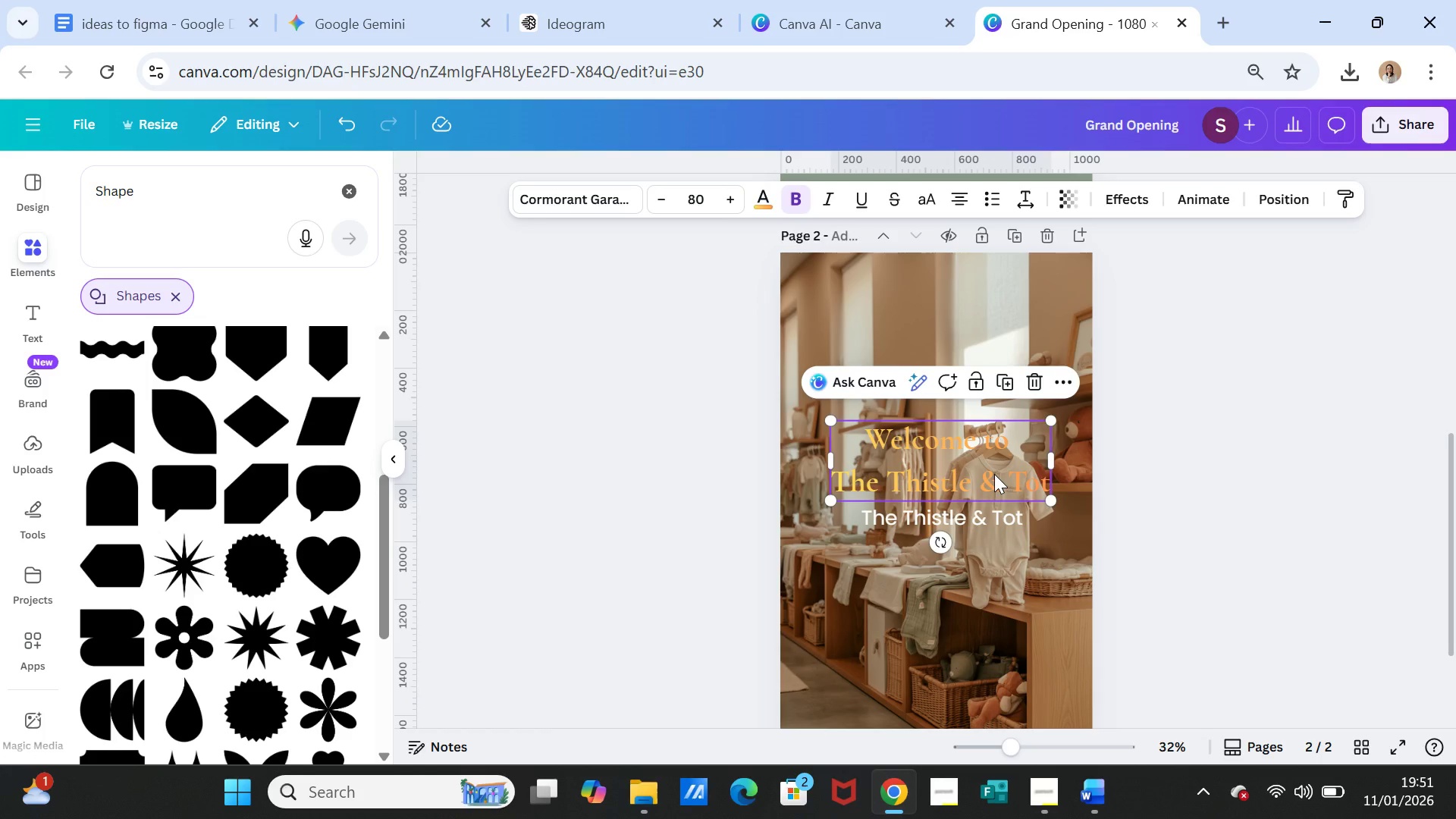 
left_click_drag(start_coordinate=[994, 474], to_coordinate=[993, 331])
 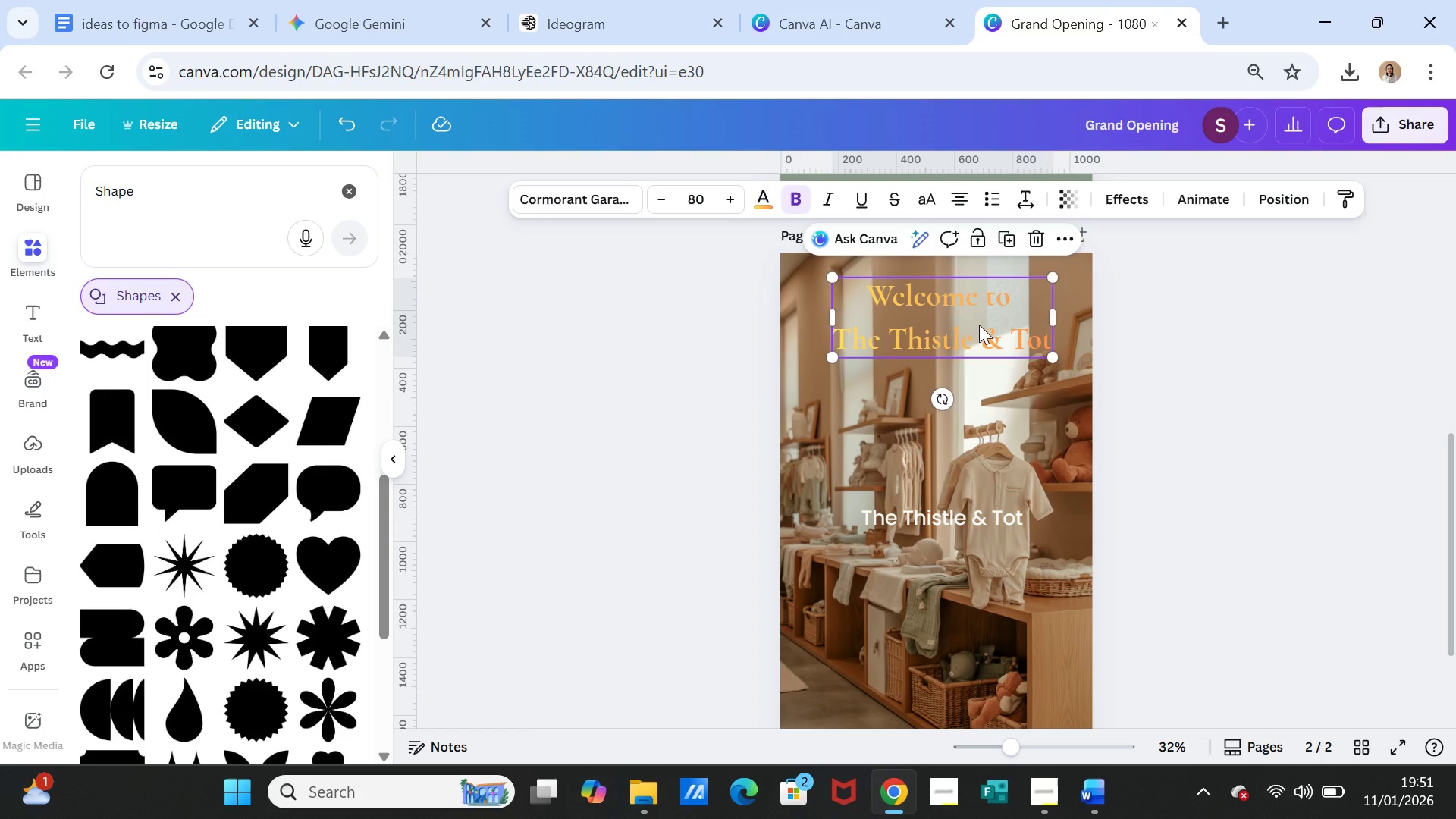 
left_click([979, 325])
 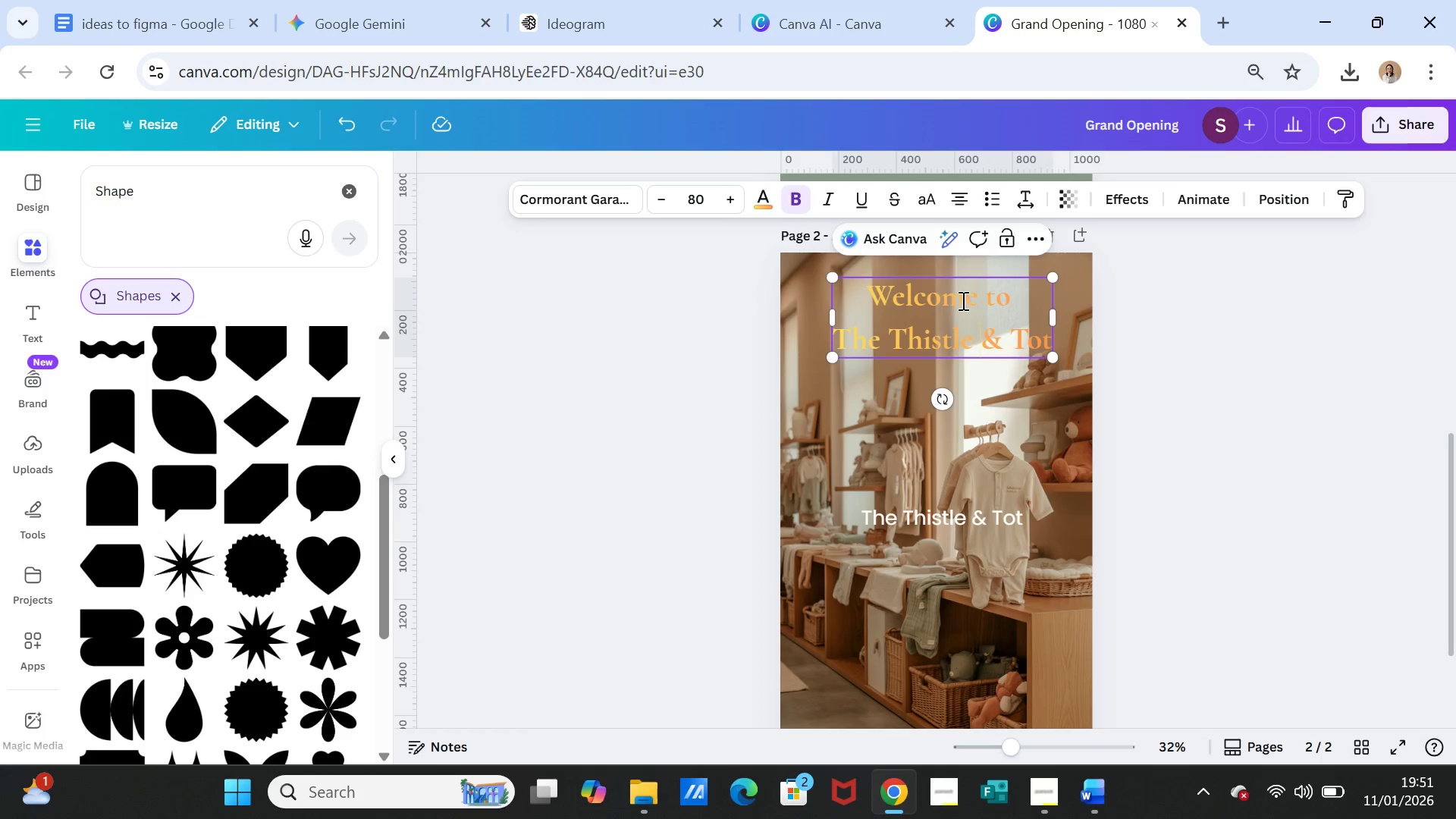 
double_click([962, 298])
 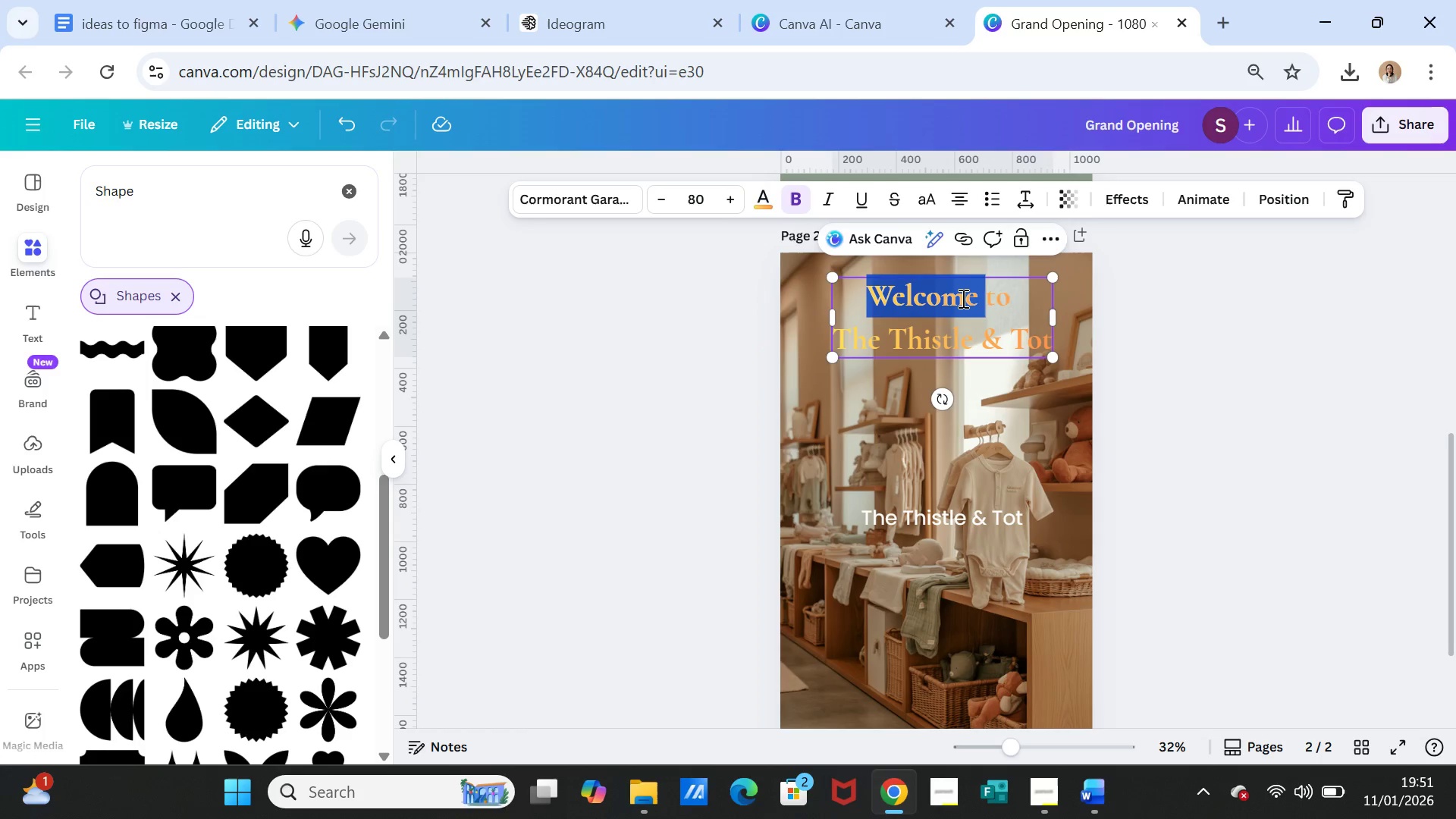 
triple_click([962, 298])
 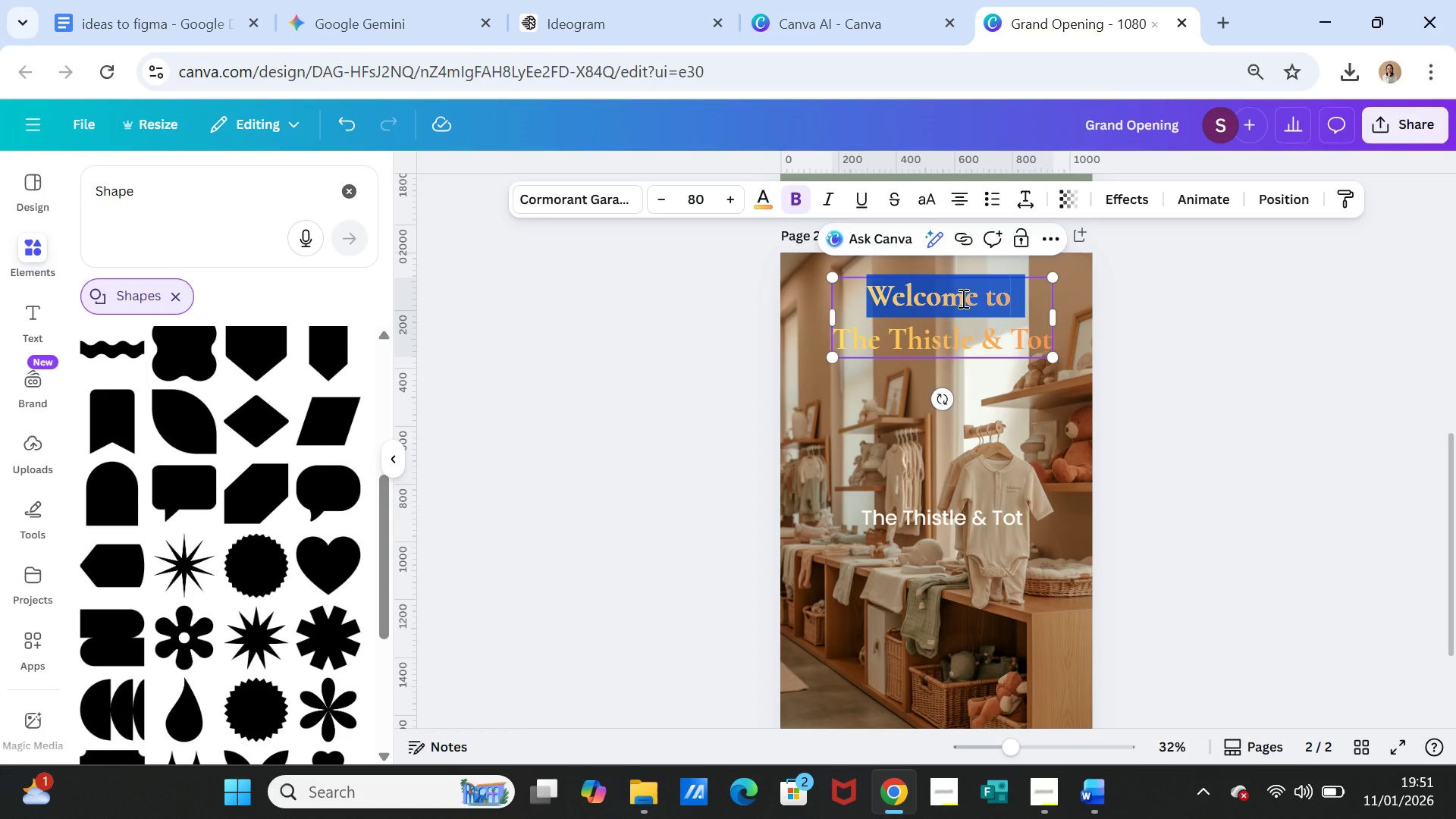 
key(Shift+ArrowDown)
 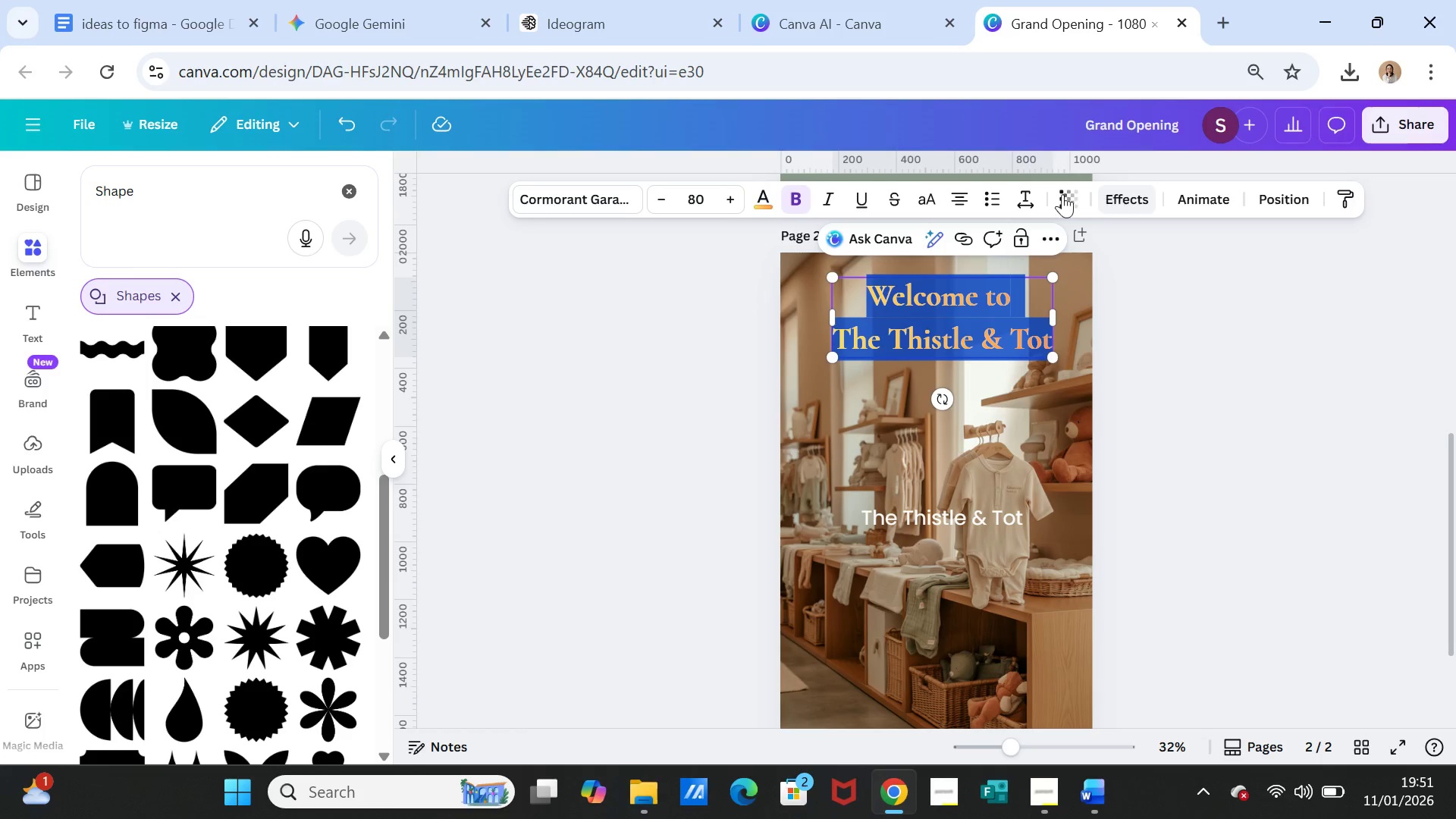 
left_click([1022, 197])
 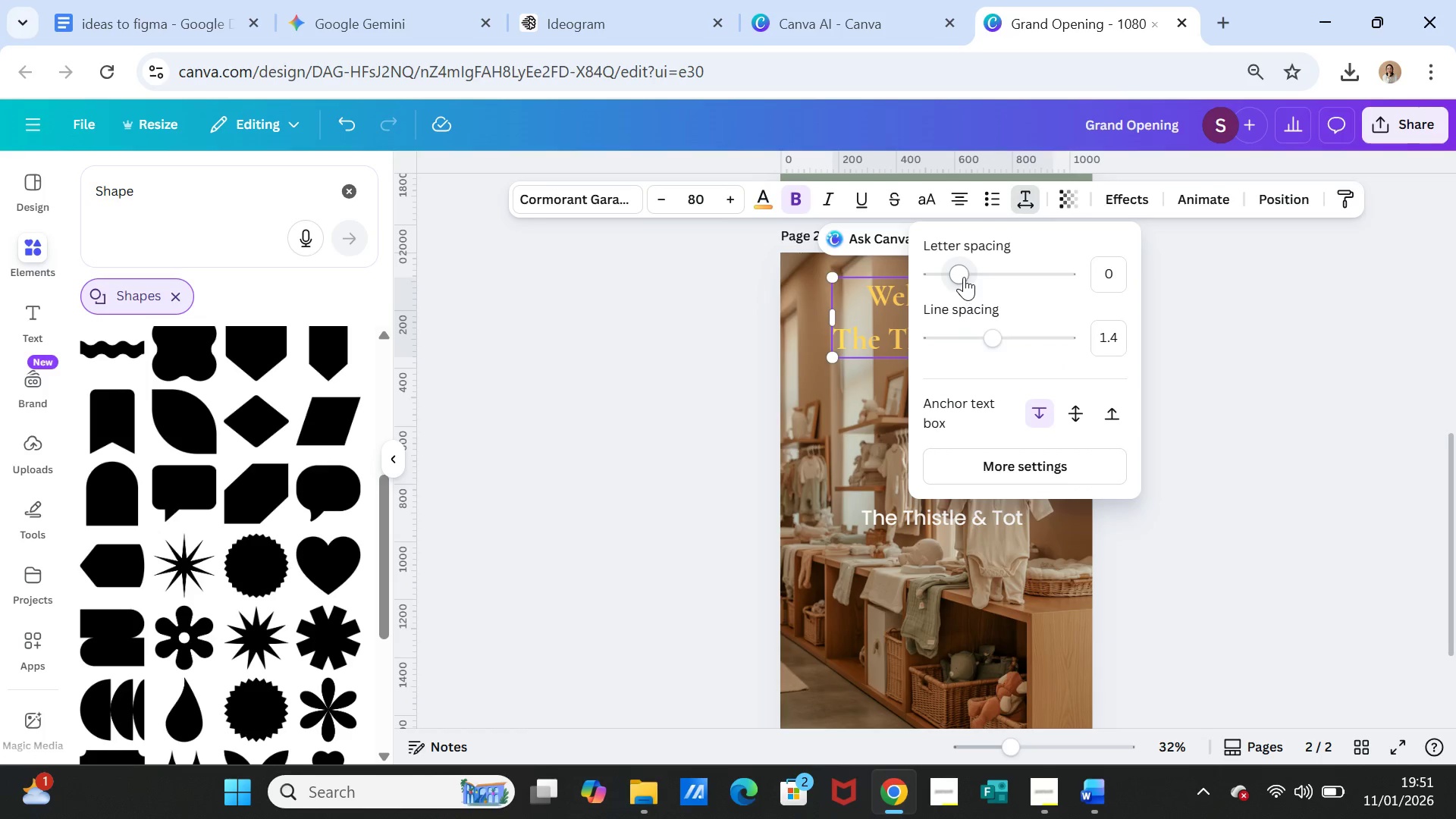 
left_click_drag(start_coordinate=[964, 277], to_coordinate=[958, 278])
 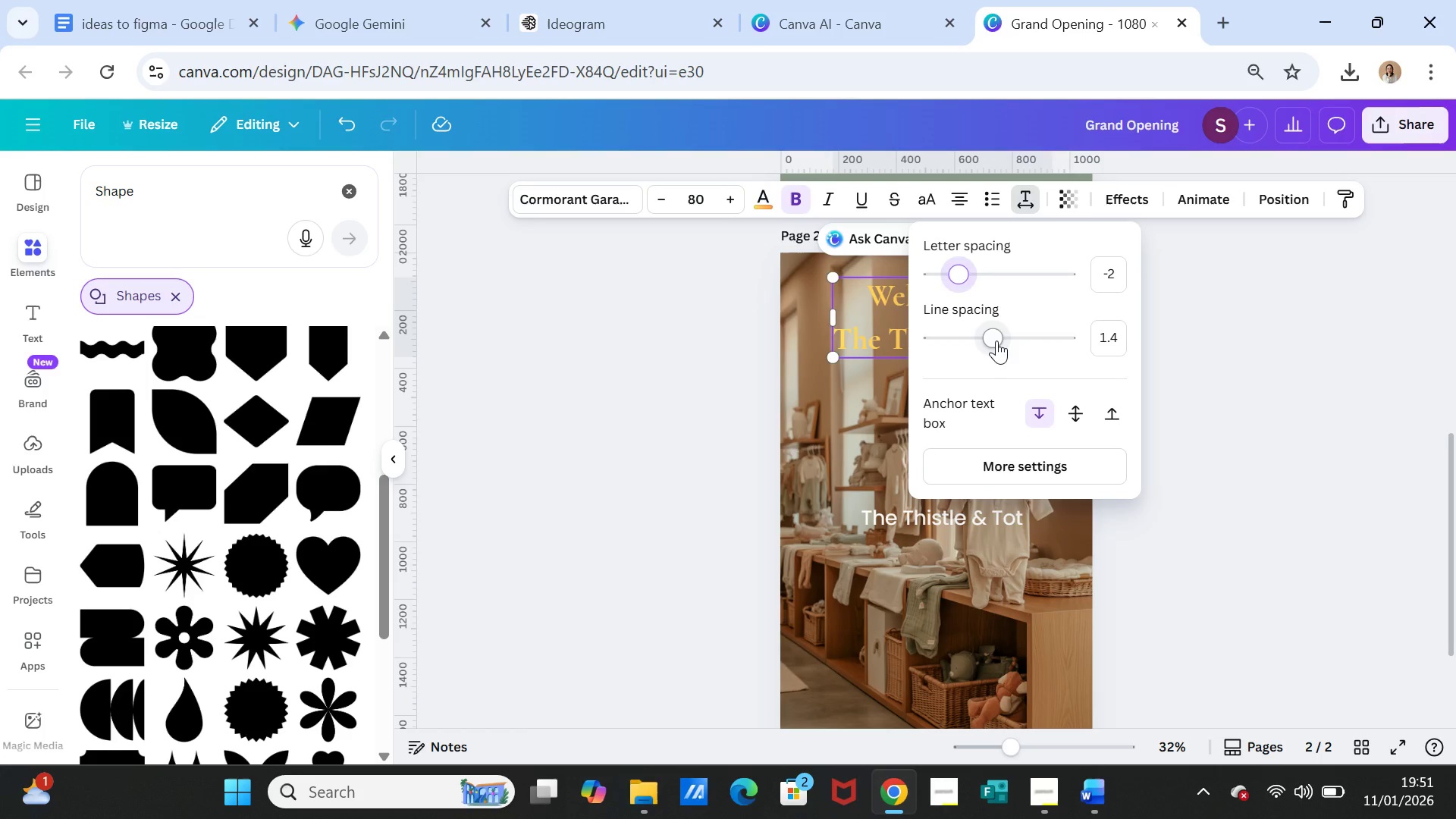 
left_click_drag(start_coordinate=[996, 340], to_coordinate=[978, 337])
 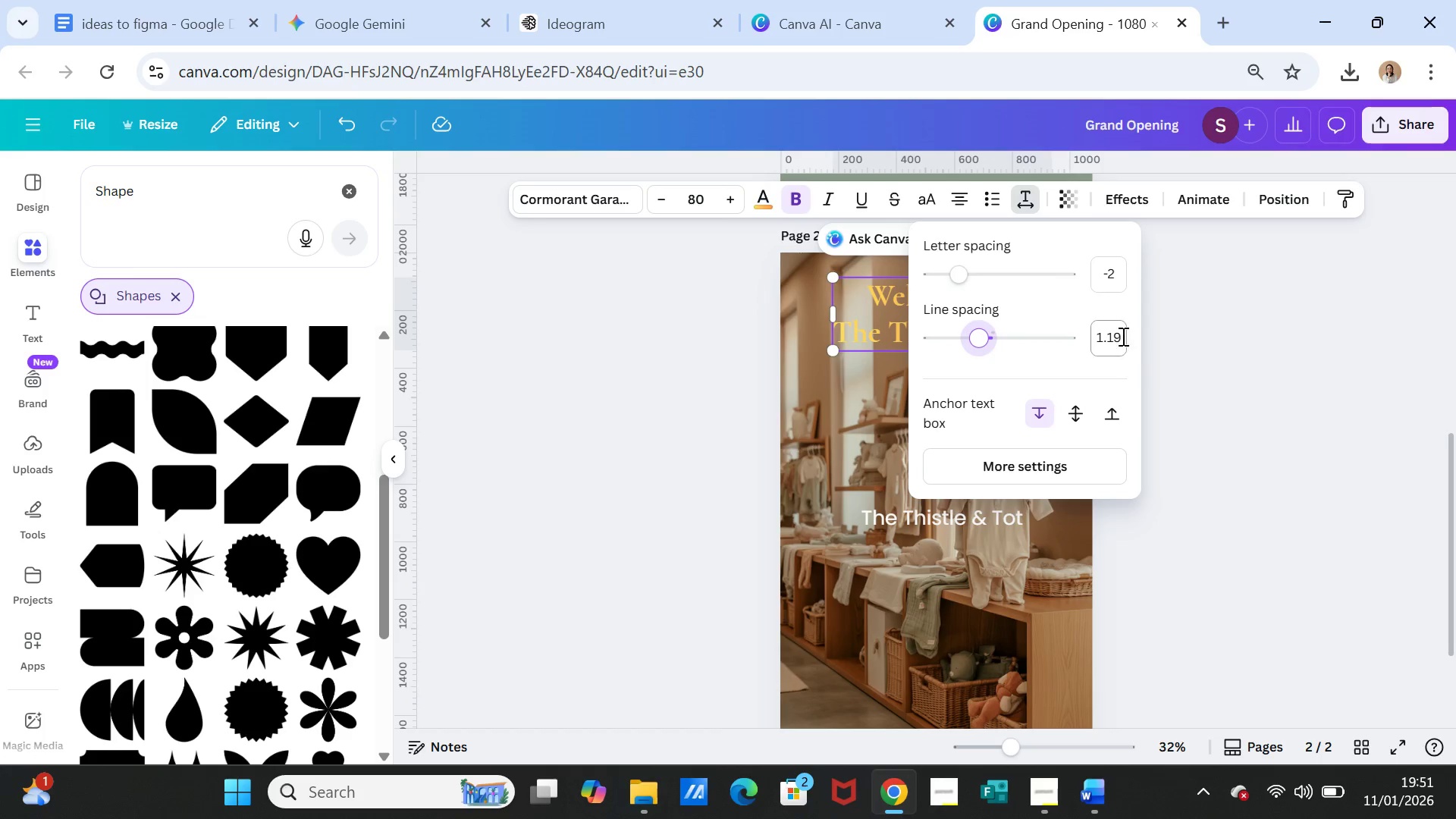 
left_click([1119, 336])
 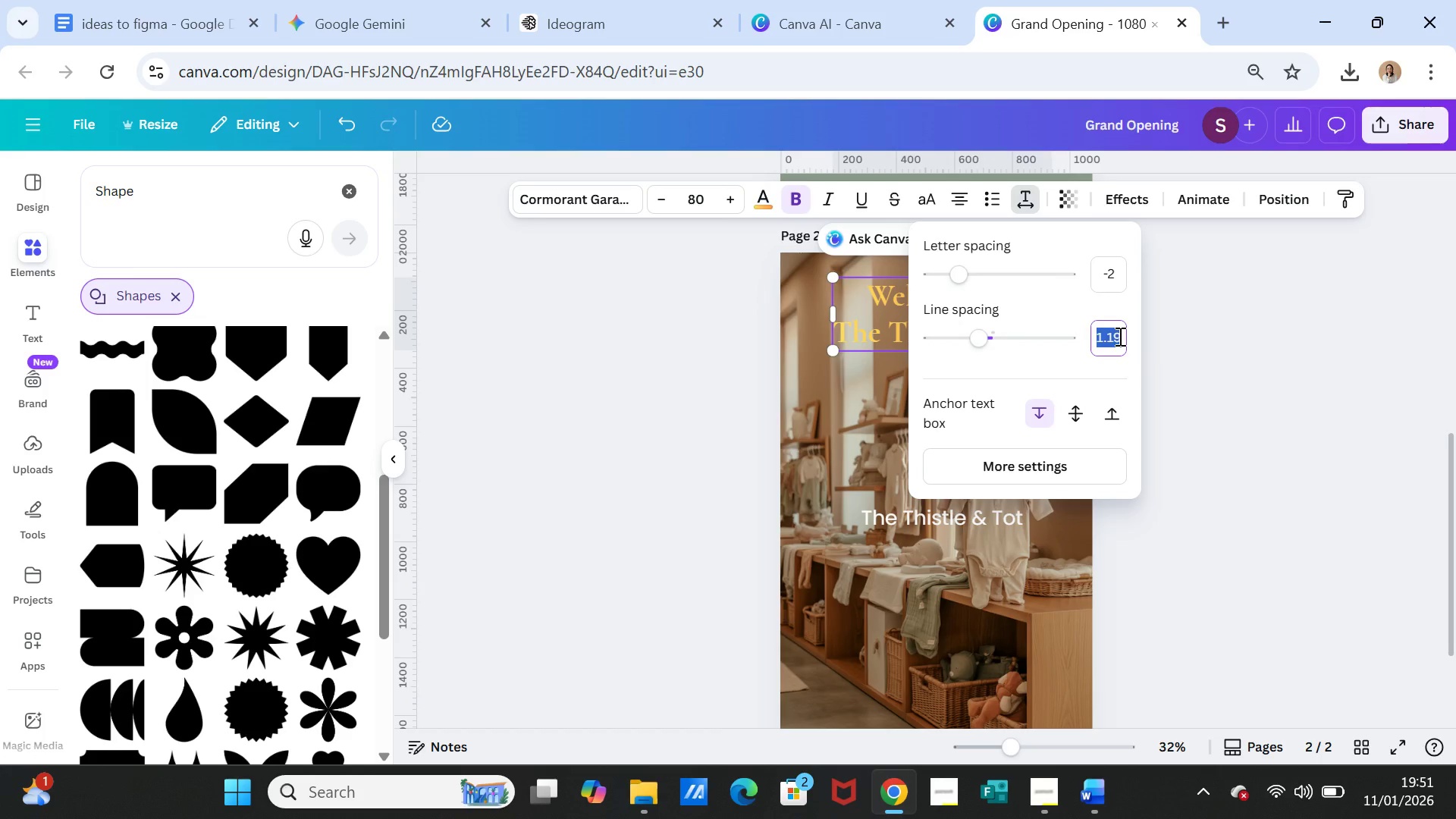 
left_click([1119, 336])
 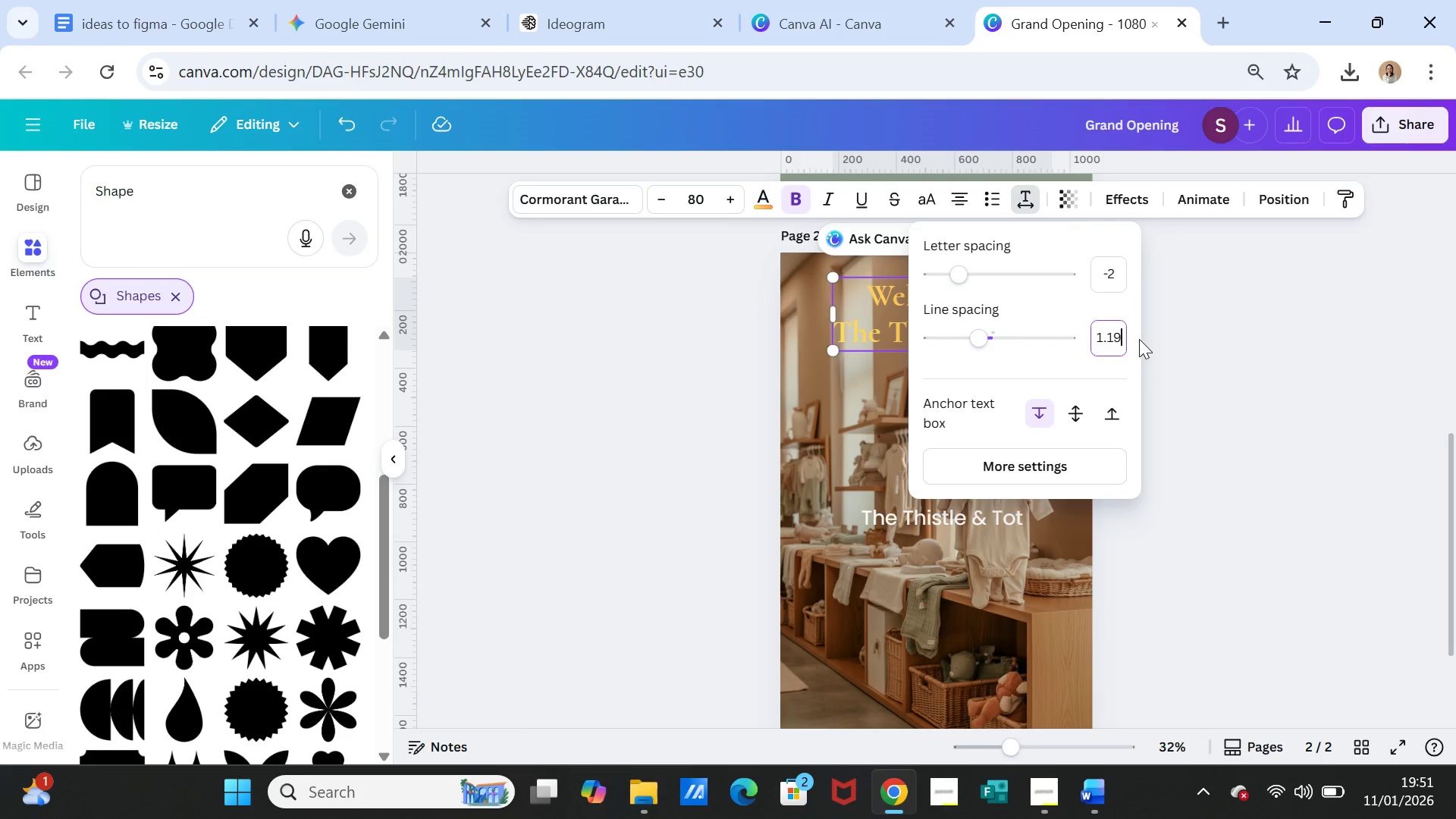 
key(Backspace)
key(Backspace)
type(20)
 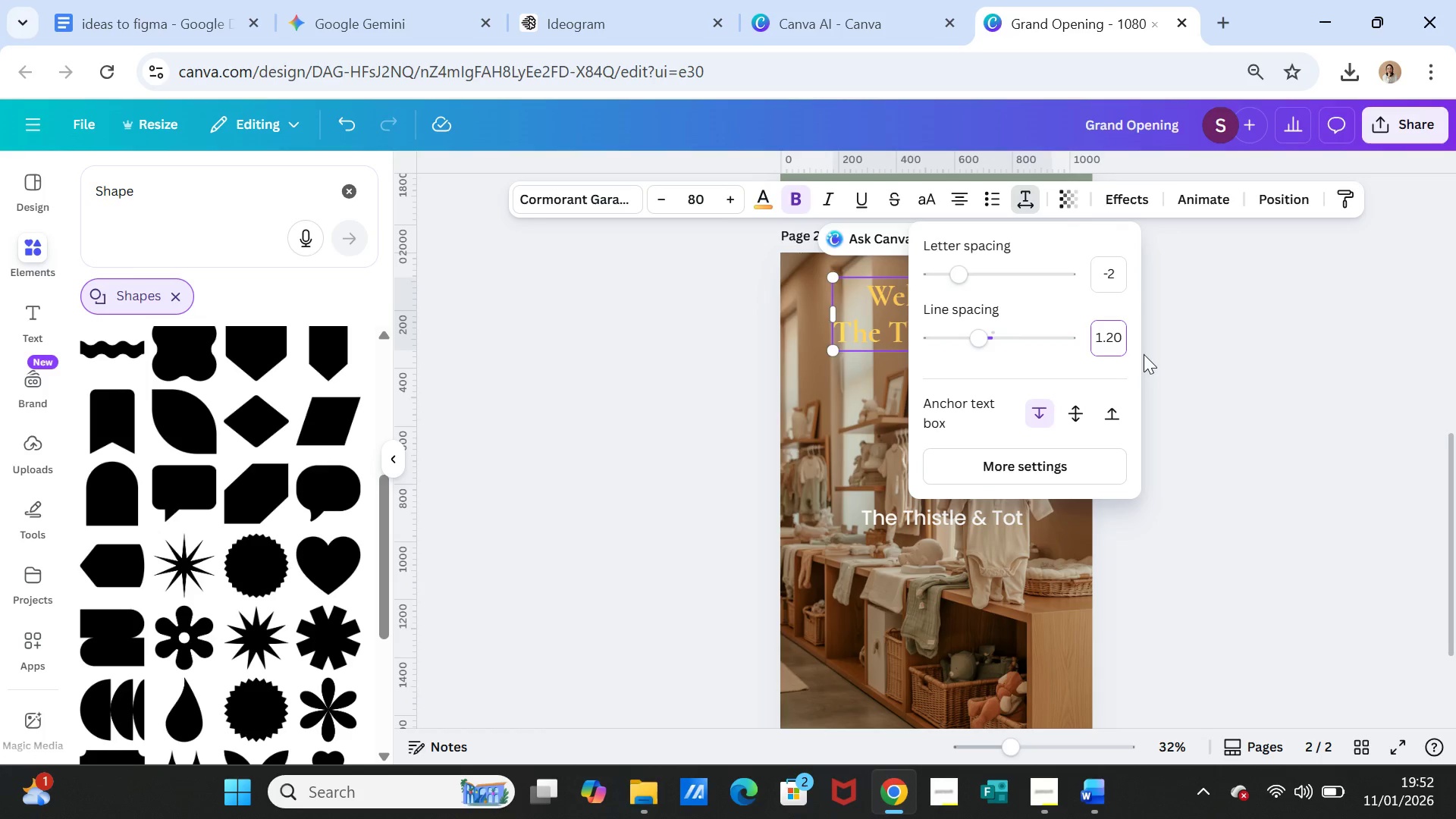 
left_click([1187, 390])
 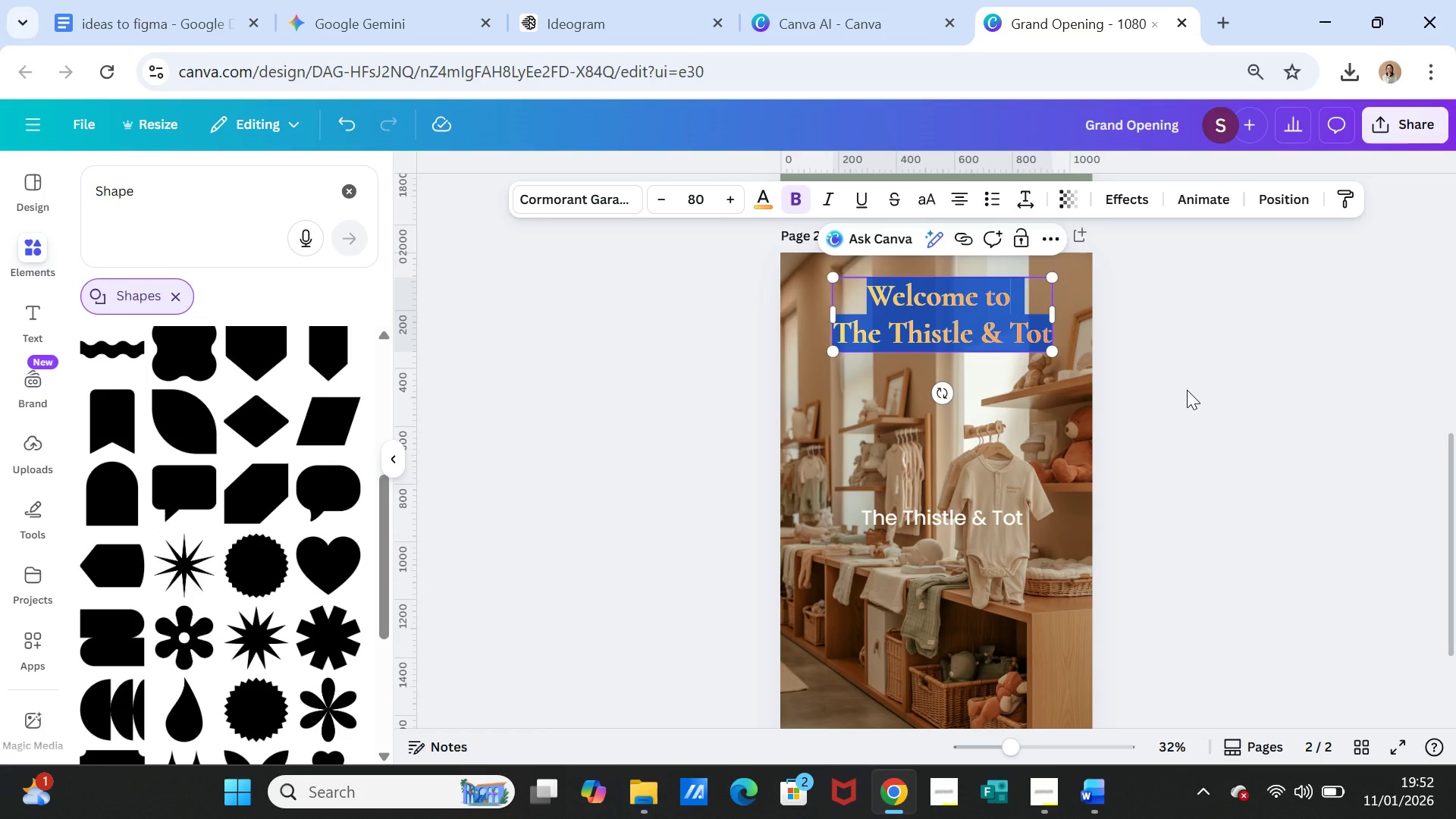 
left_click([1187, 390])
 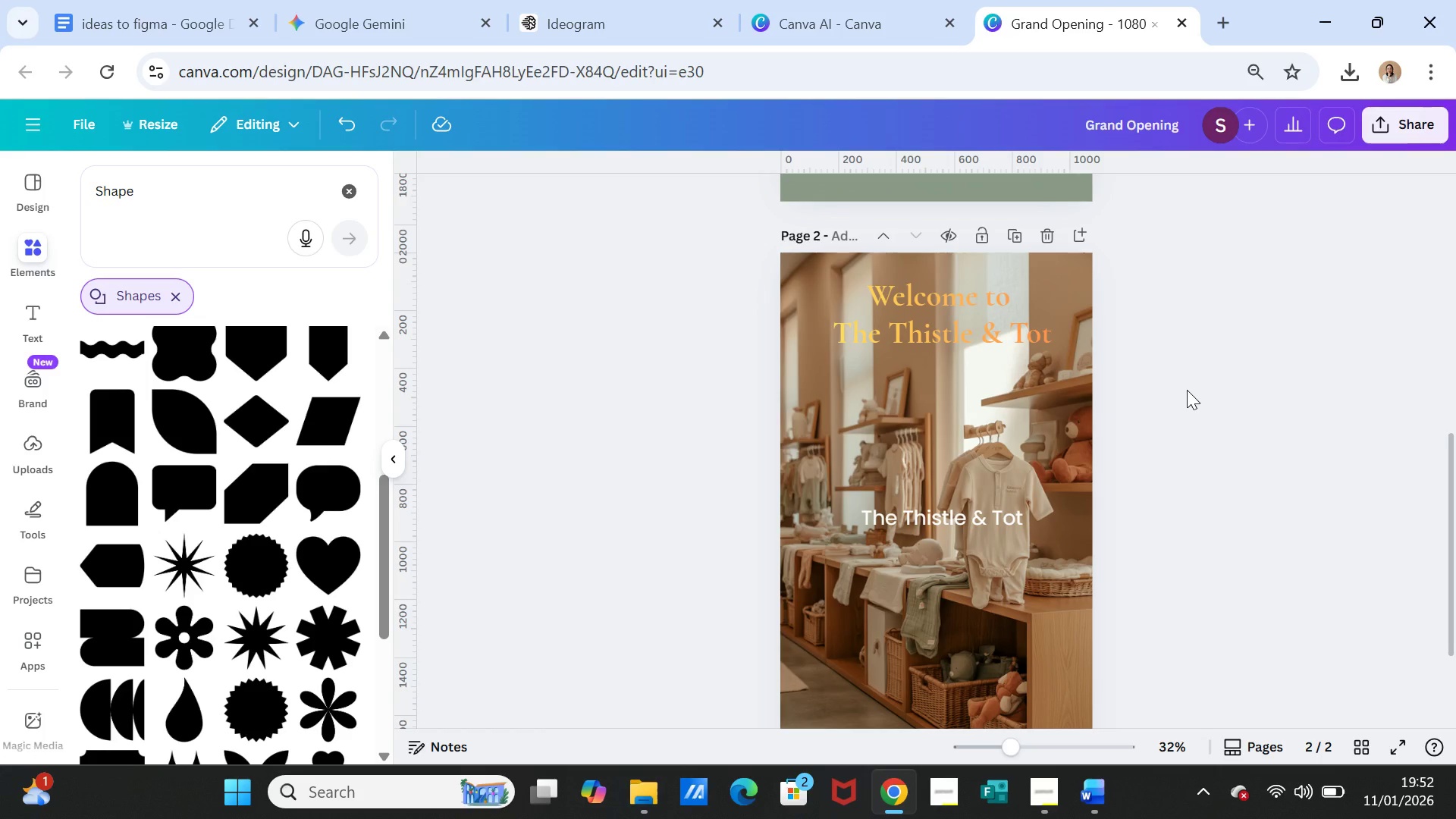 
left_click([990, 319])
 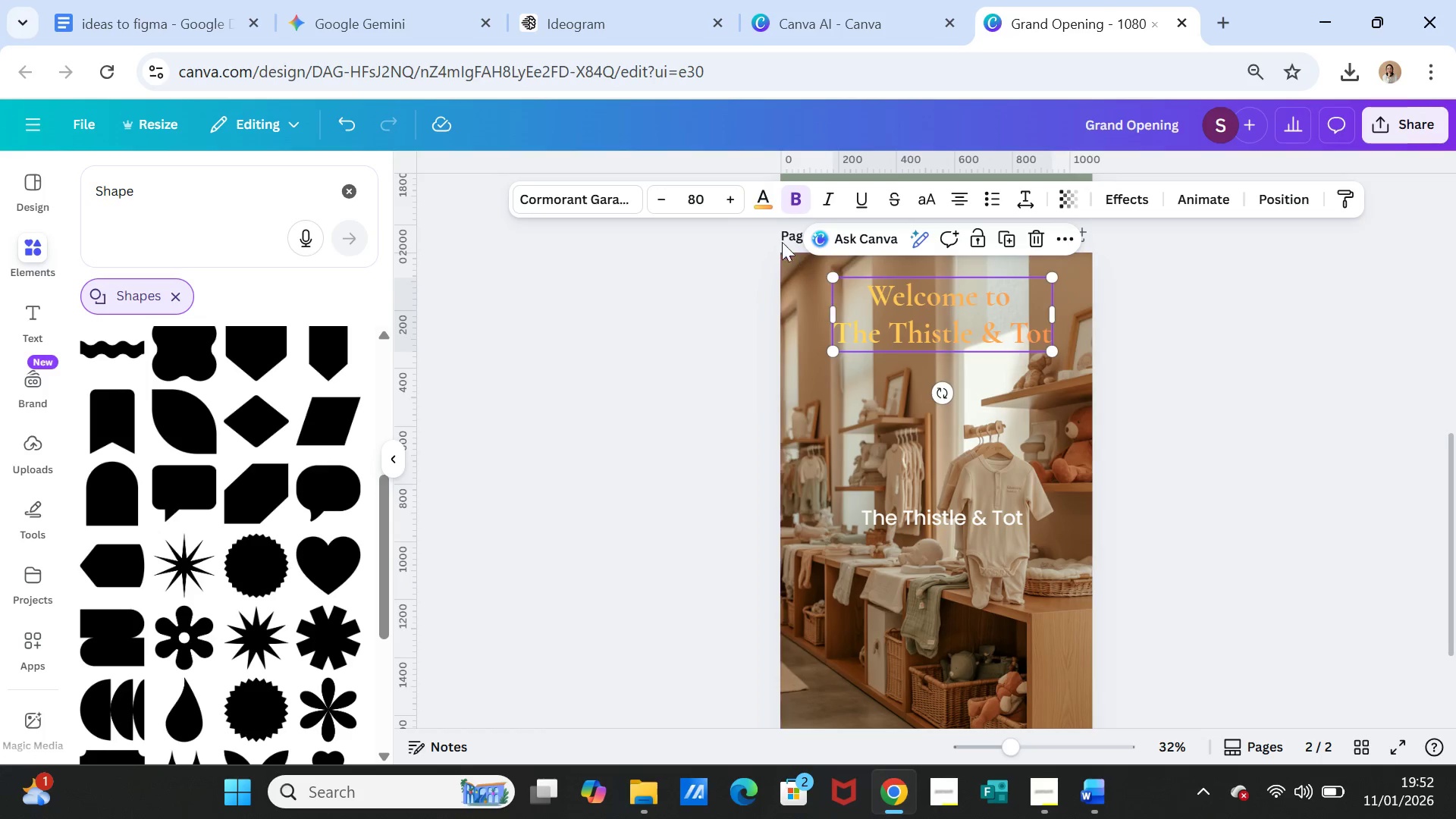 
left_click([764, 199])
 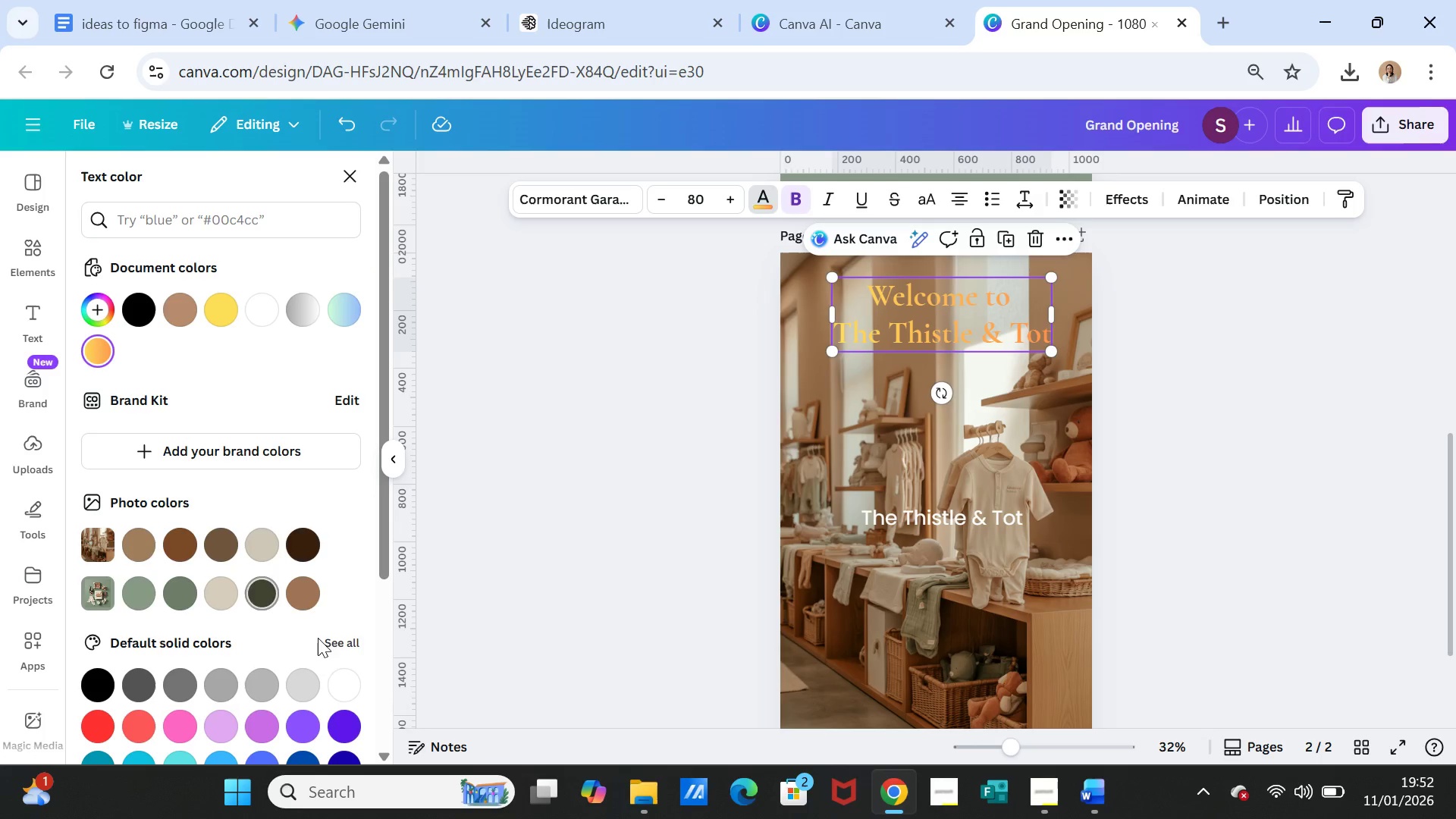 
scroll: coordinate [328, 635], scroll_direction: down, amount: 4.0
 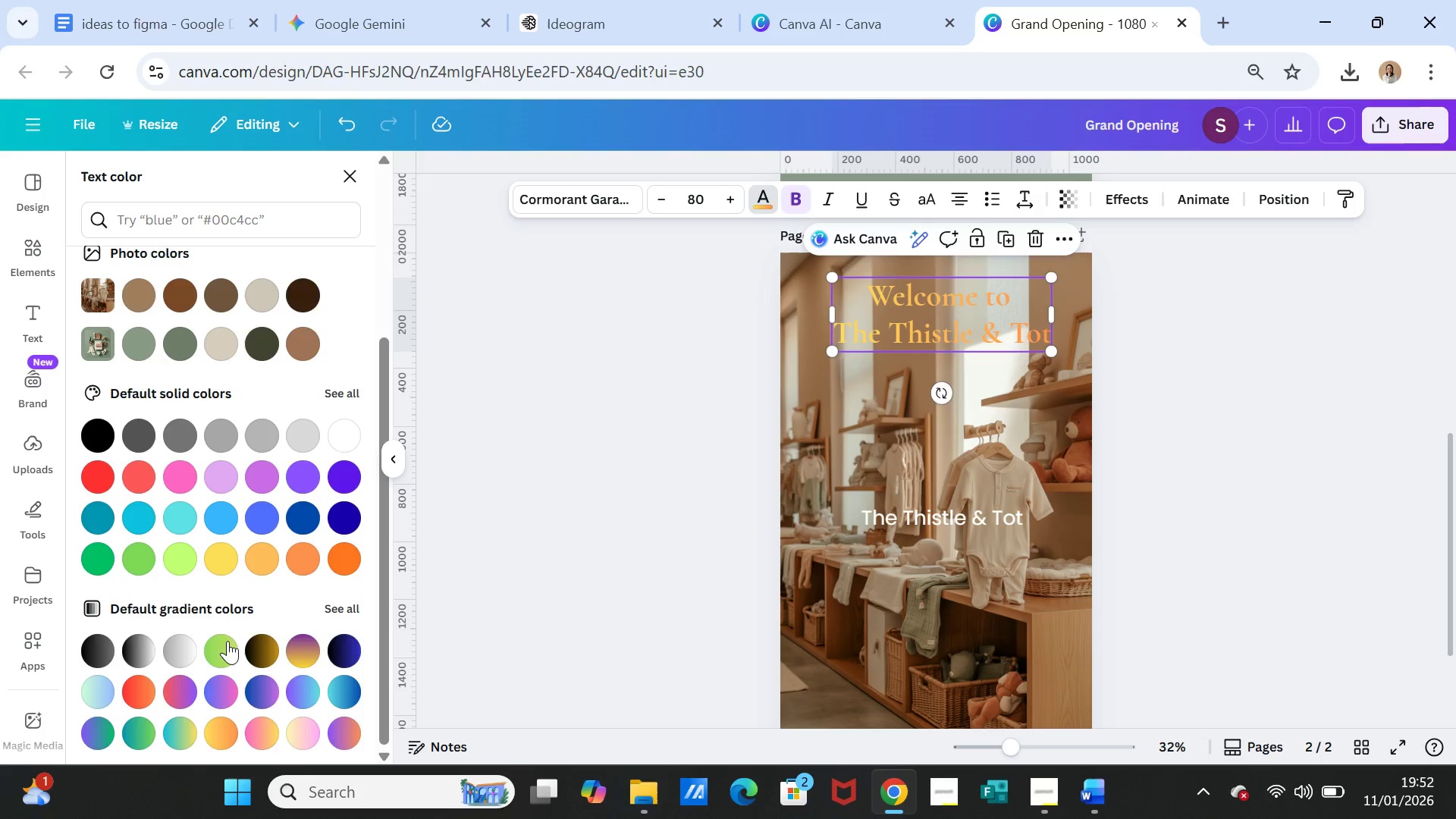 
left_click([223, 645])
 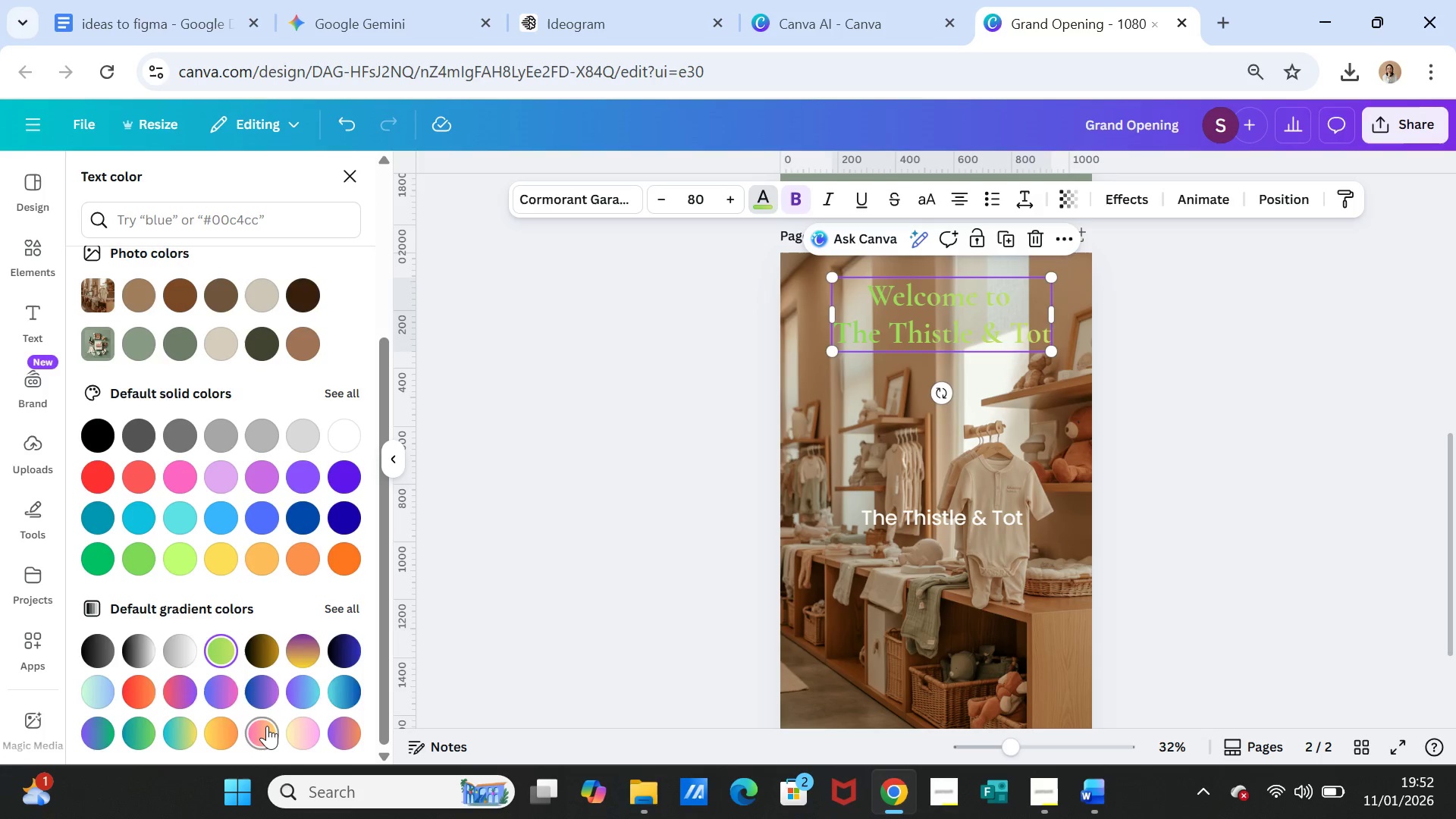 
left_click([182, 726])
 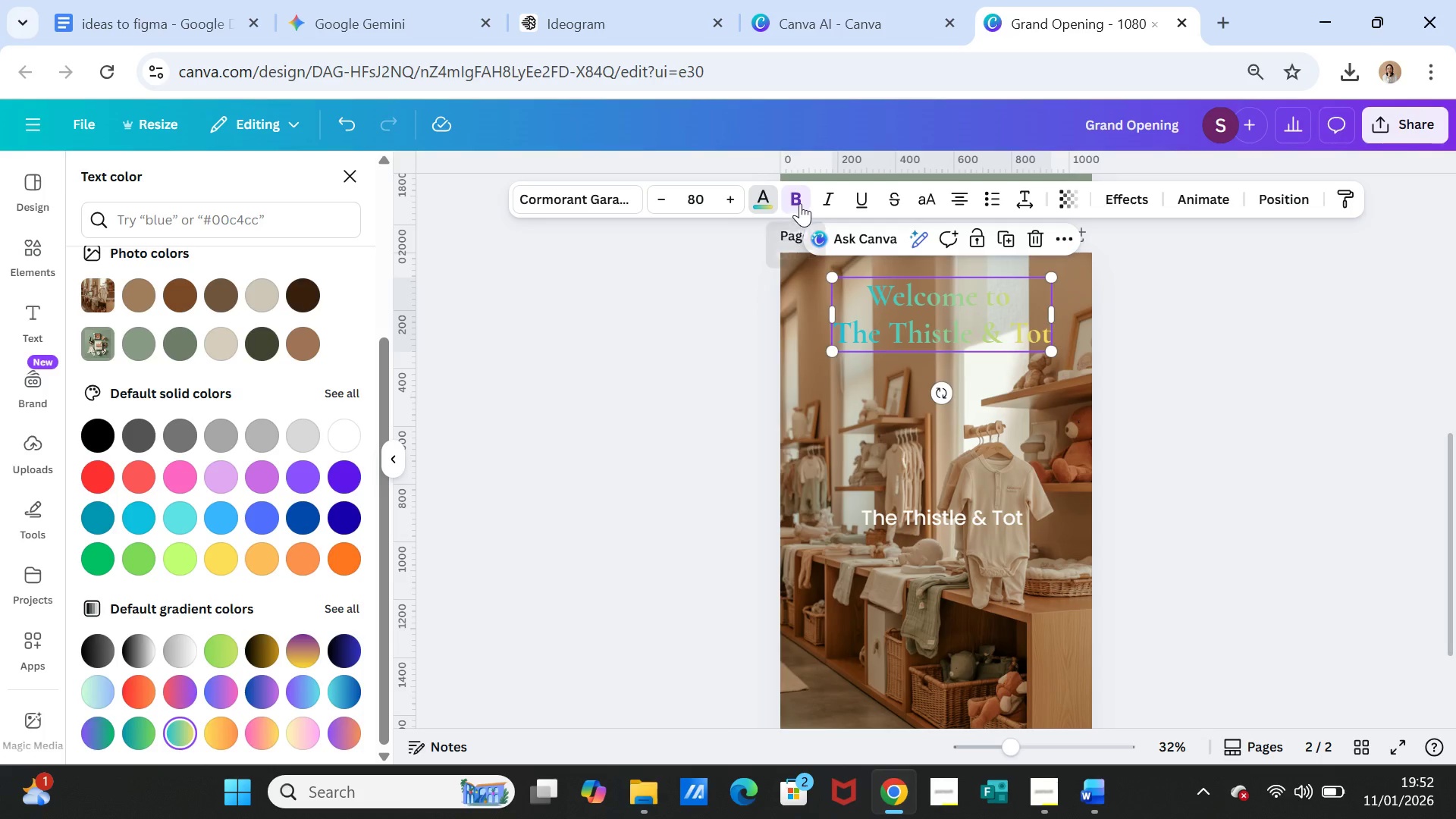 
wait(5.53)
 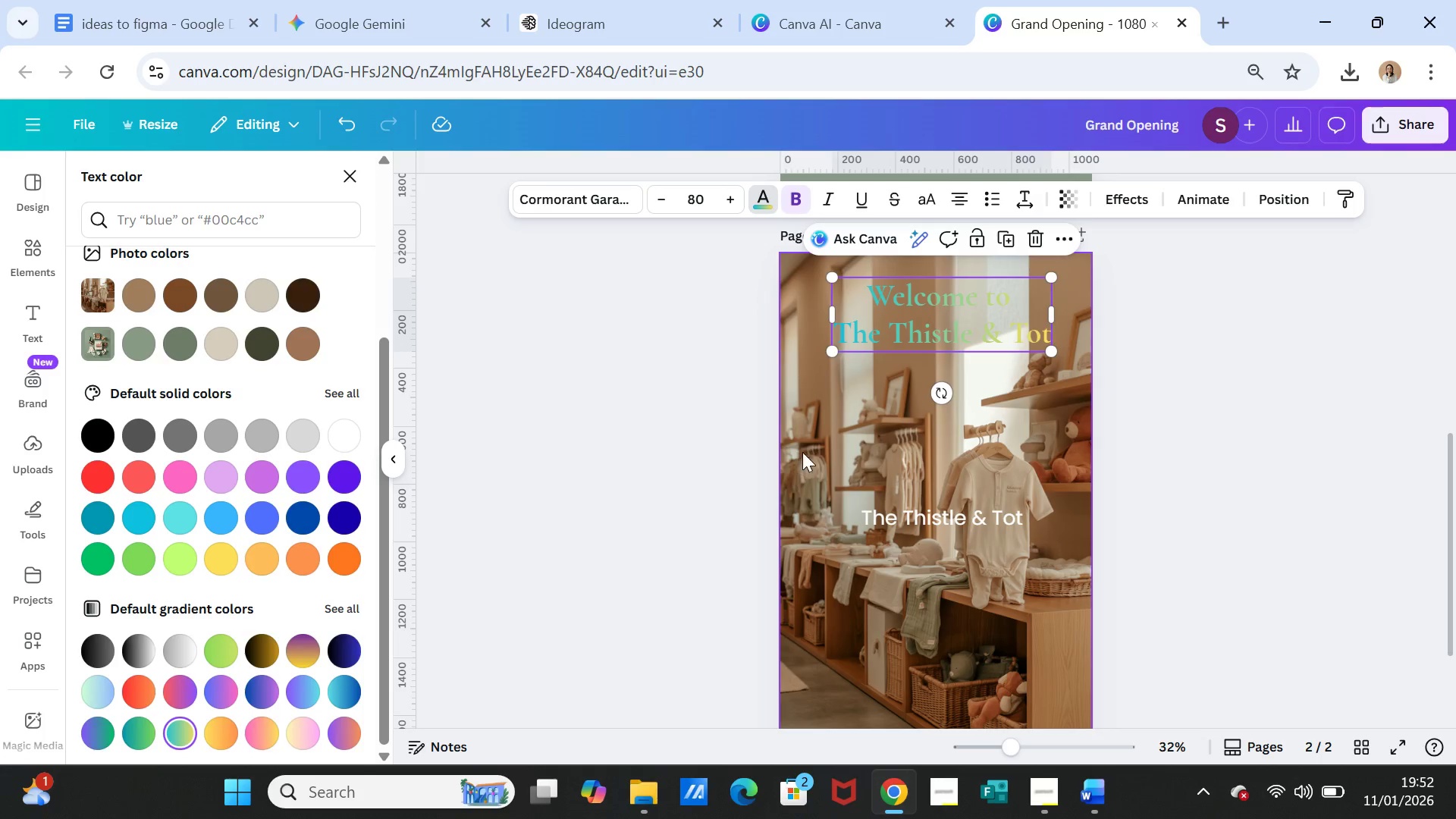 
double_click([1229, 440])
 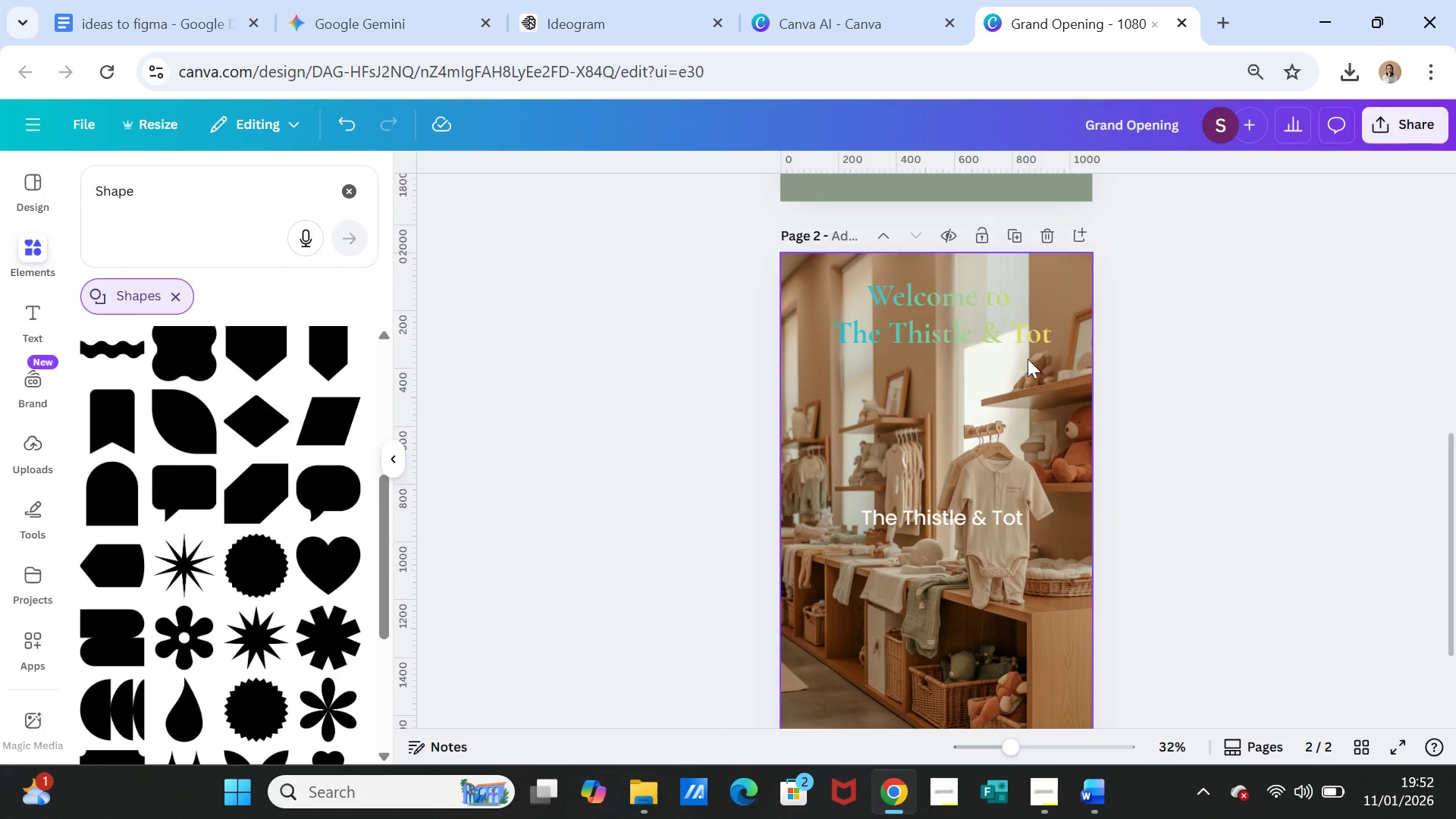 
left_click([990, 326])
 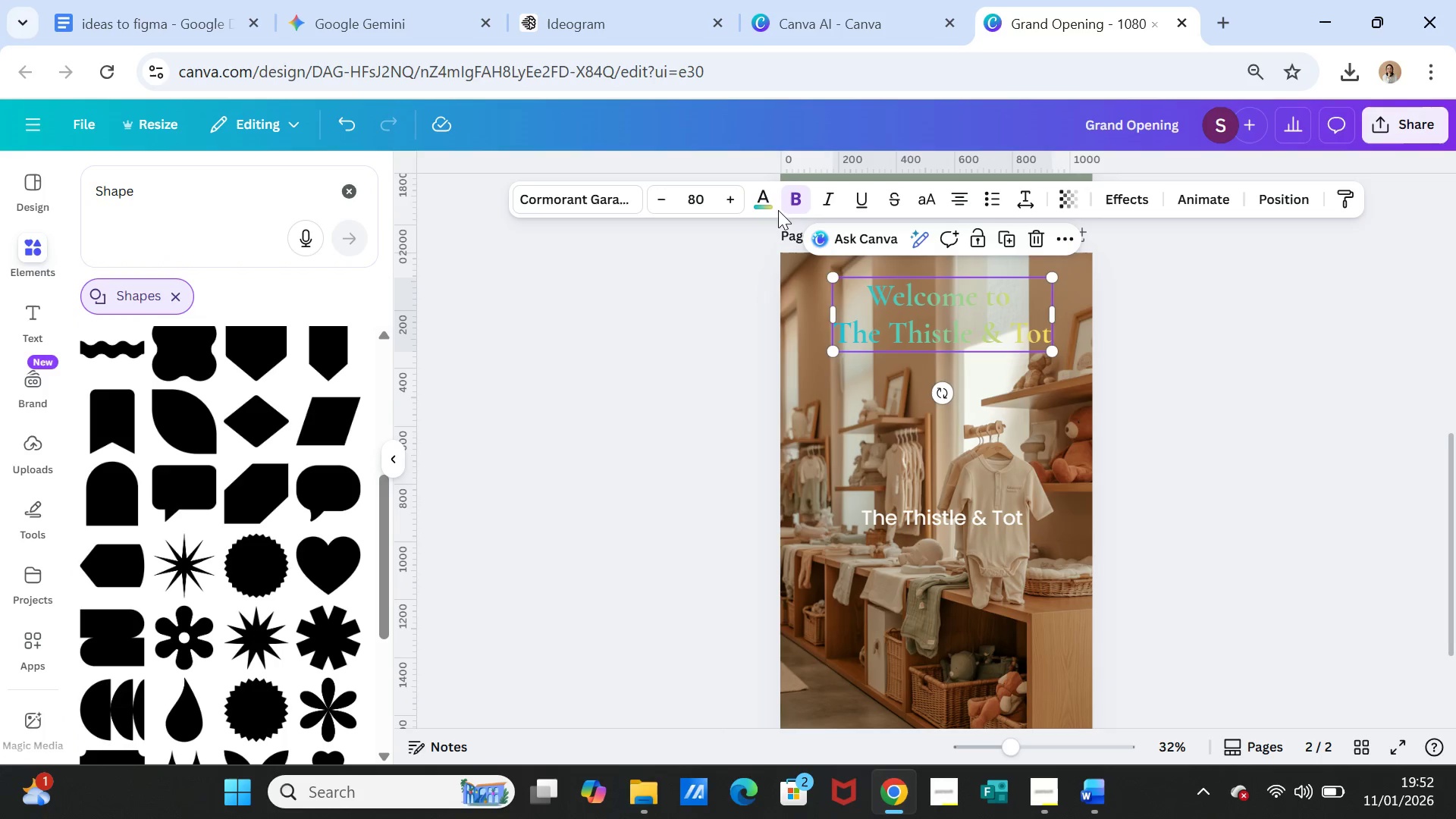 
left_click([758, 199])
 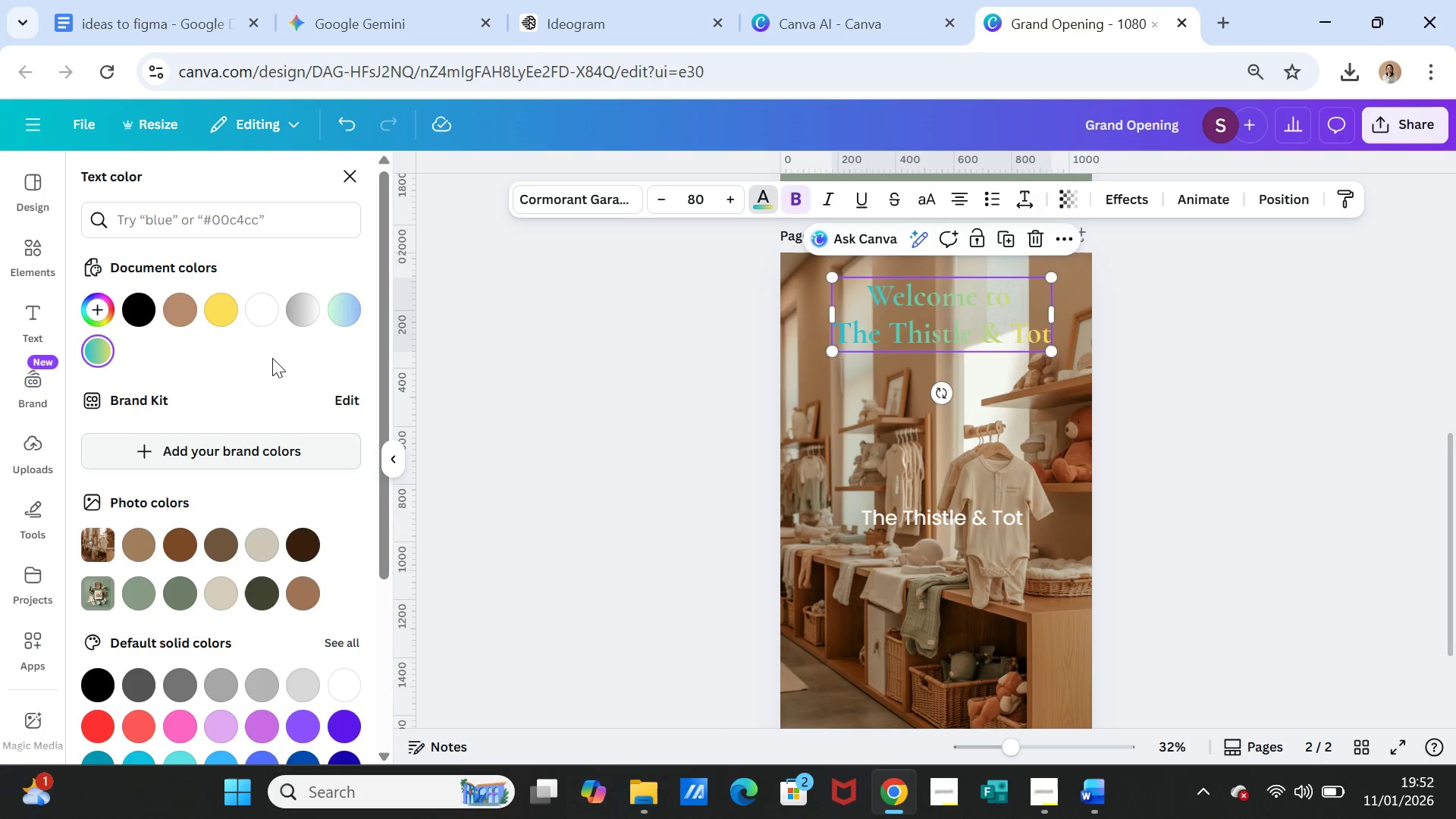 
left_click([261, 312])
 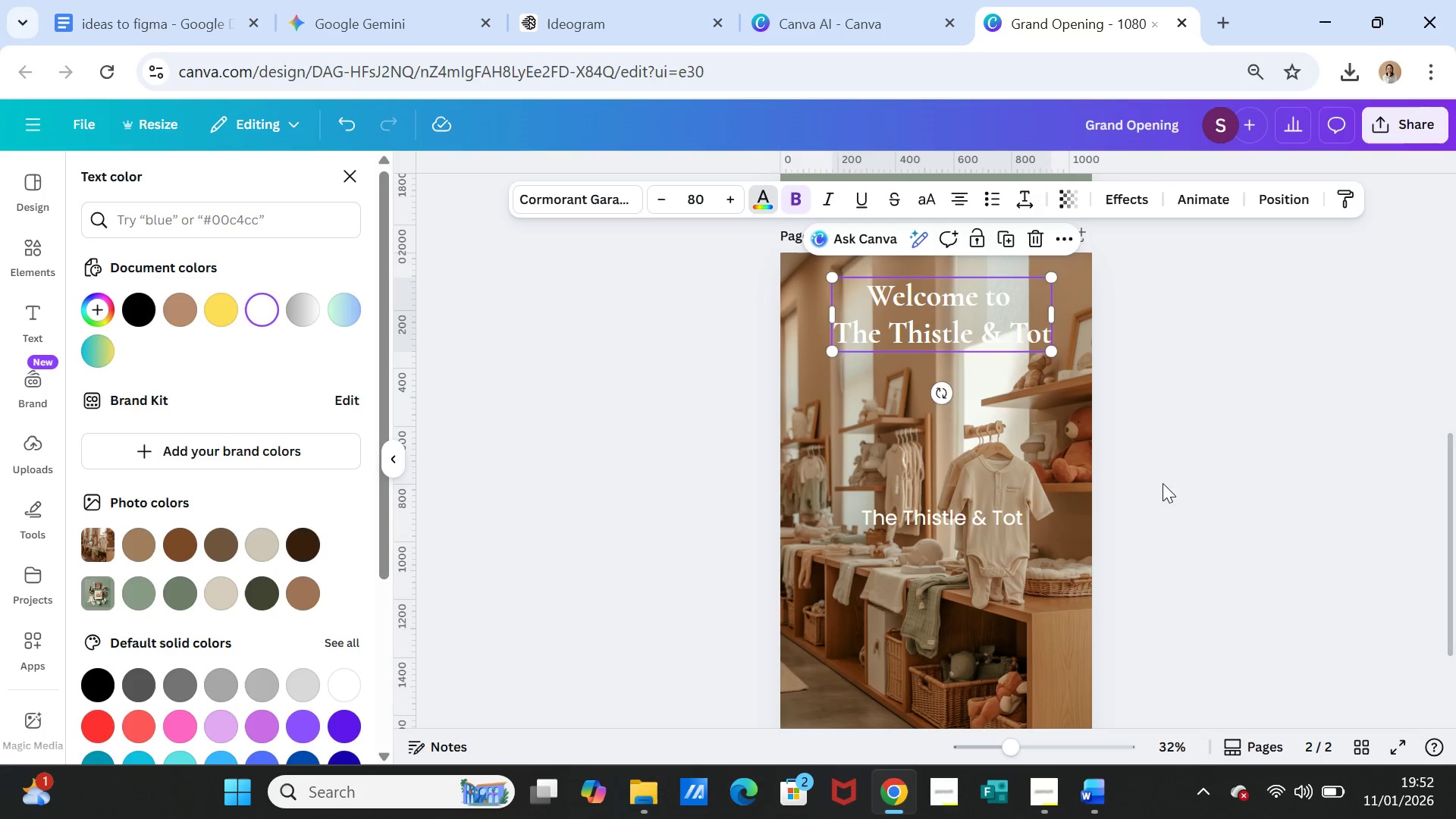 
double_click([1188, 497])
 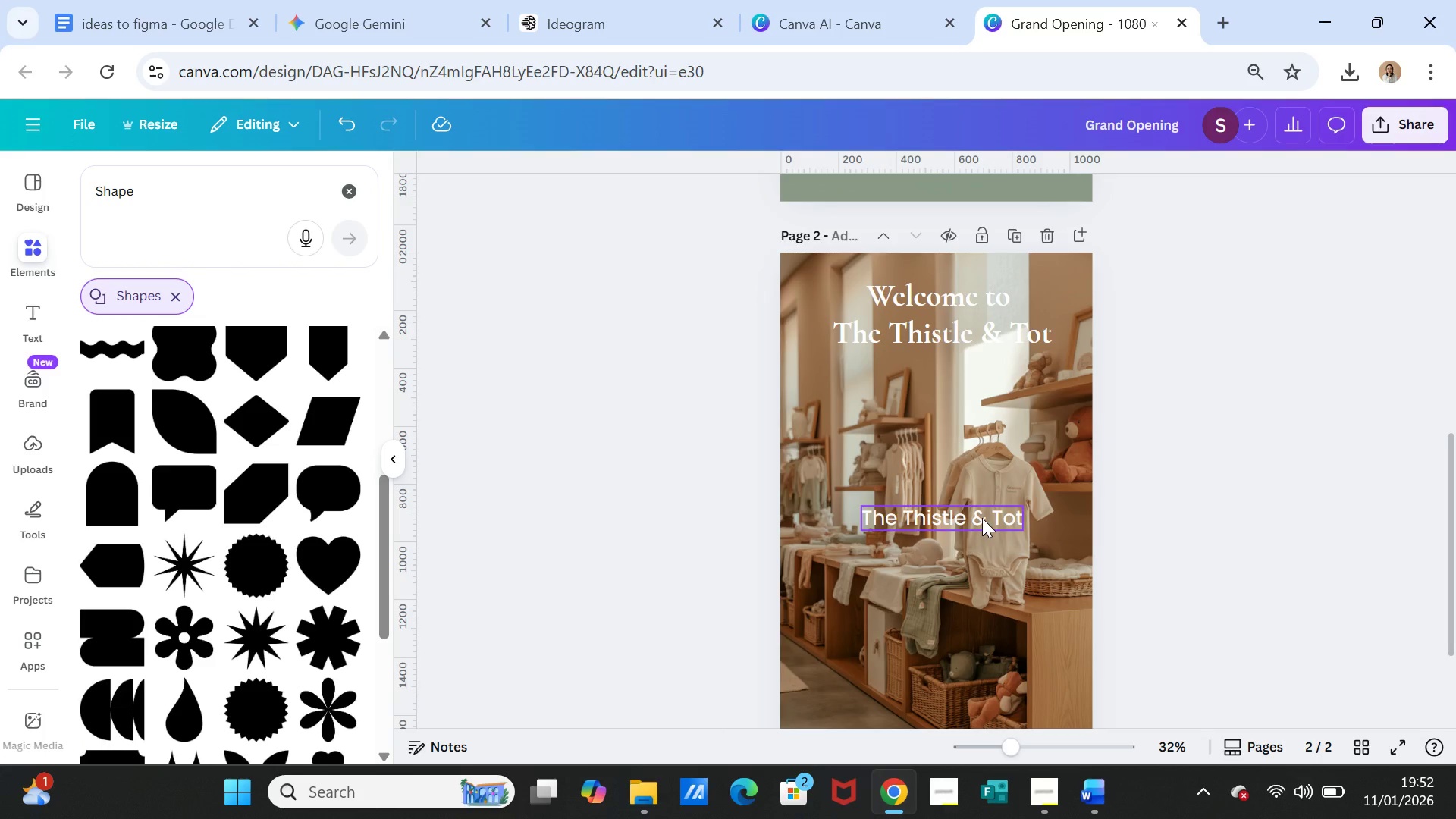 
left_click_drag(start_coordinate=[982, 518], to_coordinate=[936, 645])
 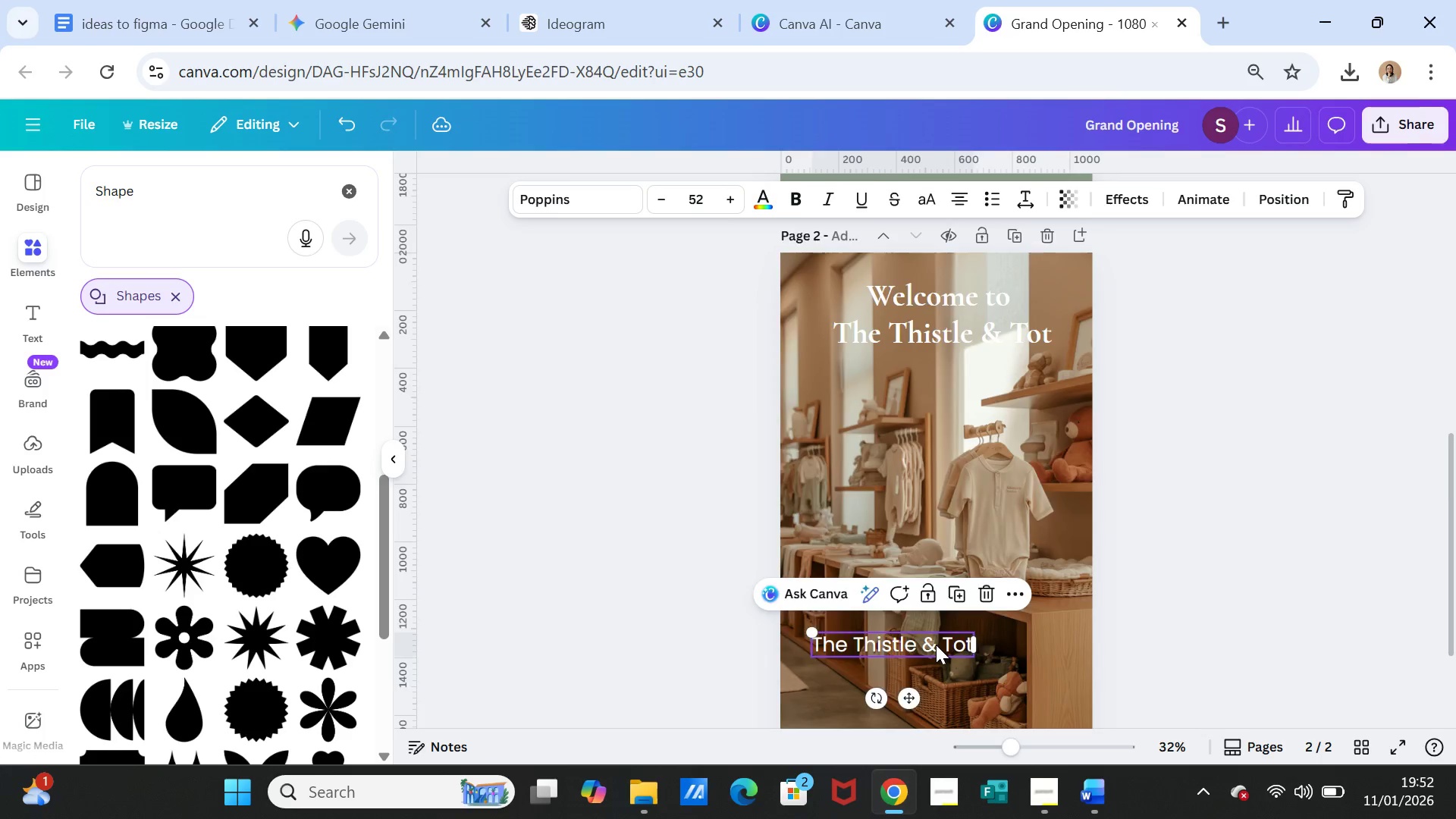 
scroll: coordinate [936, 645], scroll_direction: down, amount: 2.0
 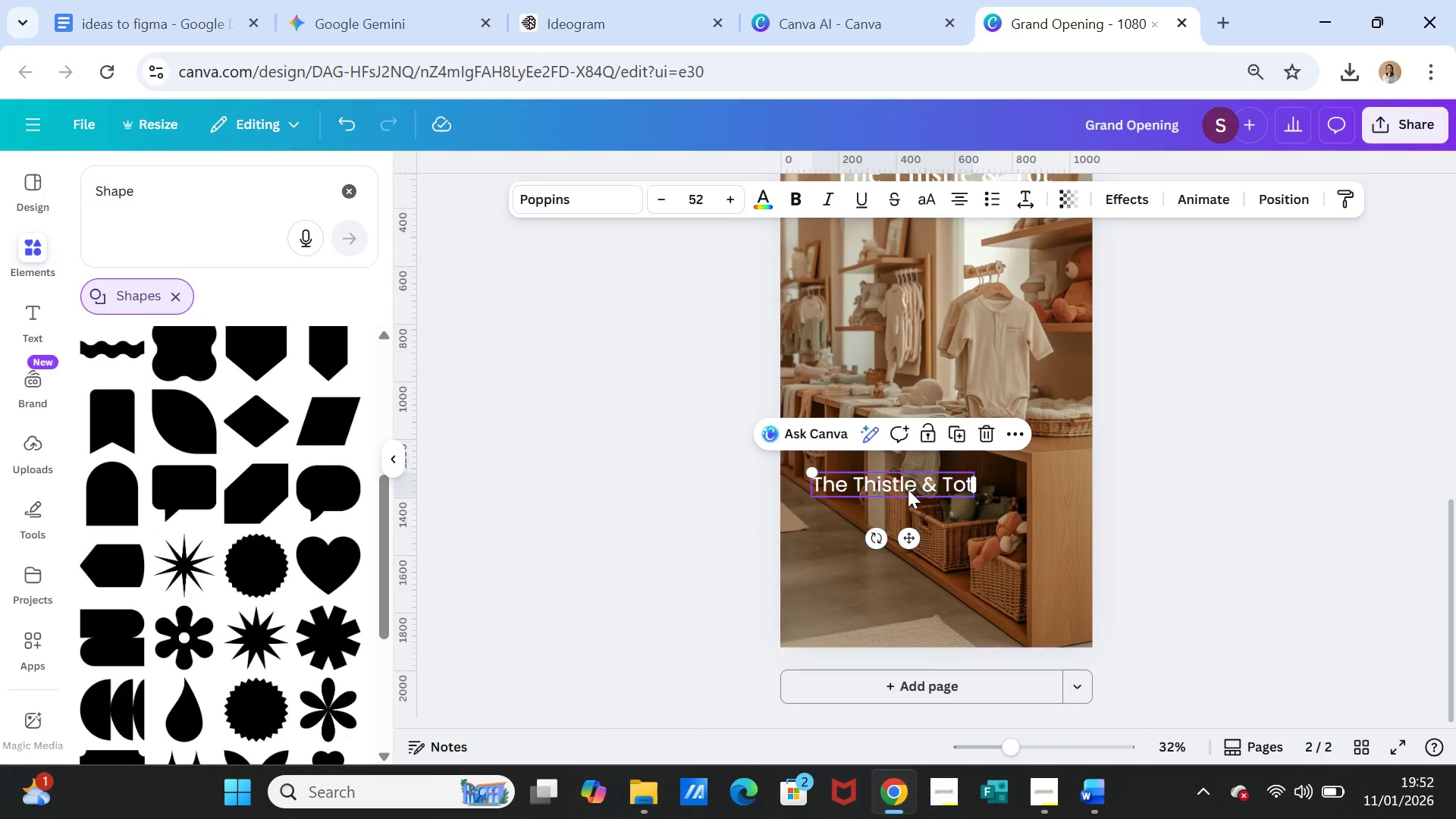 
left_click_drag(start_coordinate=[908, 488], to_coordinate=[943, 563])
 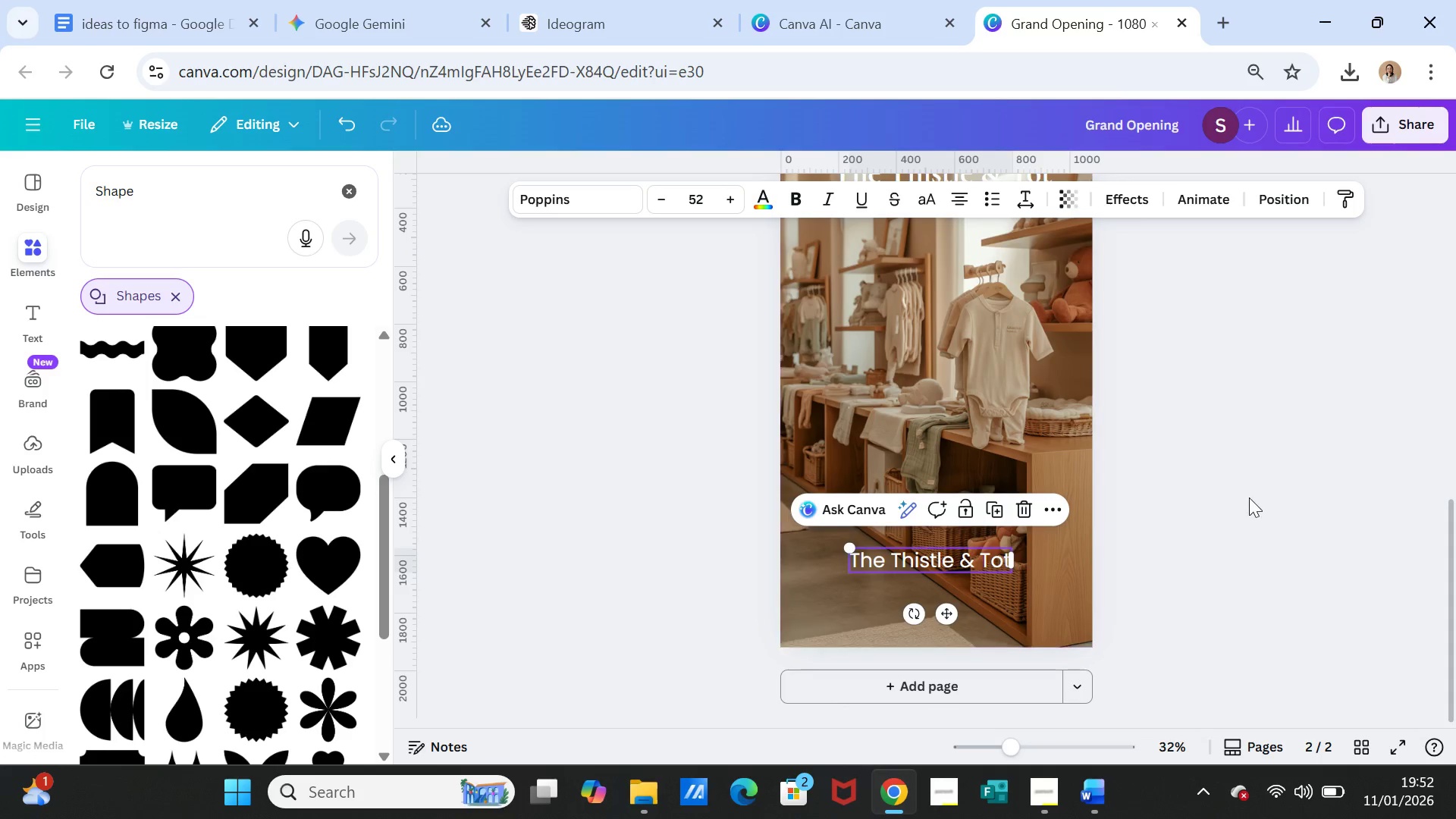 
left_click([1249, 497])
 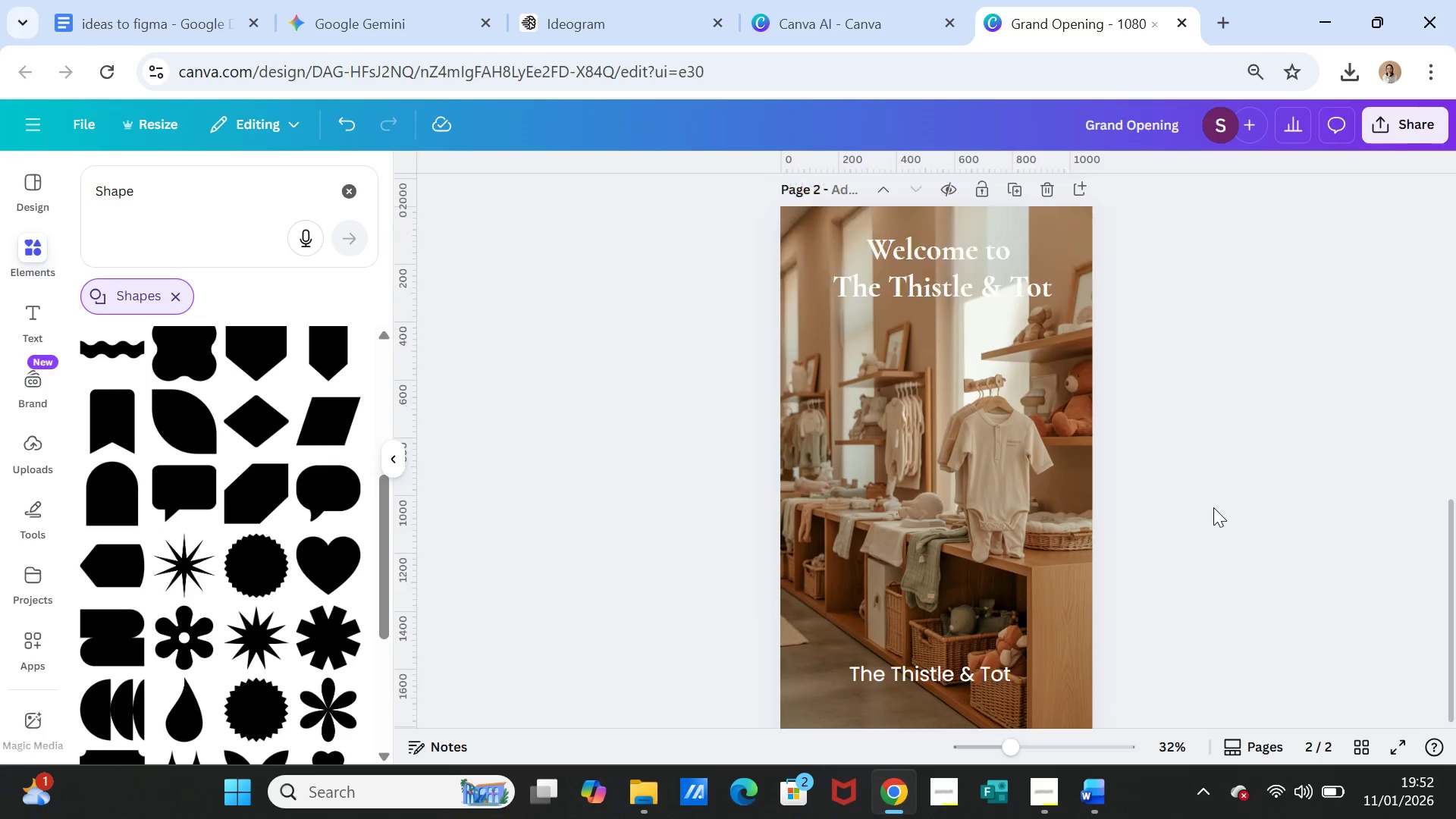 
scroll: coordinate [1213, 507], scroll_direction: up, amount: 2.0
 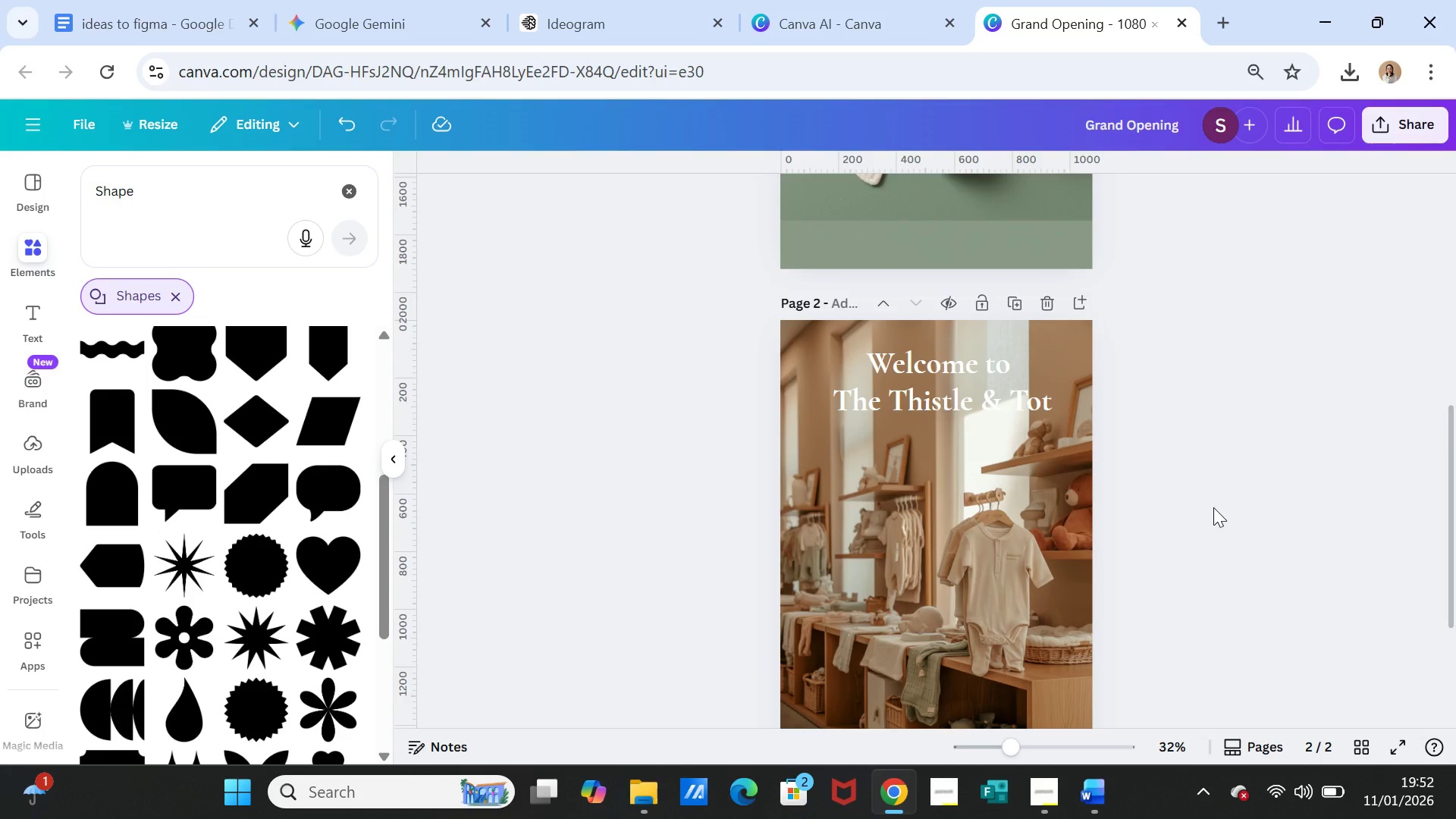 
scroll: coordinate [1213, 507], scroll_direction: down, amount: 2.0
 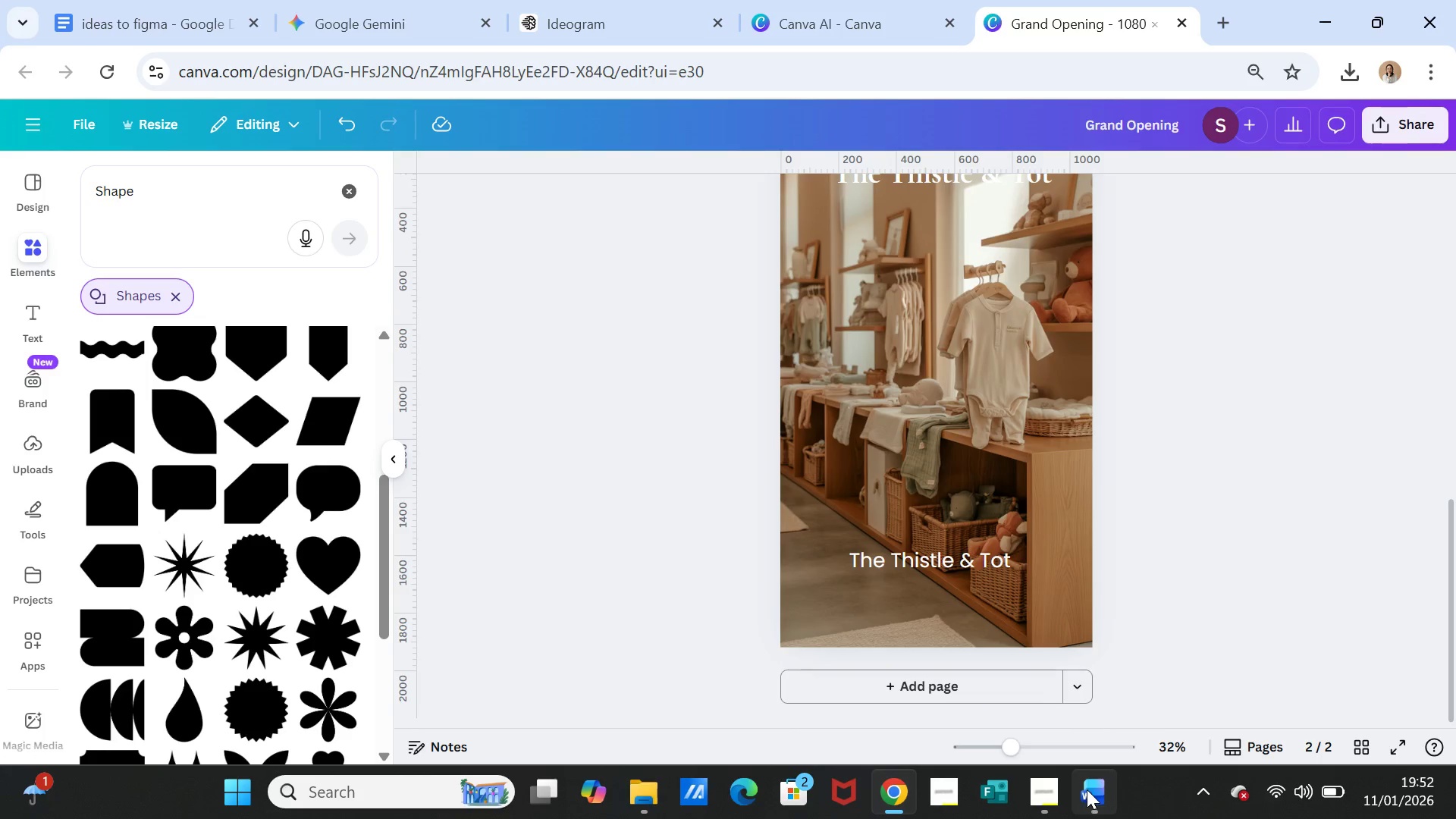 
left_click([1087, 789])
 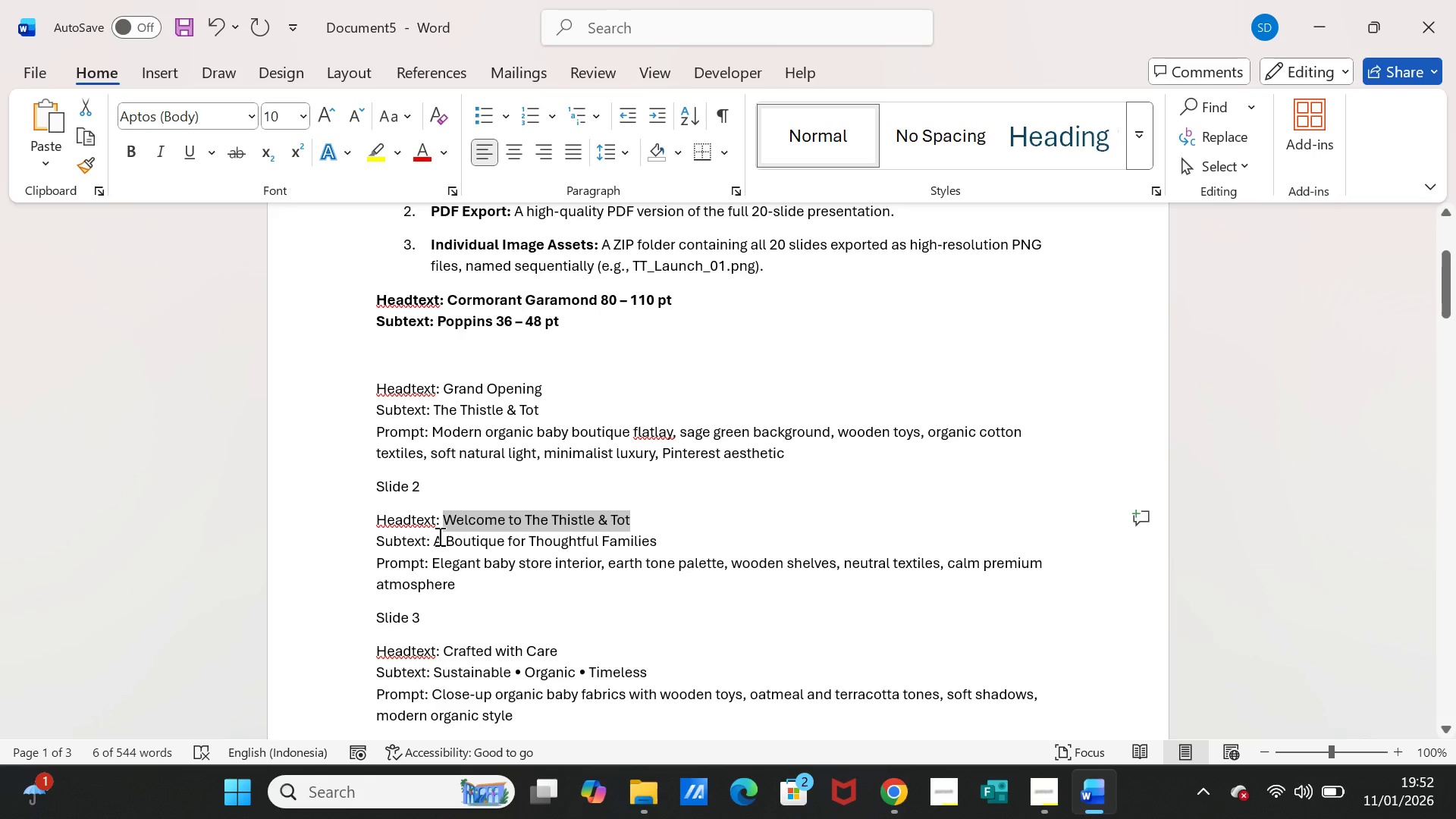 
left_click_drag(start_coordinate=[436, 536], to_coordinate=[638, 536])
 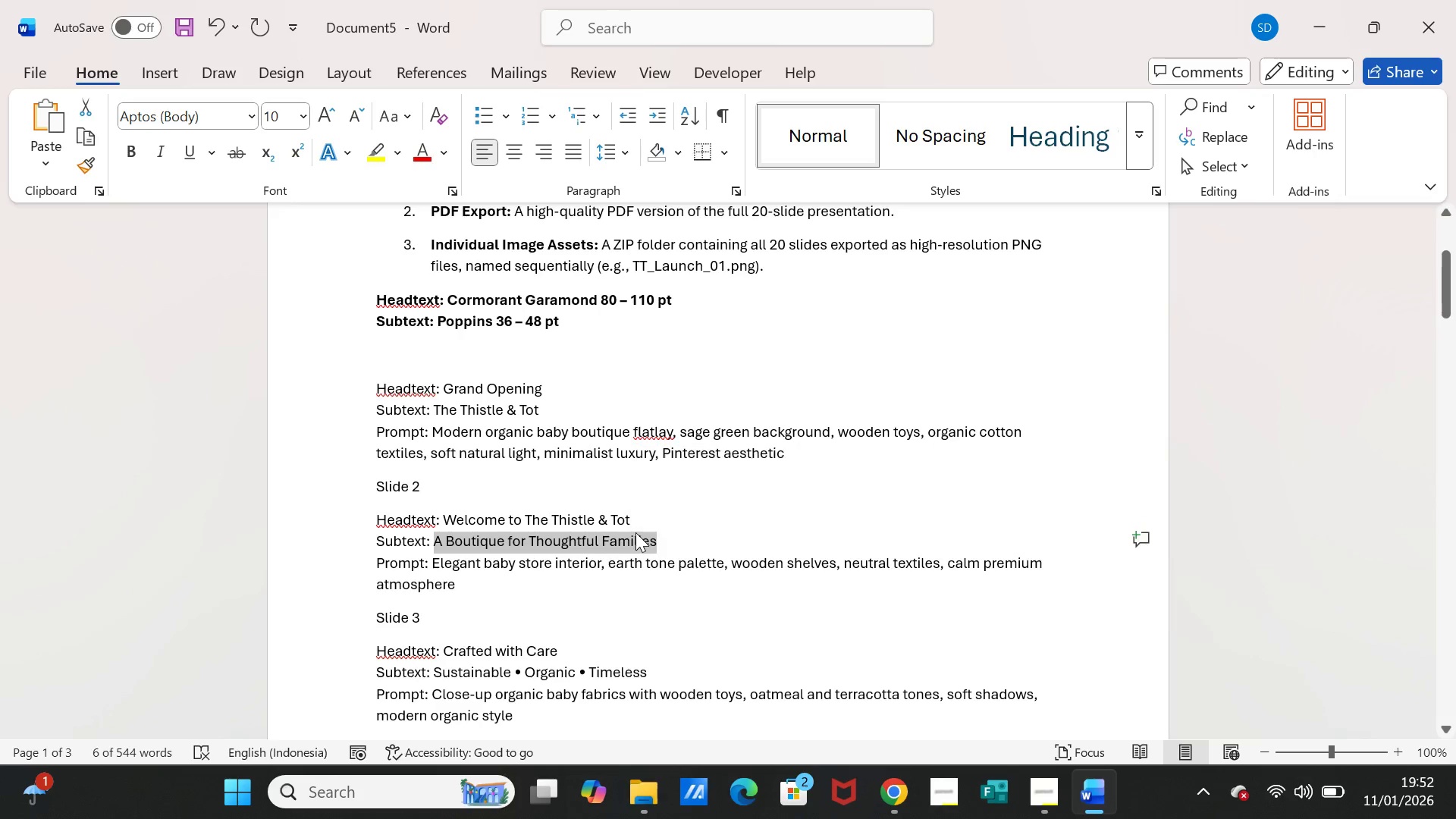 
key(Control+C)
 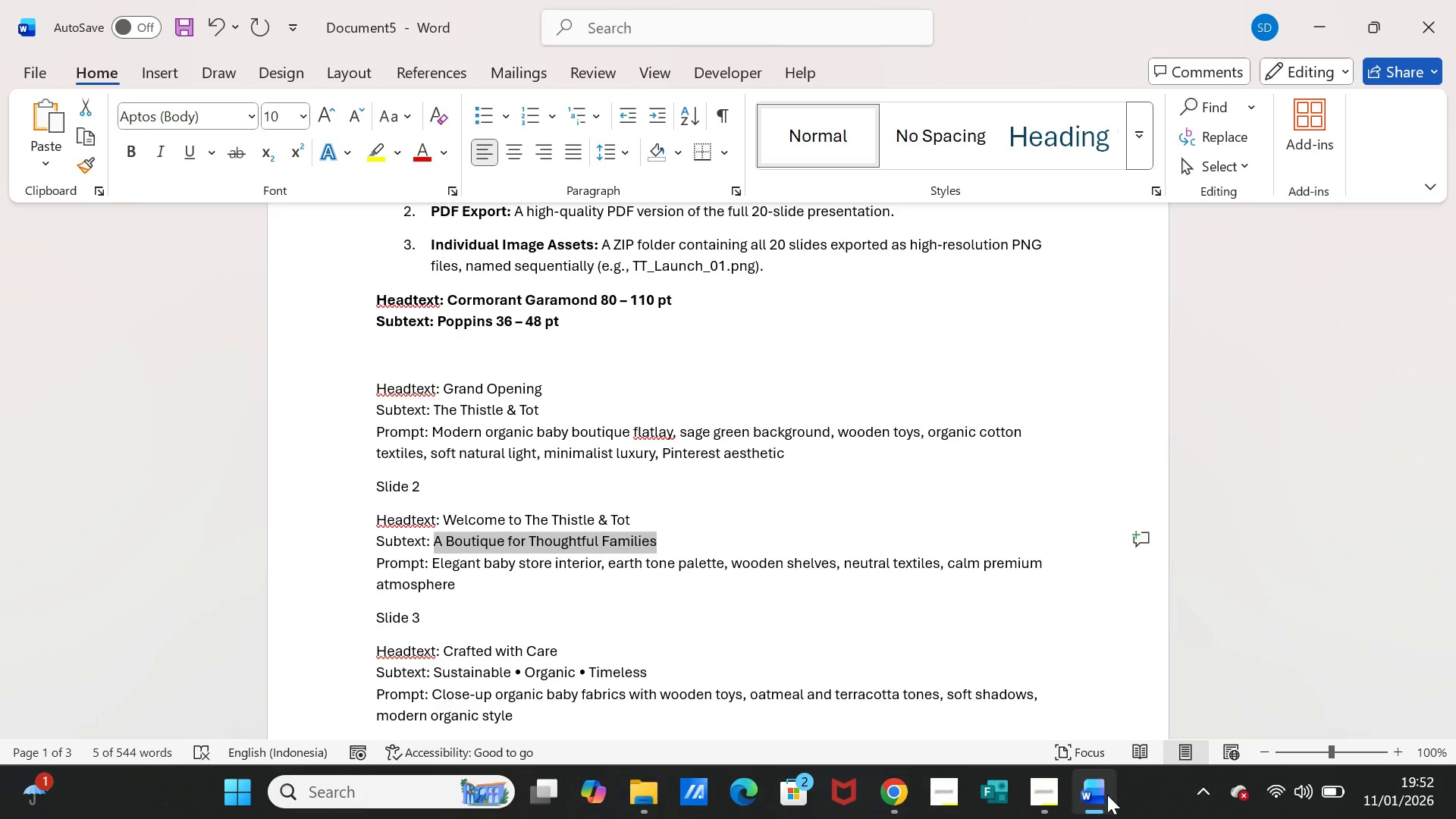 
left_click([1107, 795])
 